 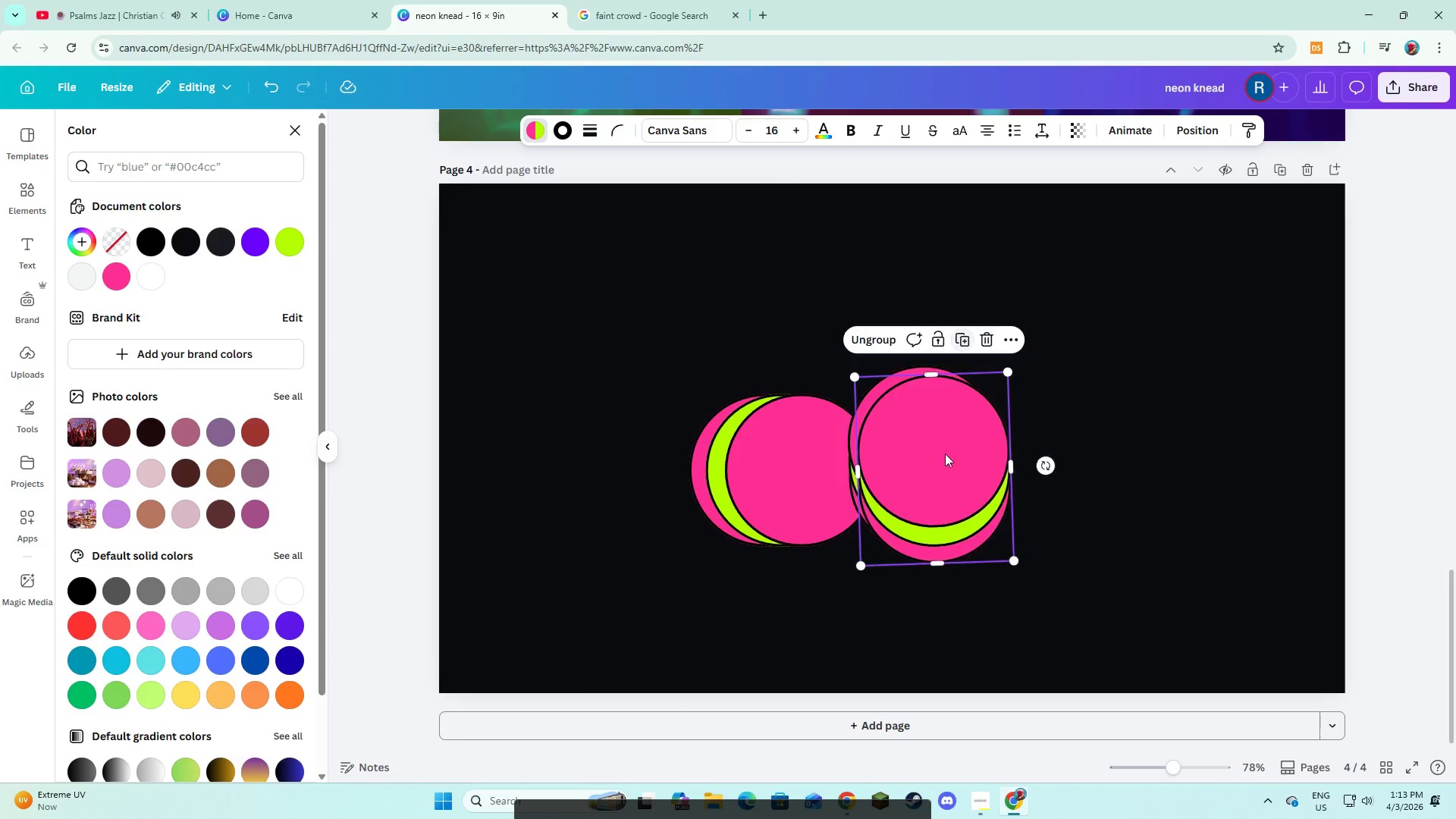 
left_click_drag(start_coordinate=[945, 463], to_coordinate=[1063, 450])
 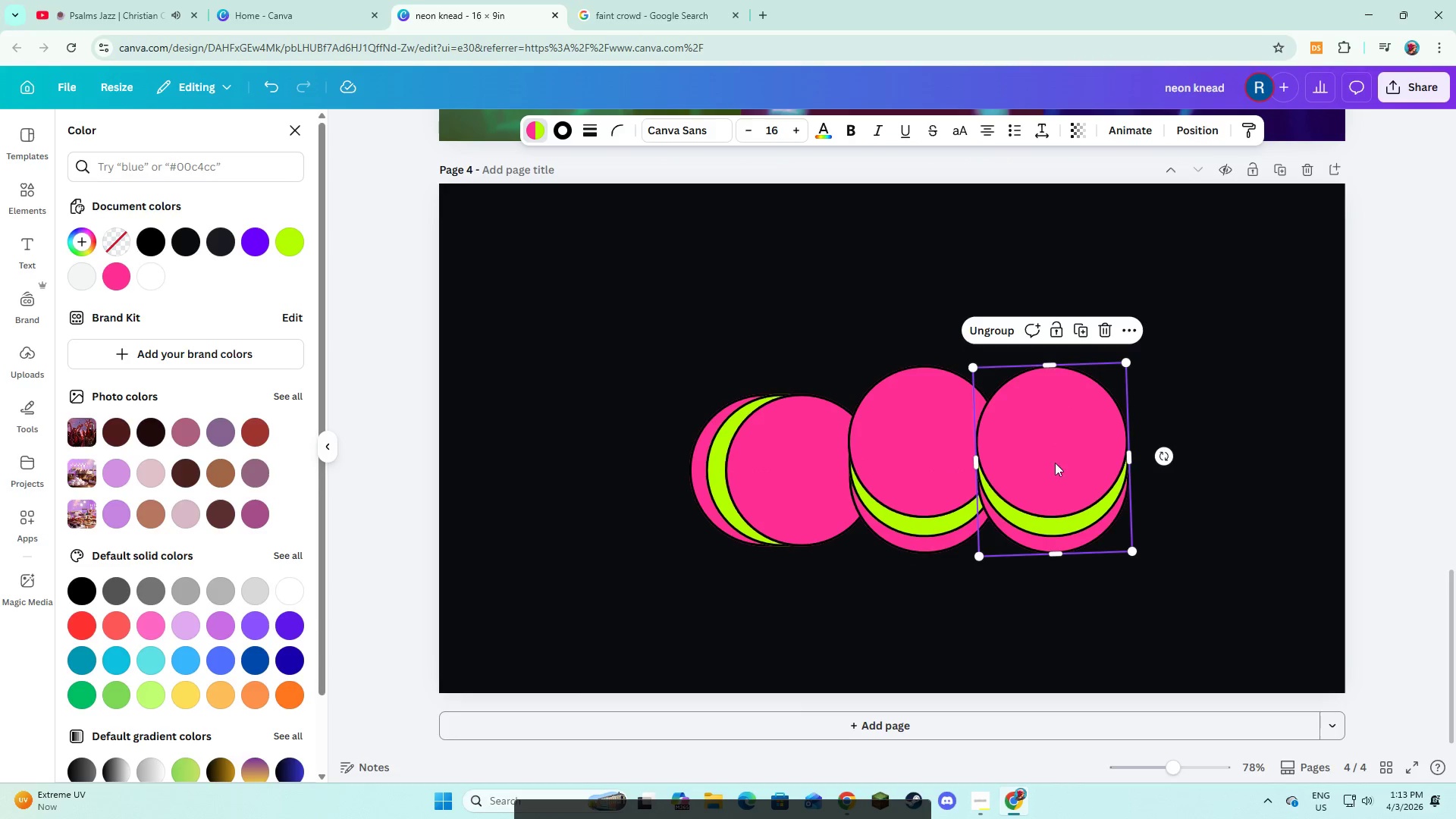 
left_click_drag(start_coordinate=[1046, 483], to_coordinate=[1031, 466])
 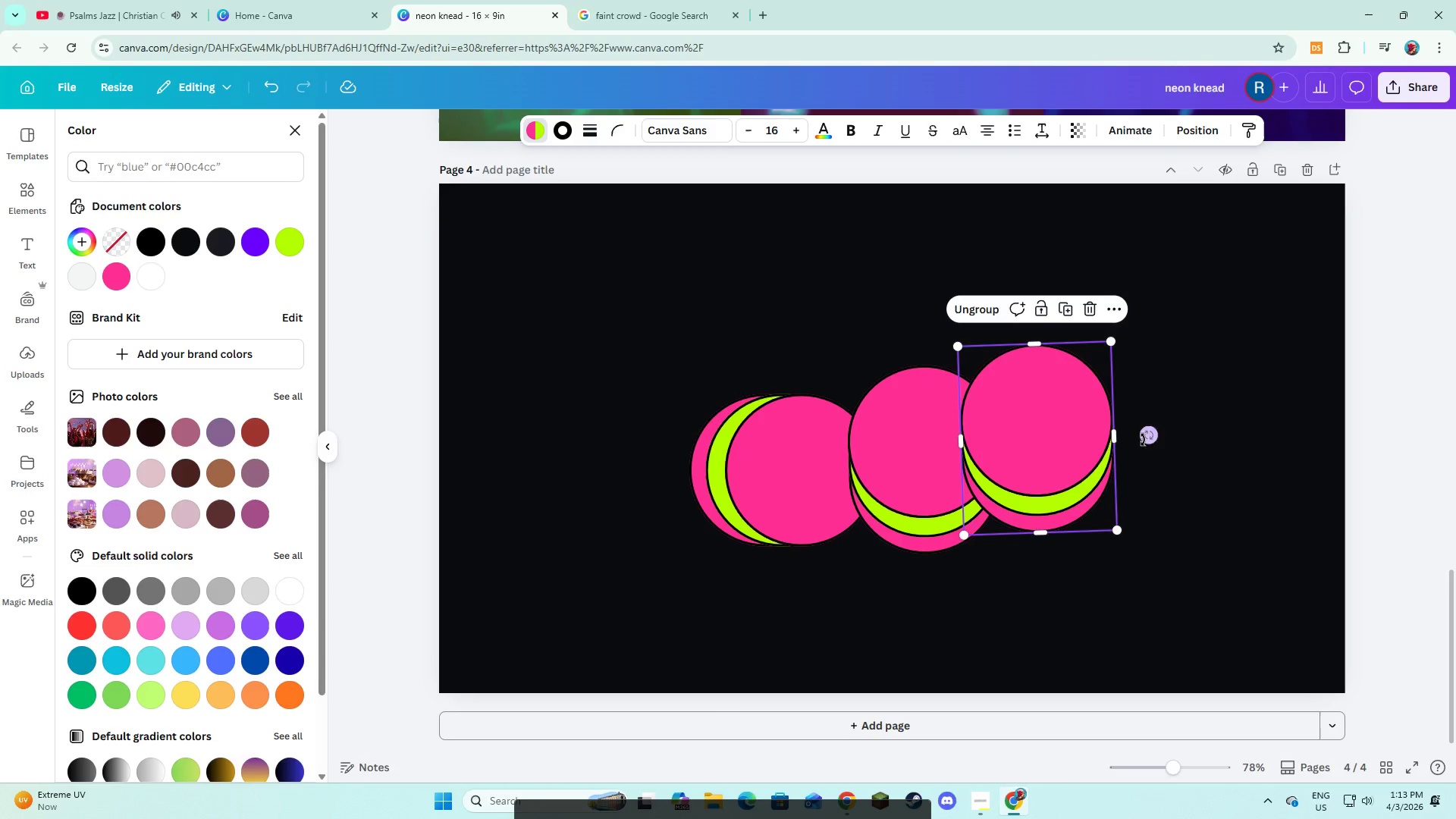 
left_click_drag(start_coordinate=[1148, 440], to_coordinate=[1107, 457])
 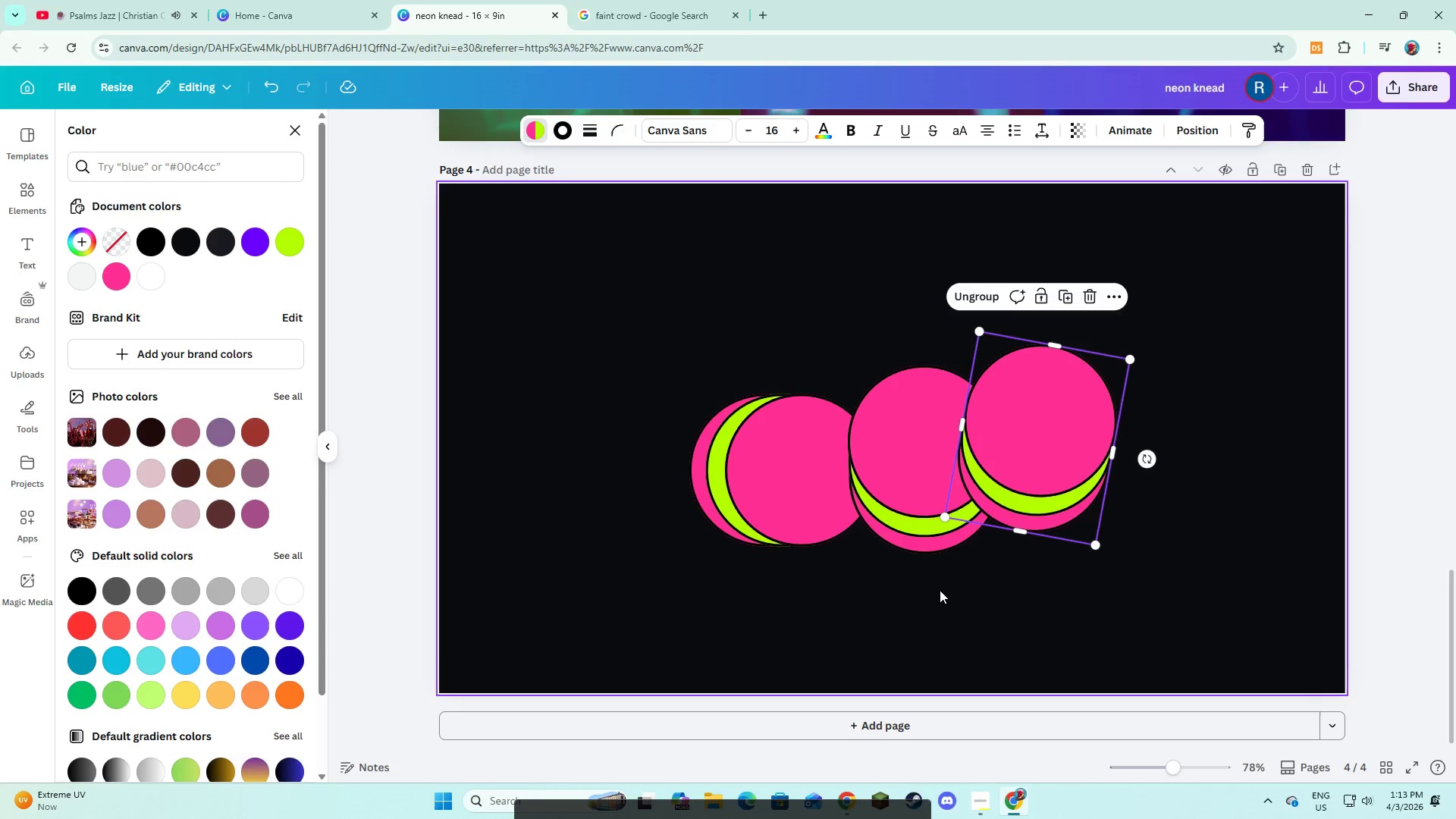 
left_click([940, 590])
 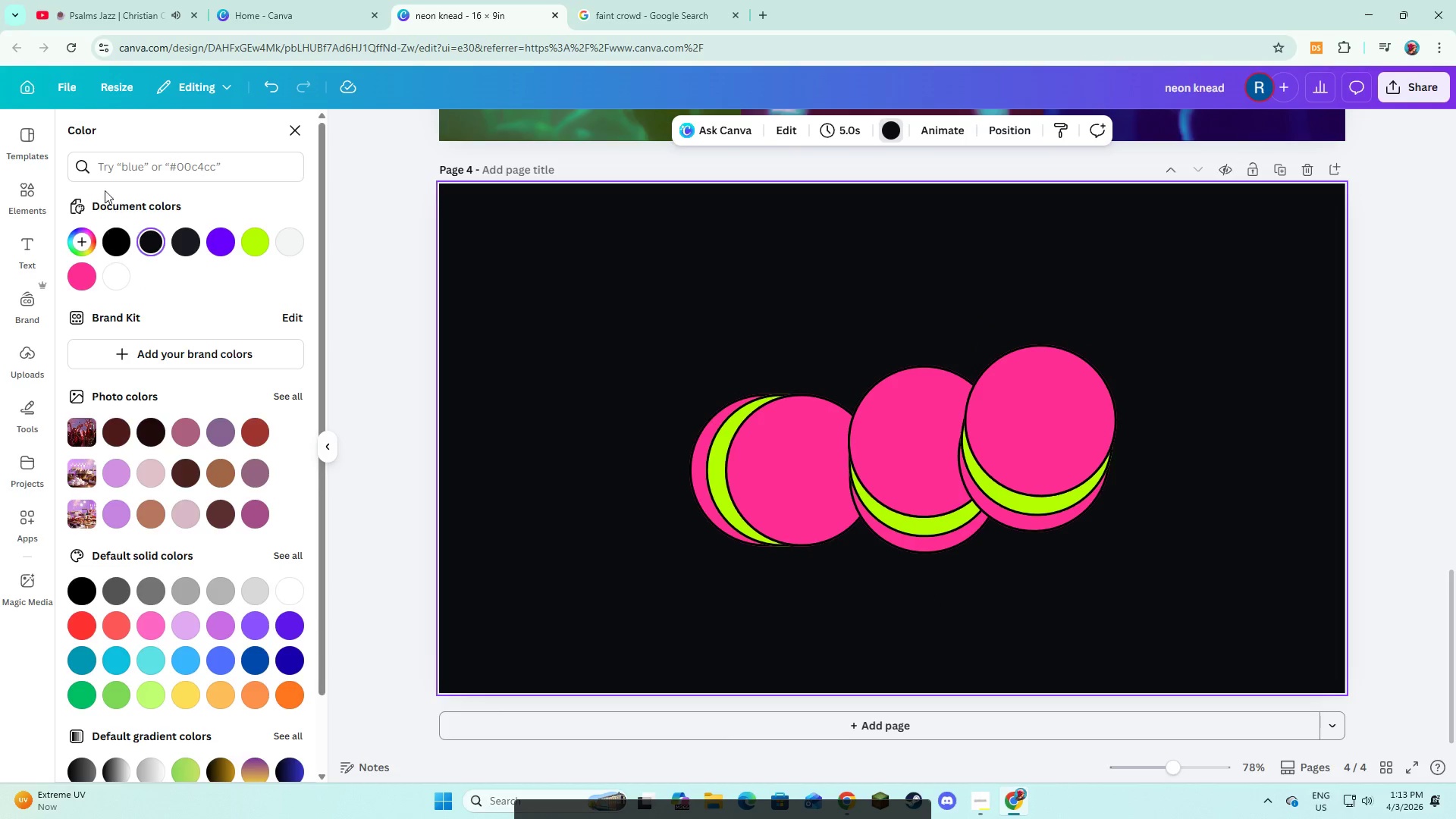 
left_click([36, 202])
 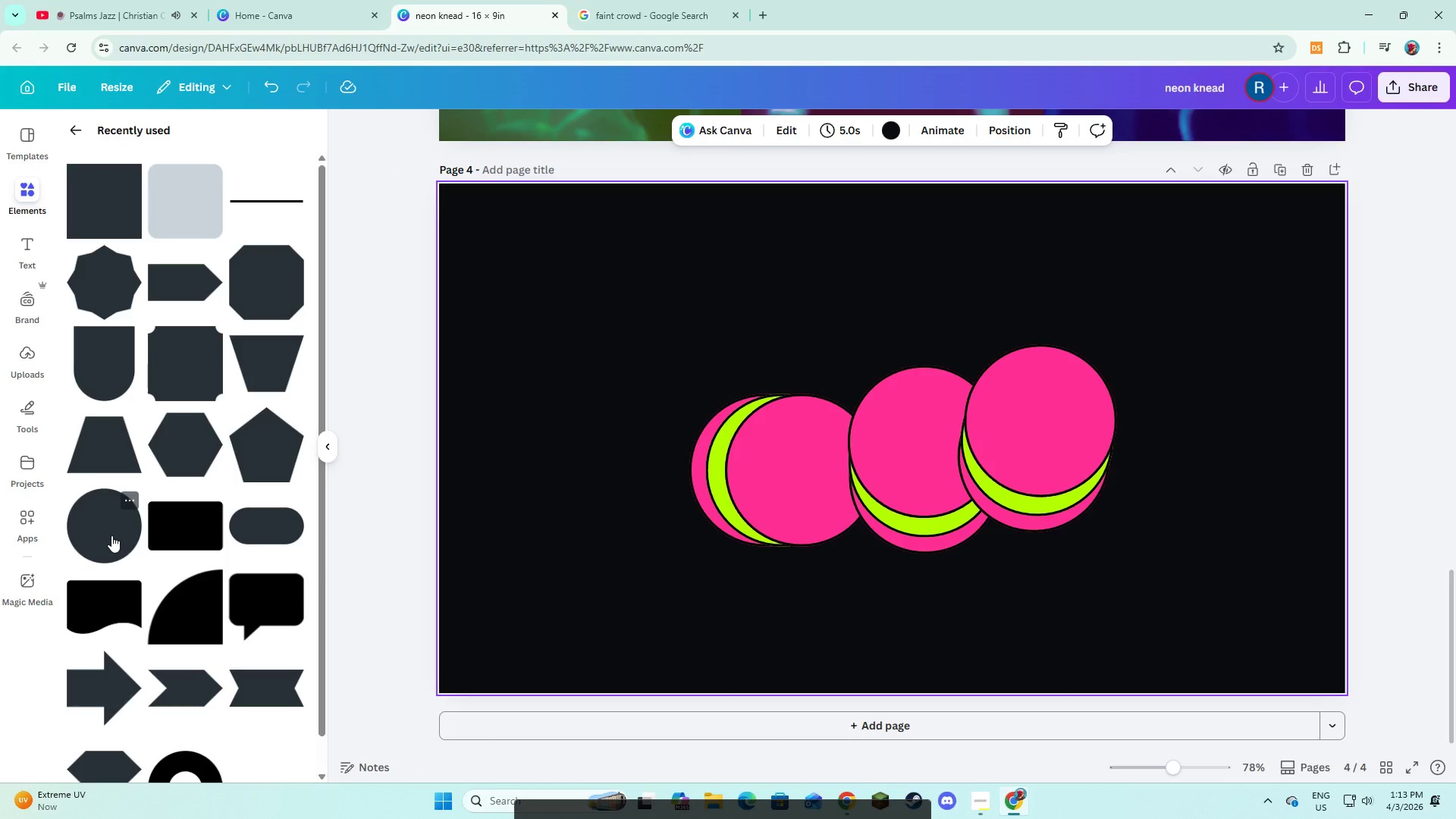 
left_click([111, 535])
 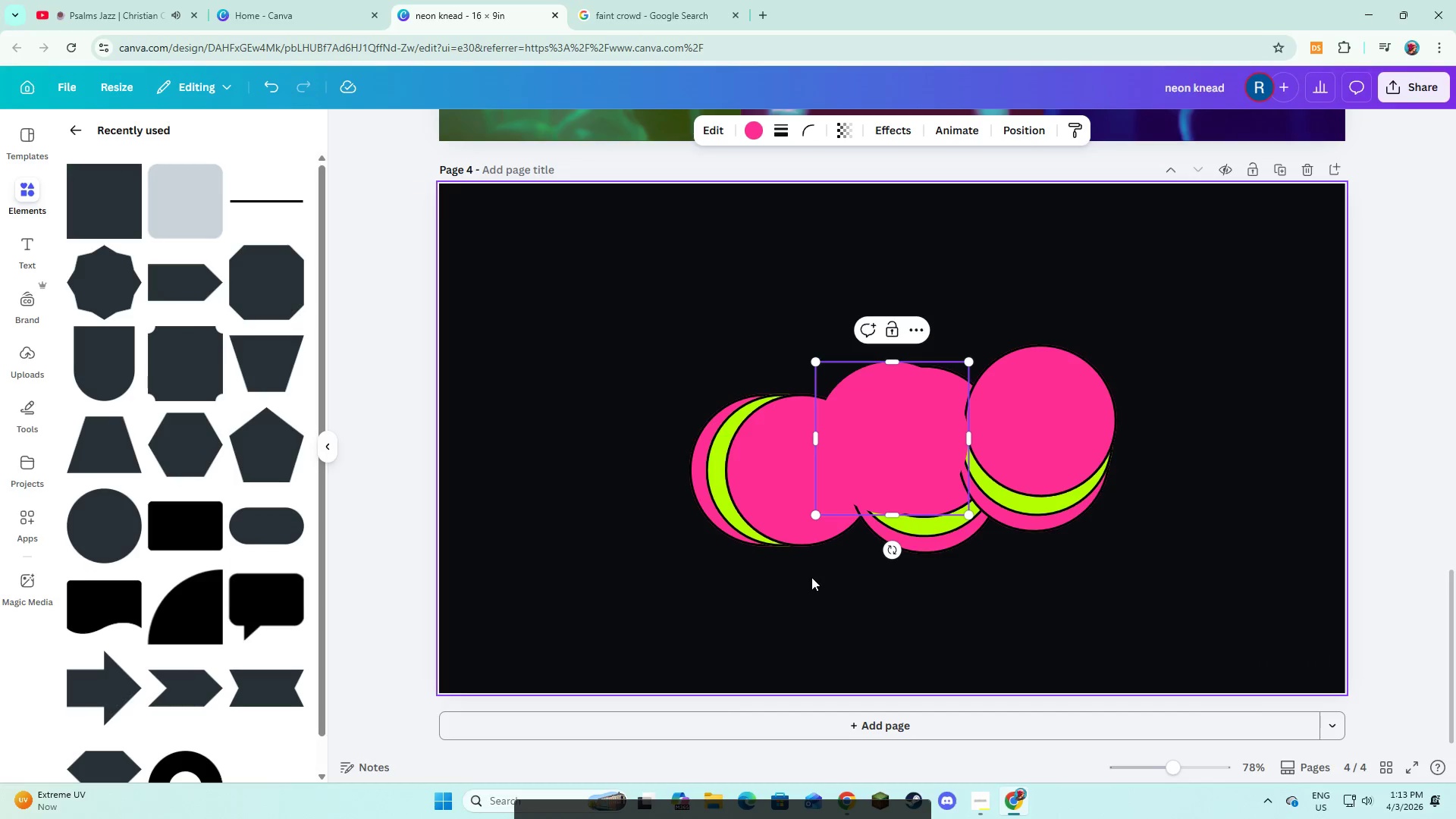 
left_click([814, 582])
 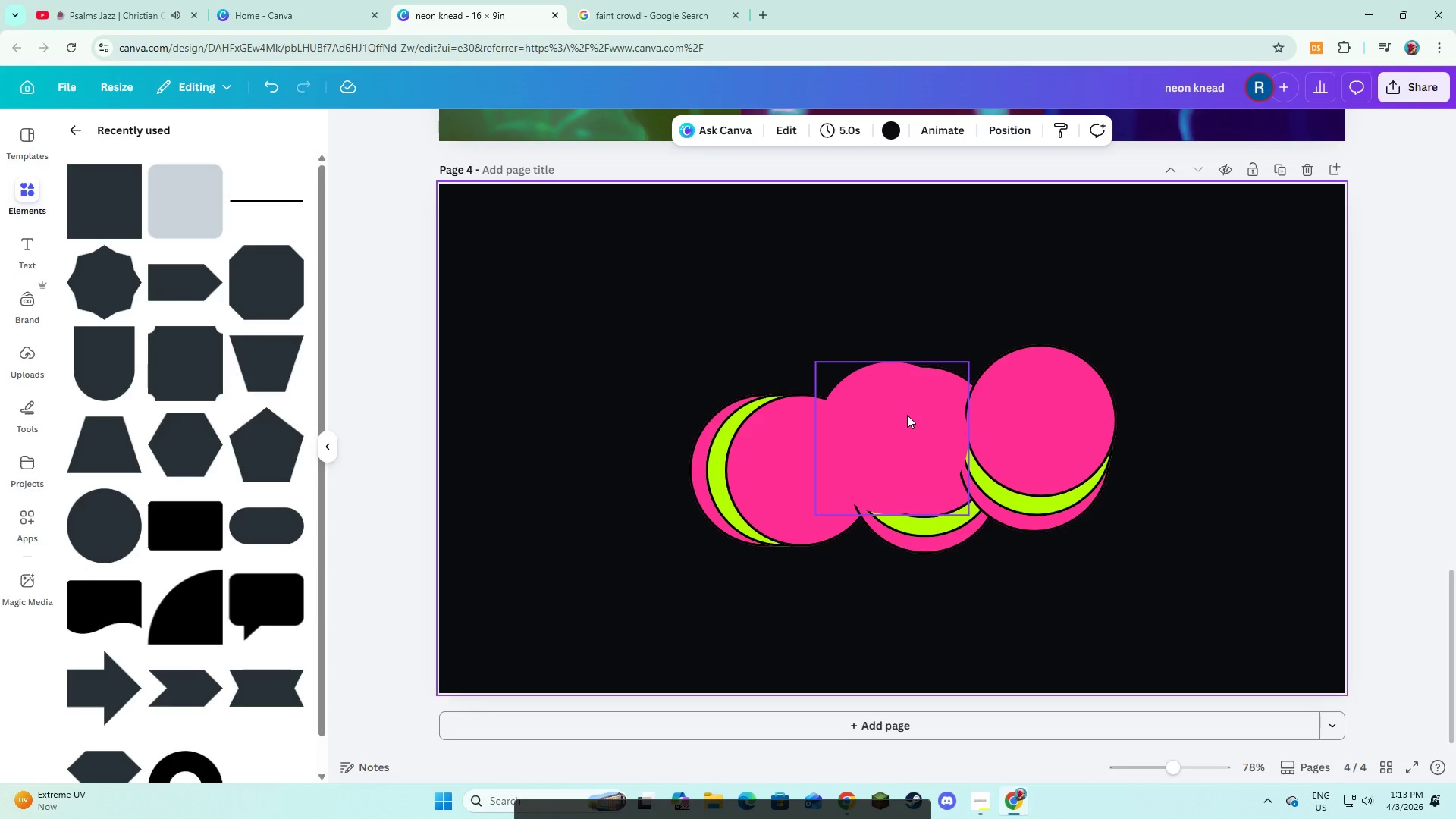 
left_click_drag(start_coordinate=[906, 416], to_coordinate=[777, 488])
 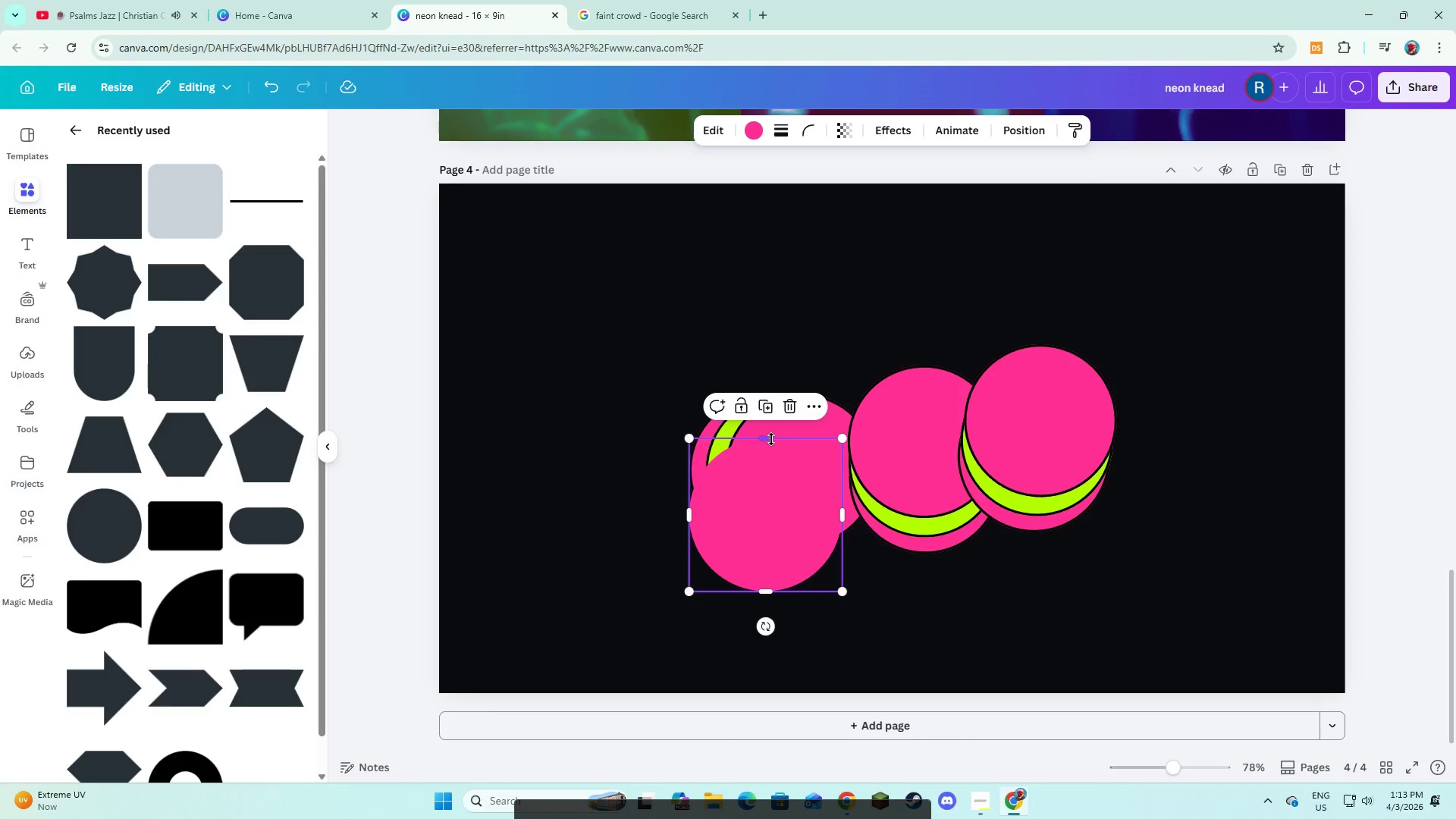 
left_click_drag(start_coordinate=[771, 439], to_coordinate=[777, 472])
 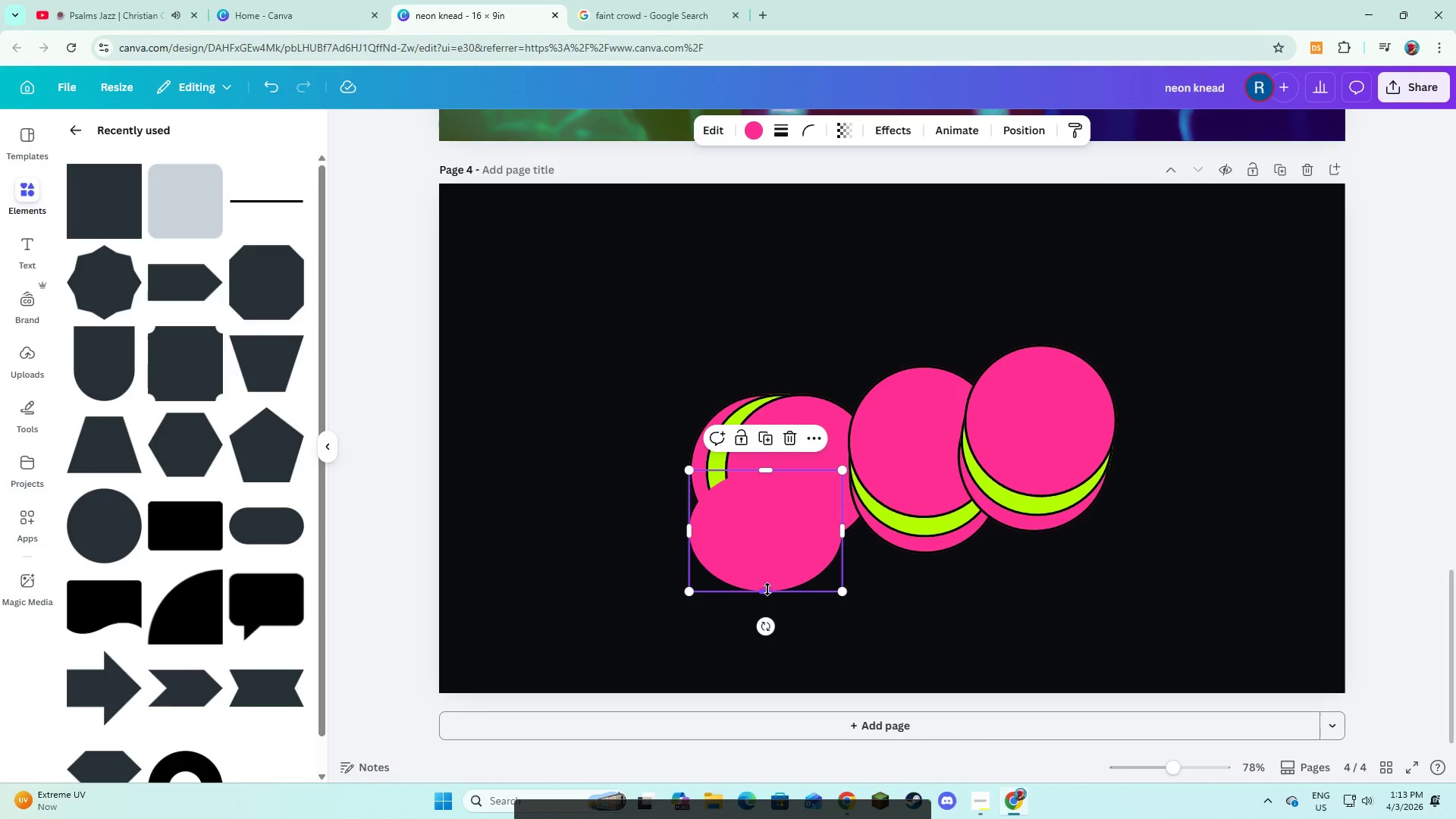 
left_click_drag(start_coordinate=[762, 532], to_coordinate=[762, 453])
 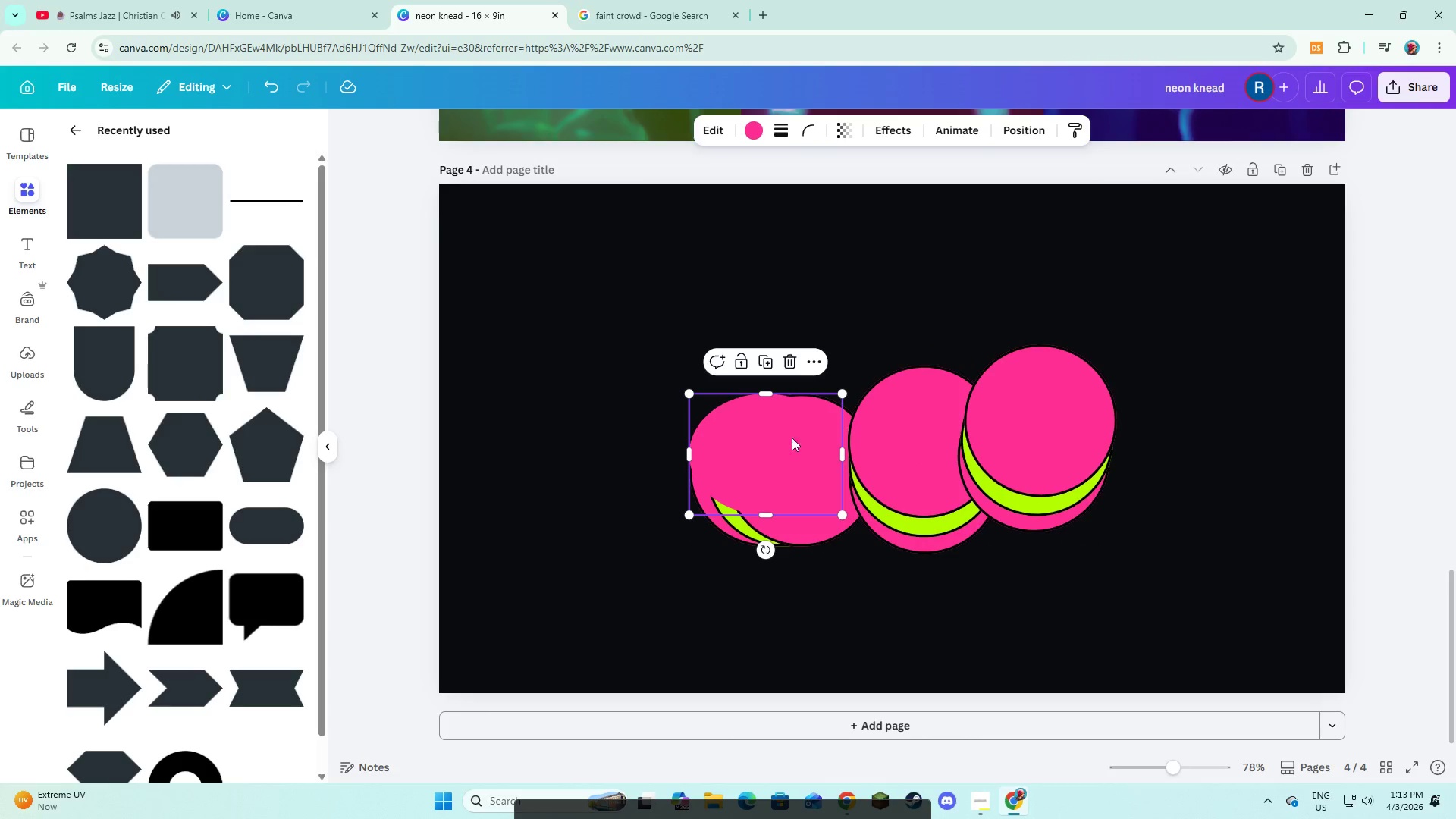 
left_click_drag(start_coordinate=[774, 459], to_coordinate=[786, 364])
 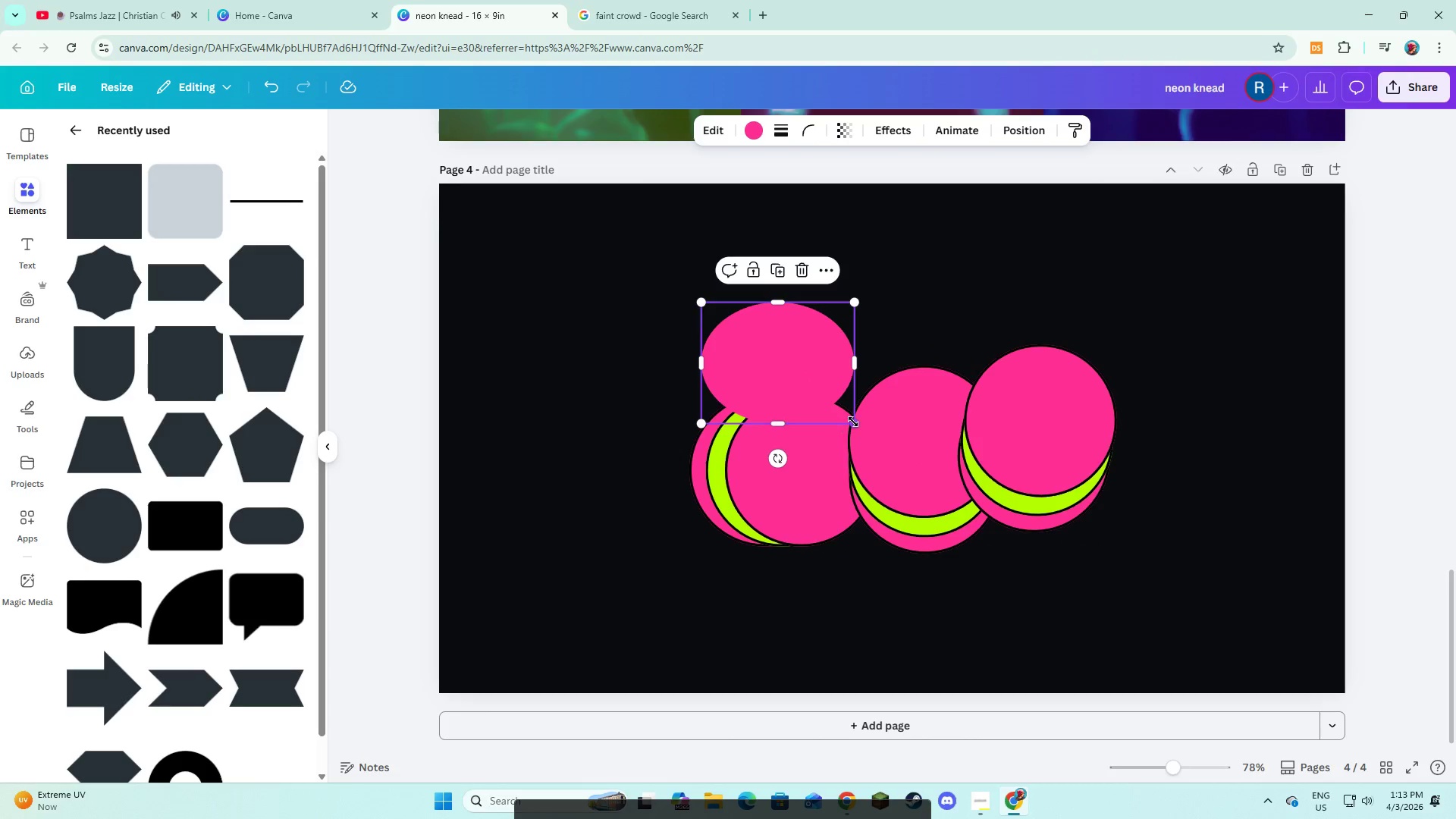 
left_click_drag(start_coordinate=[853, 422], to_coordinate=[1095, 686])
 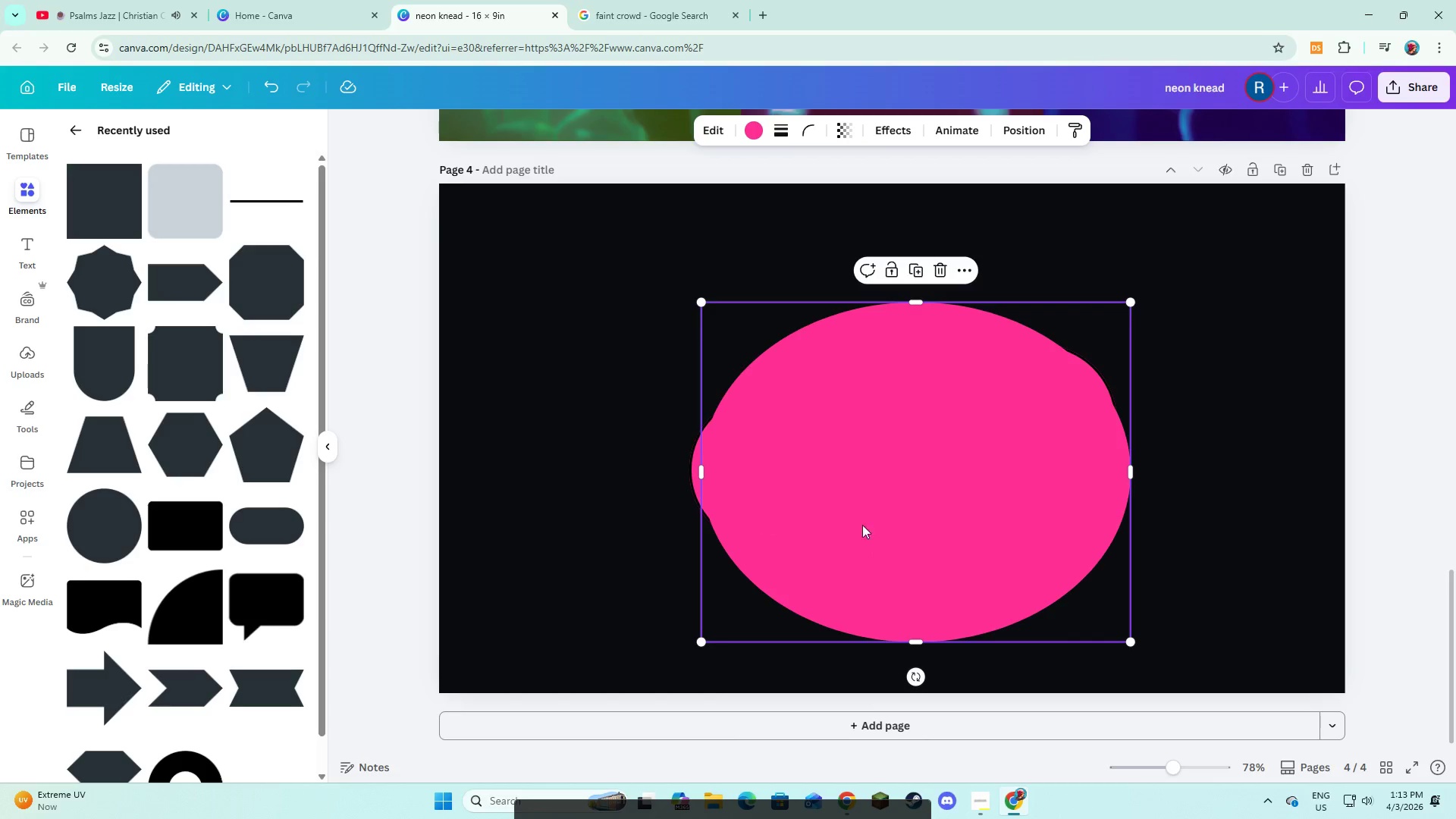 
left_click_drag(start_coordinate=[873, 528], to_coordinate=[819, 521])
 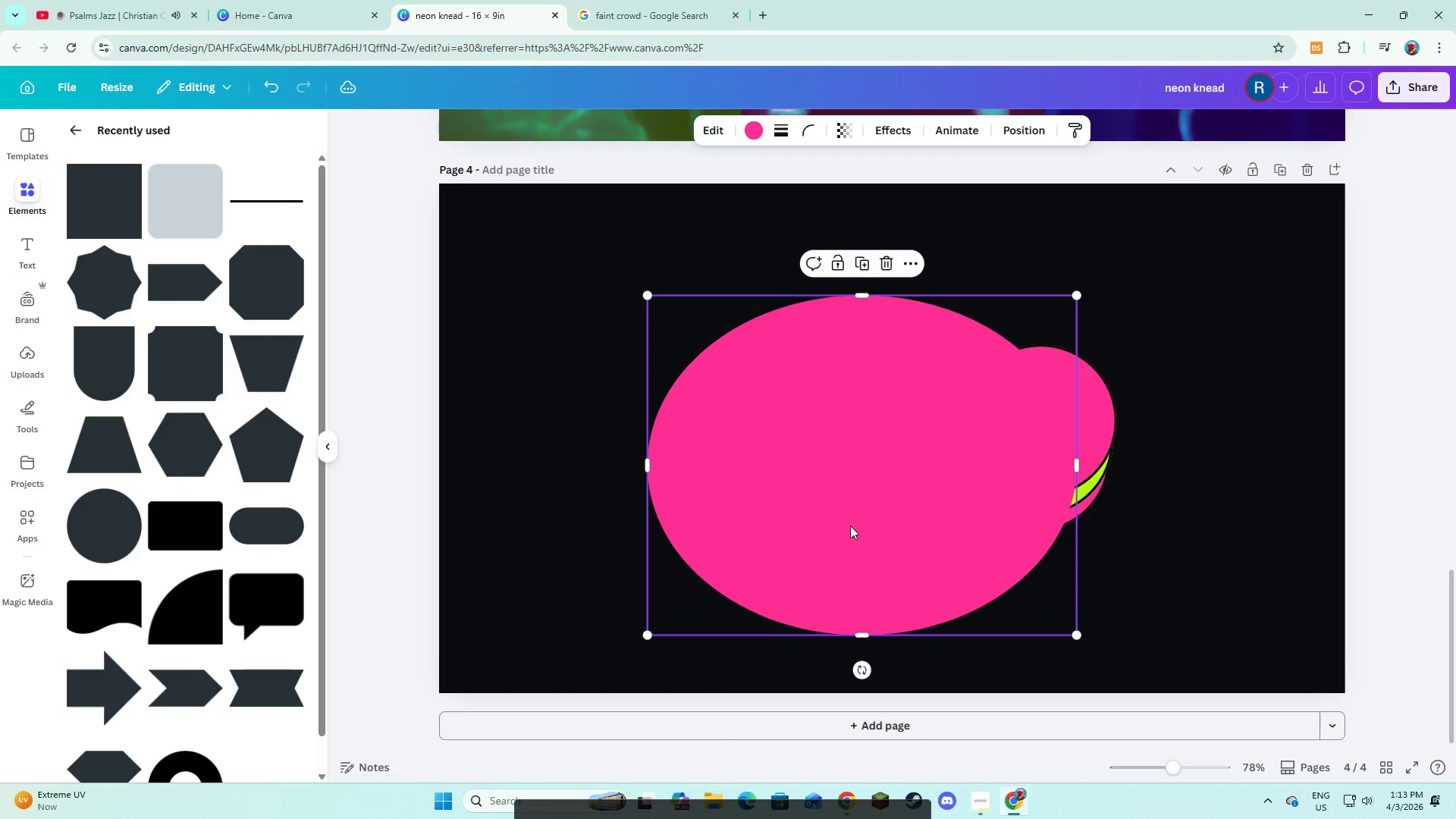 
left_click_drag(start_coordinate=[849, 524], to_coordinate=[833, 482])
 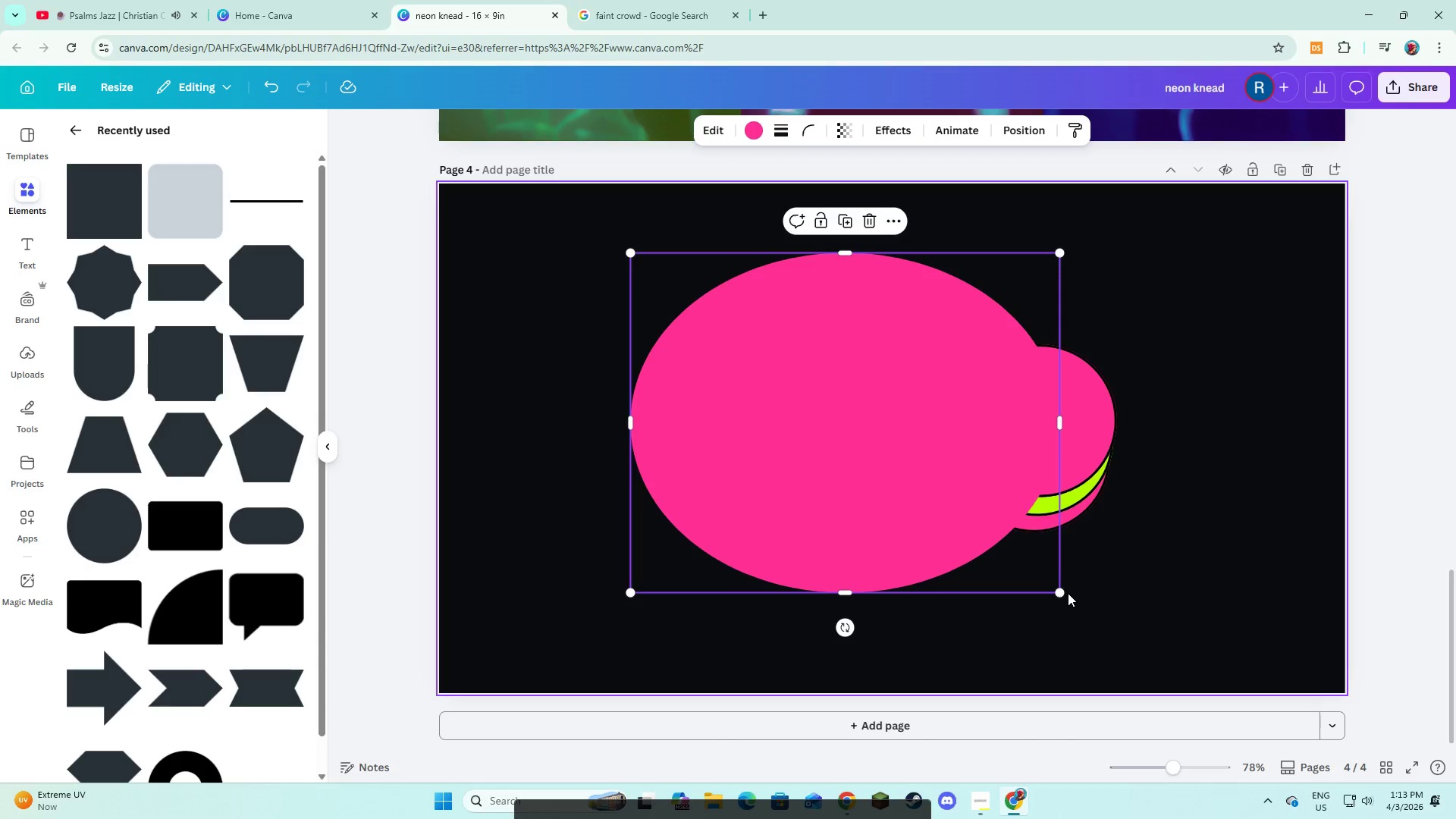 
left_click_drag(start_coordinate=[1063, 591], to_coordinate=[1160, 733])
 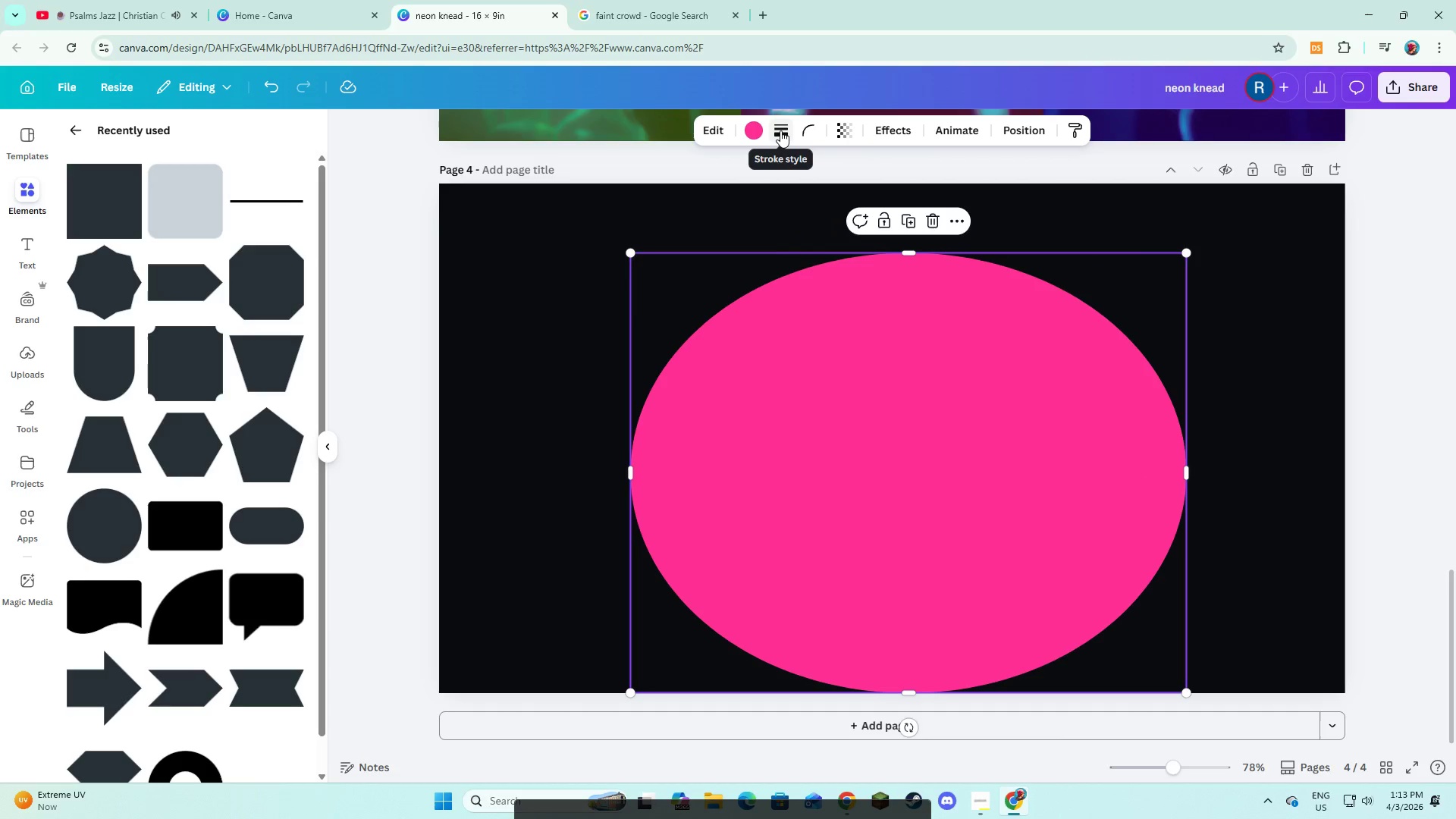 
mouse_move([795, 161])
 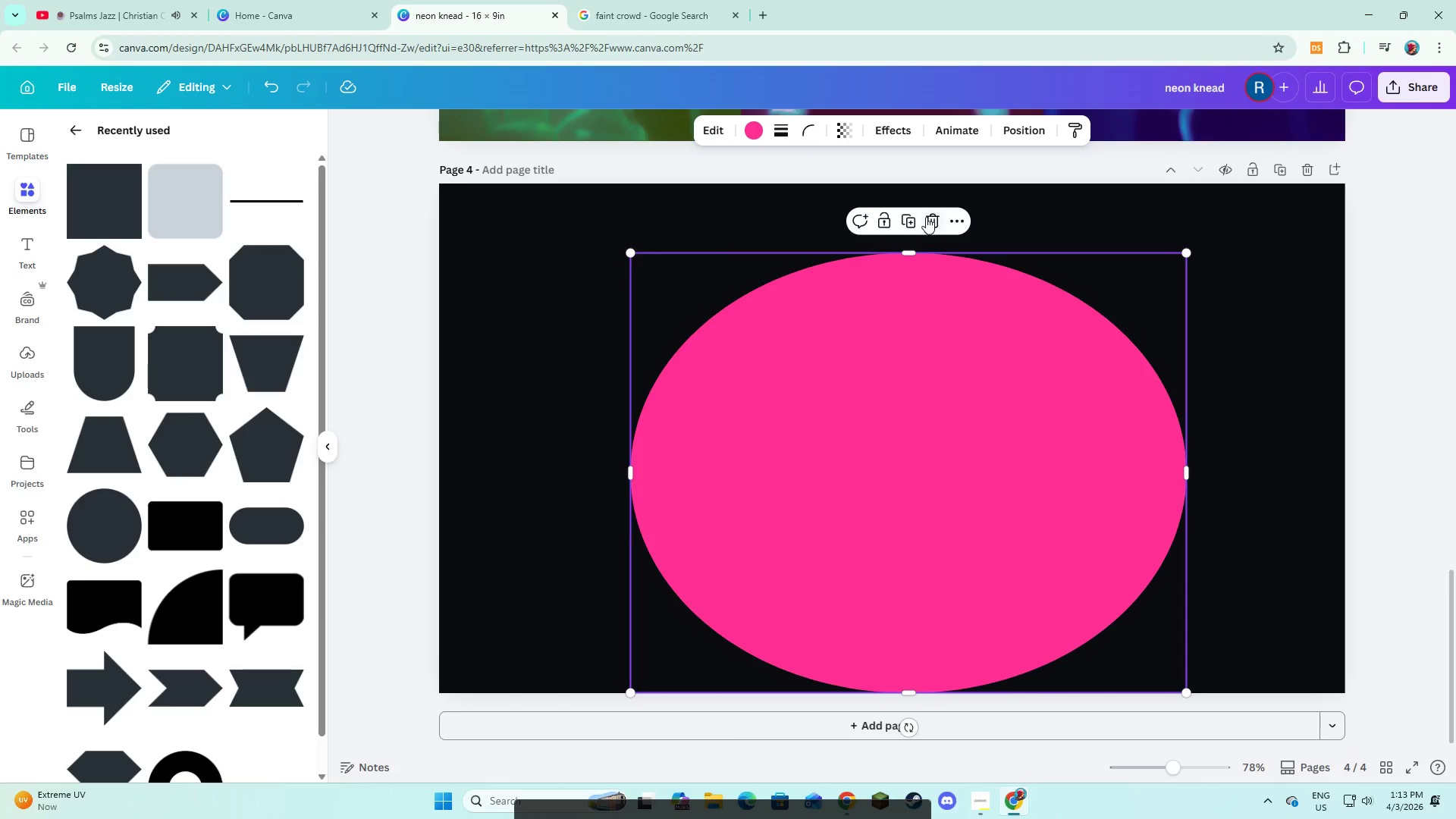 
left_click([908, 218])
 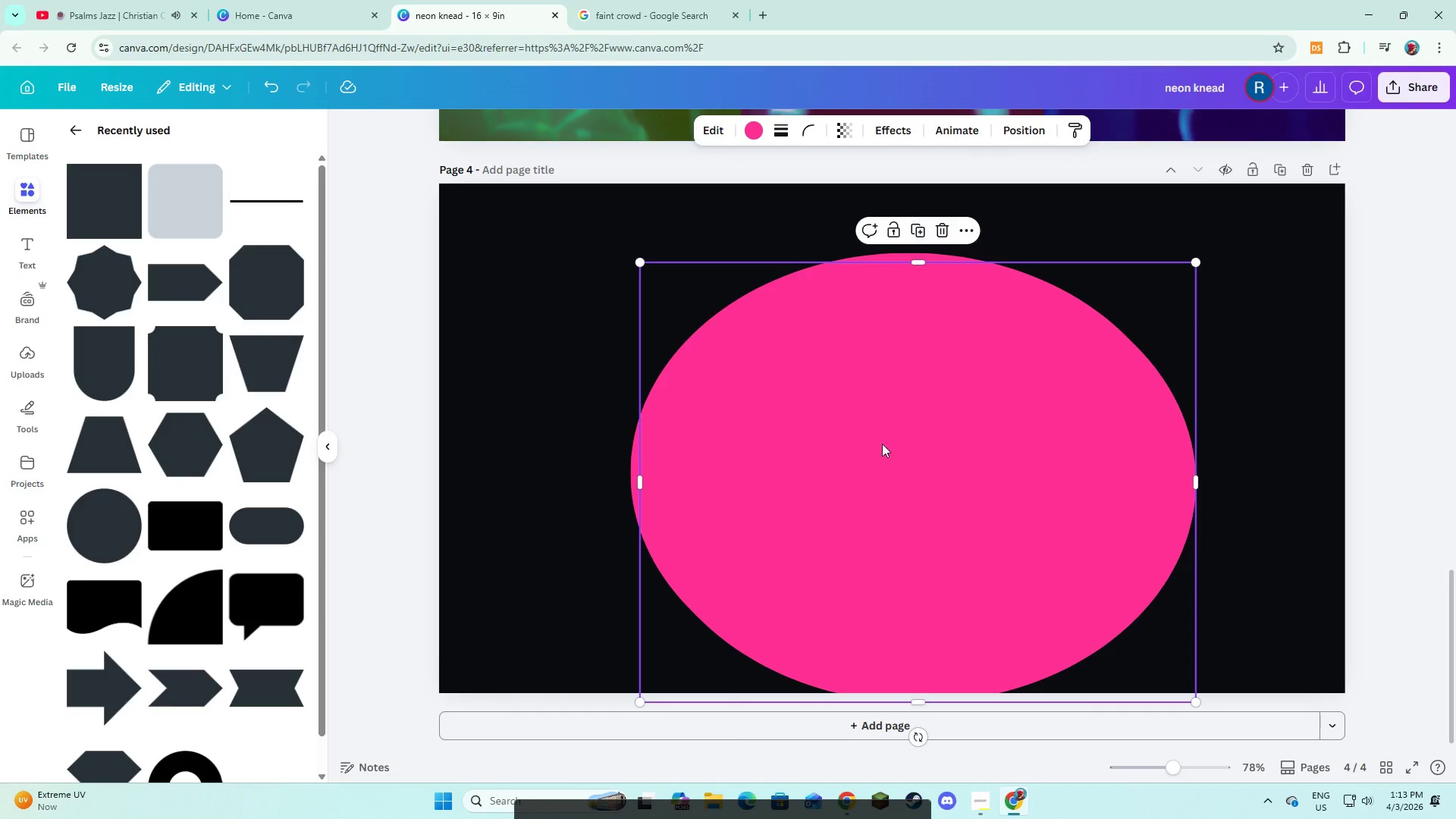 
left_click_drag(start_coordinate=[882, 446], to_coordinate=[869, 435])
 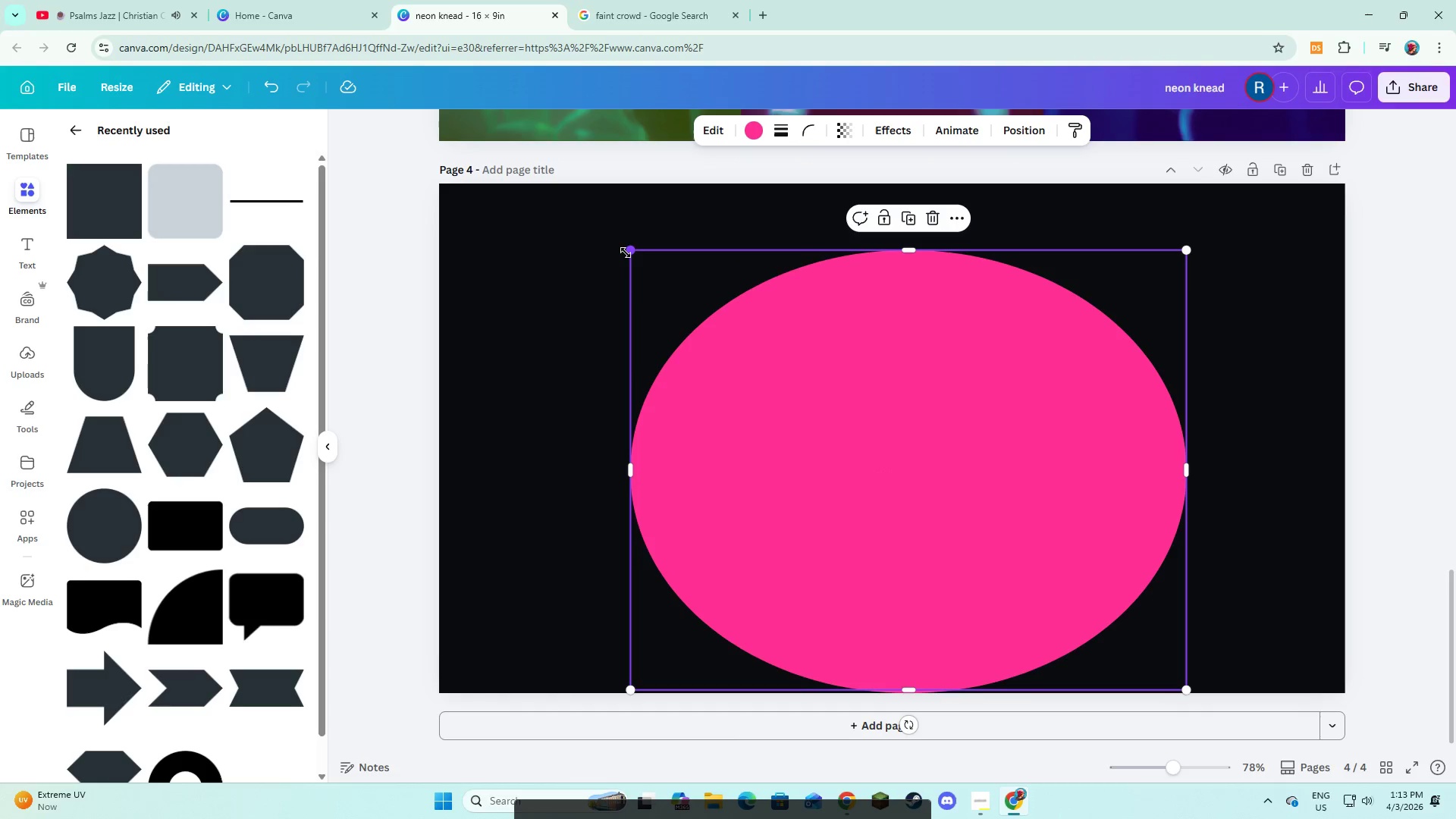 
left_click_drag(start_coordinate=[627, 253], to_coordinate=[719, 415])
 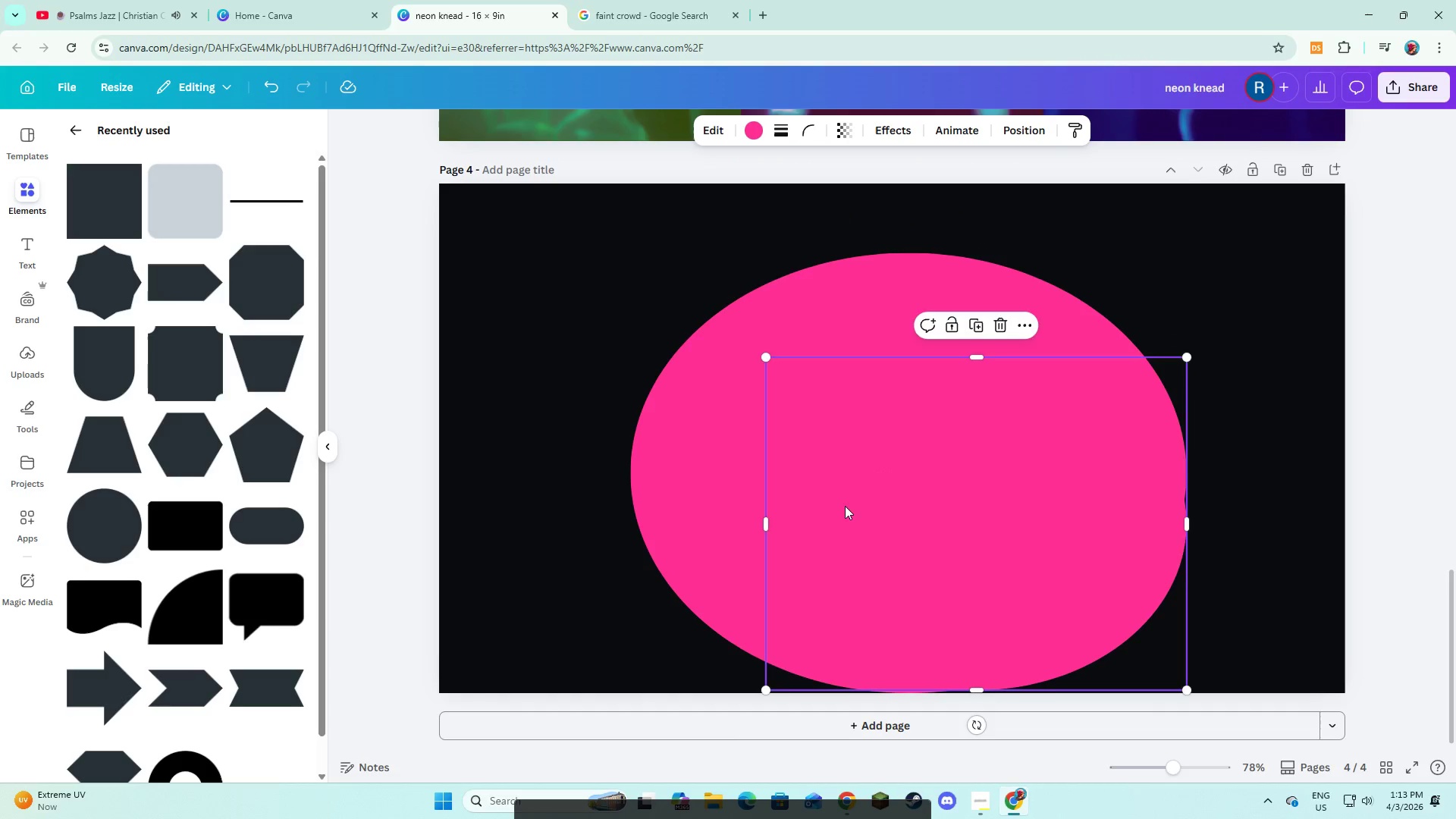 
left_click_drag(start_coordinate=[845, 506], to_coordinate=[789, 440])
 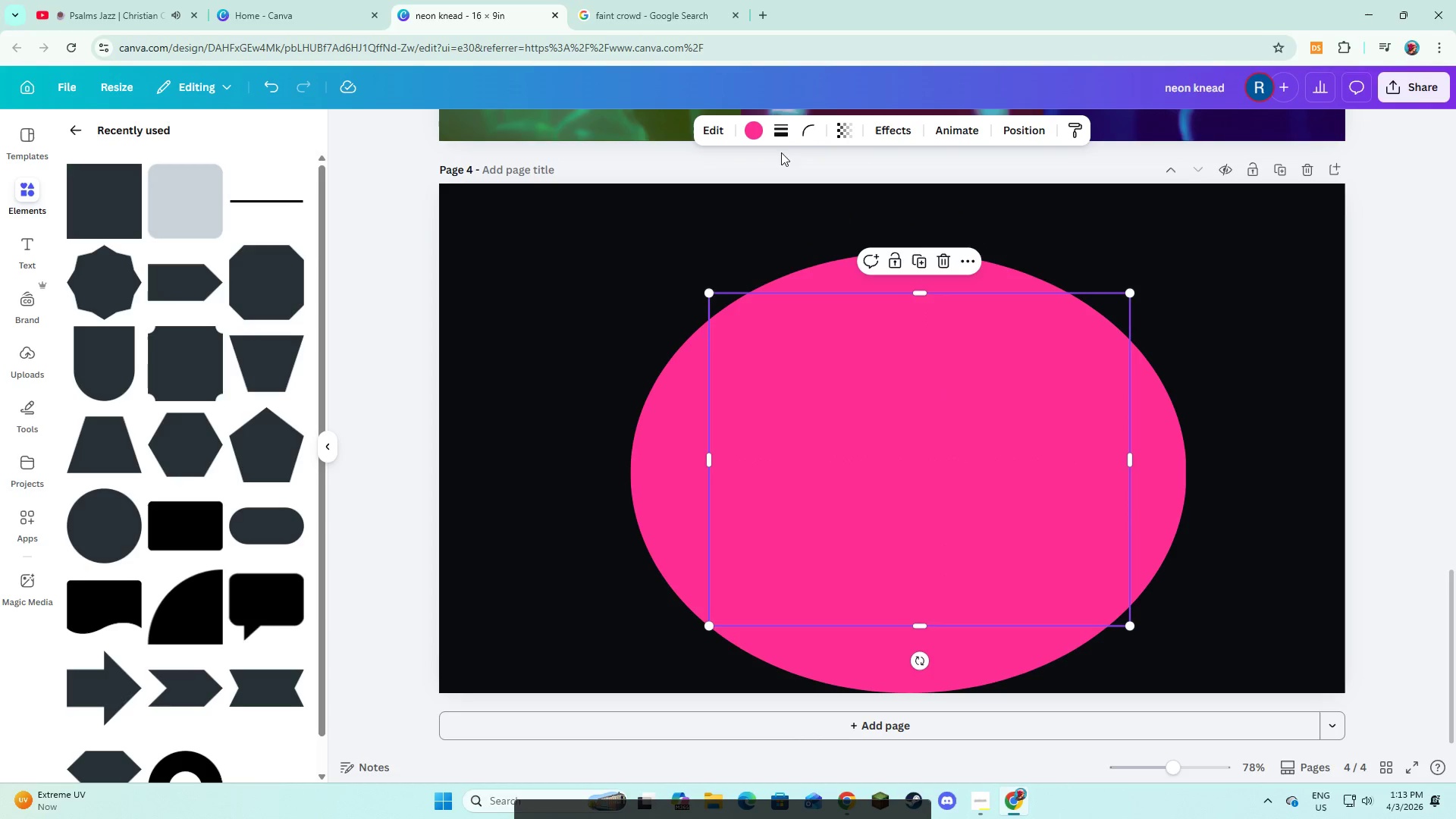 
left_click([778, 137])
 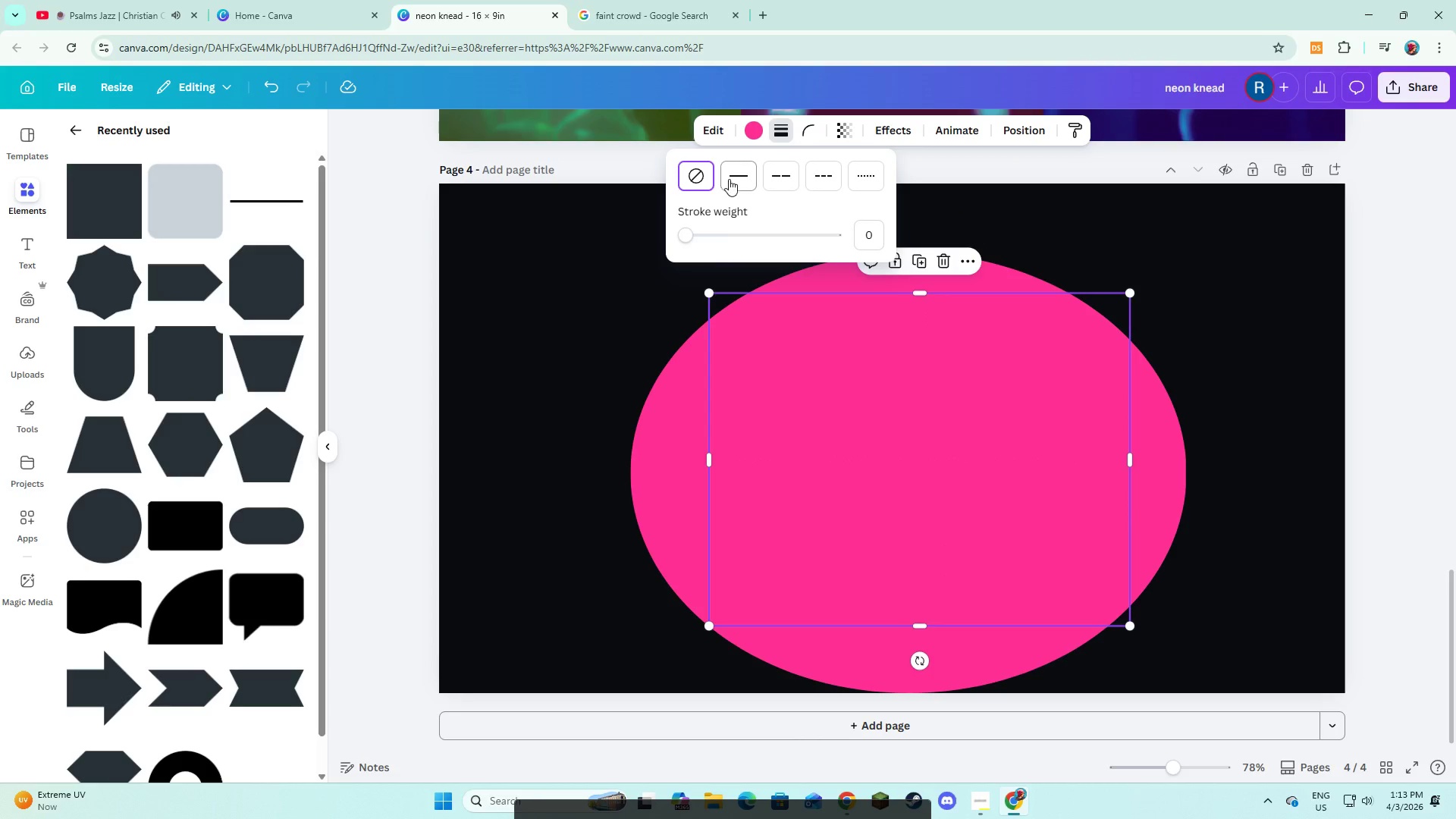 
left_click([730, 182])
 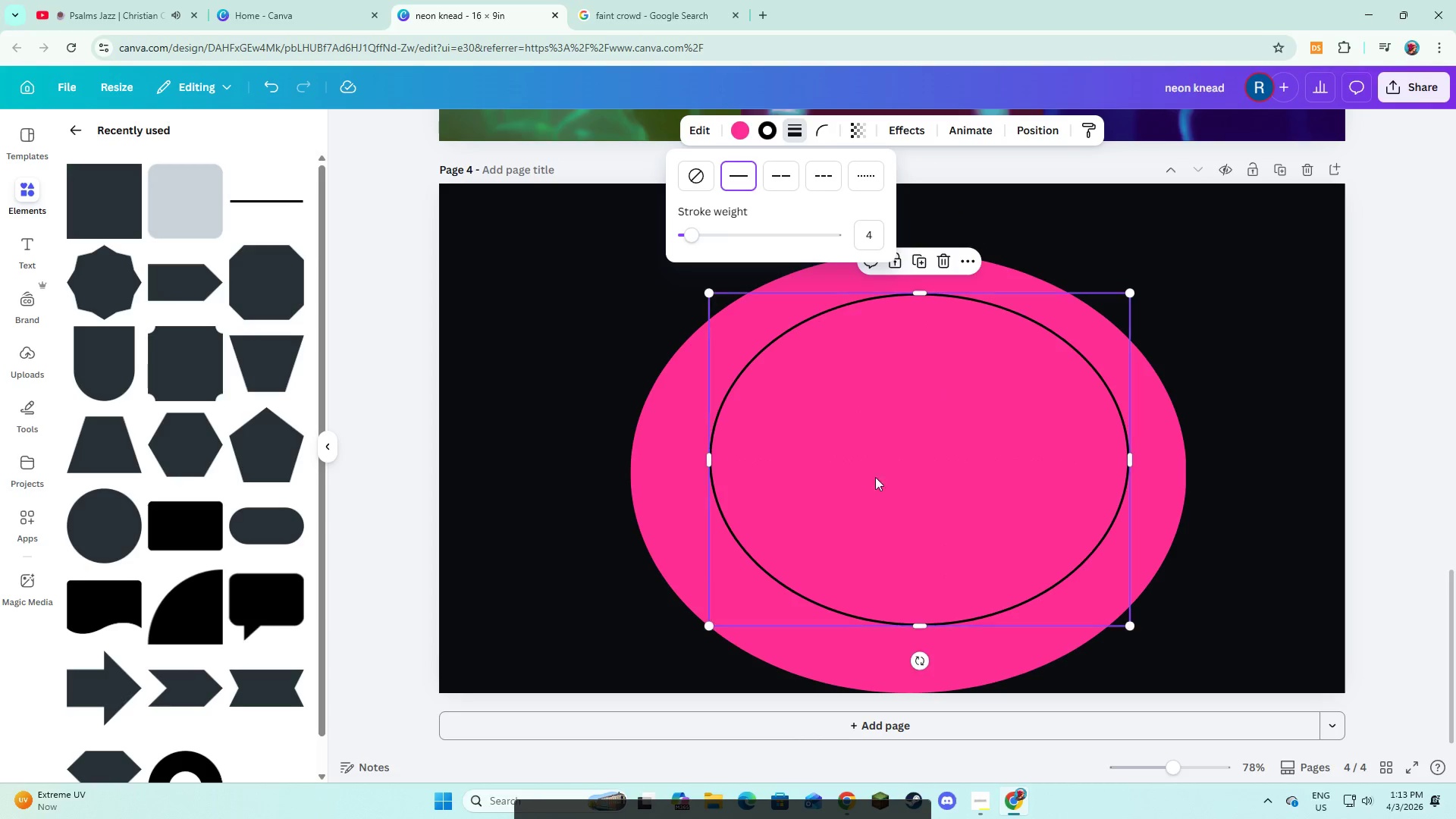 
left_click_drag(start_coordinate=[878, 497], to_coordinate=[869, 494])
 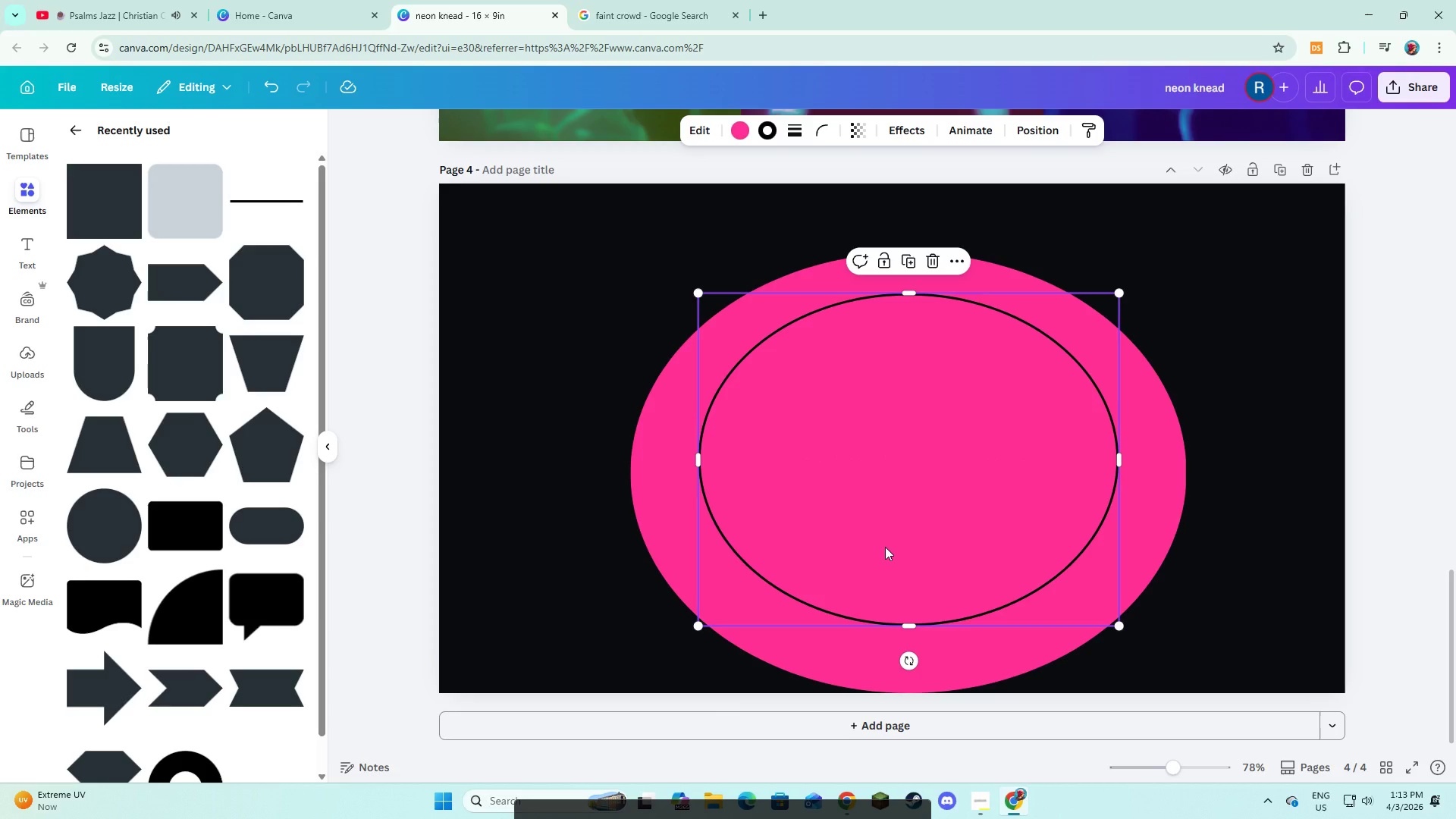 
left_click_drag(start_coordinate=[885, 547], to_coordinate=[890, 526])
 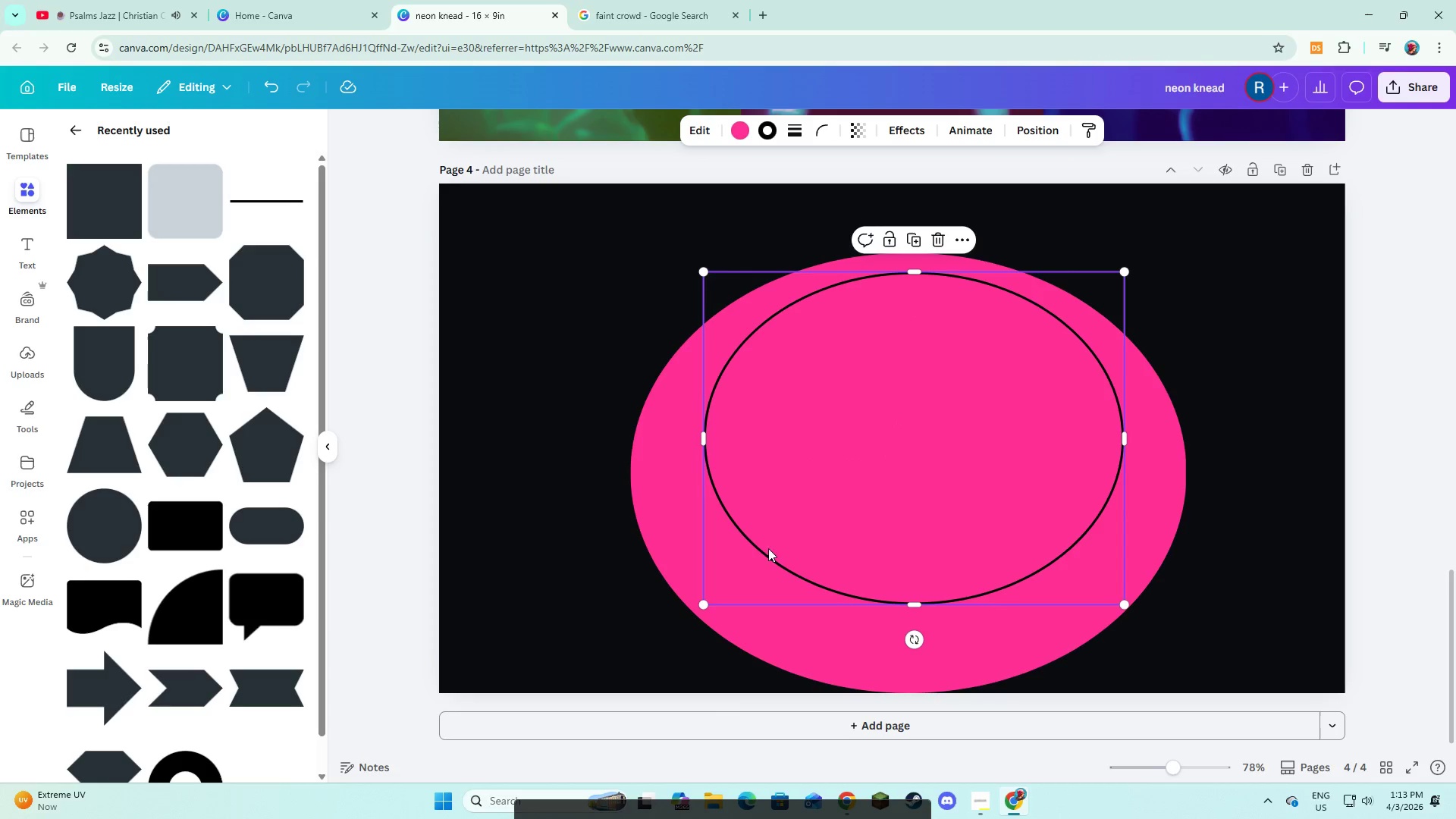 
left_click([674, 548])
 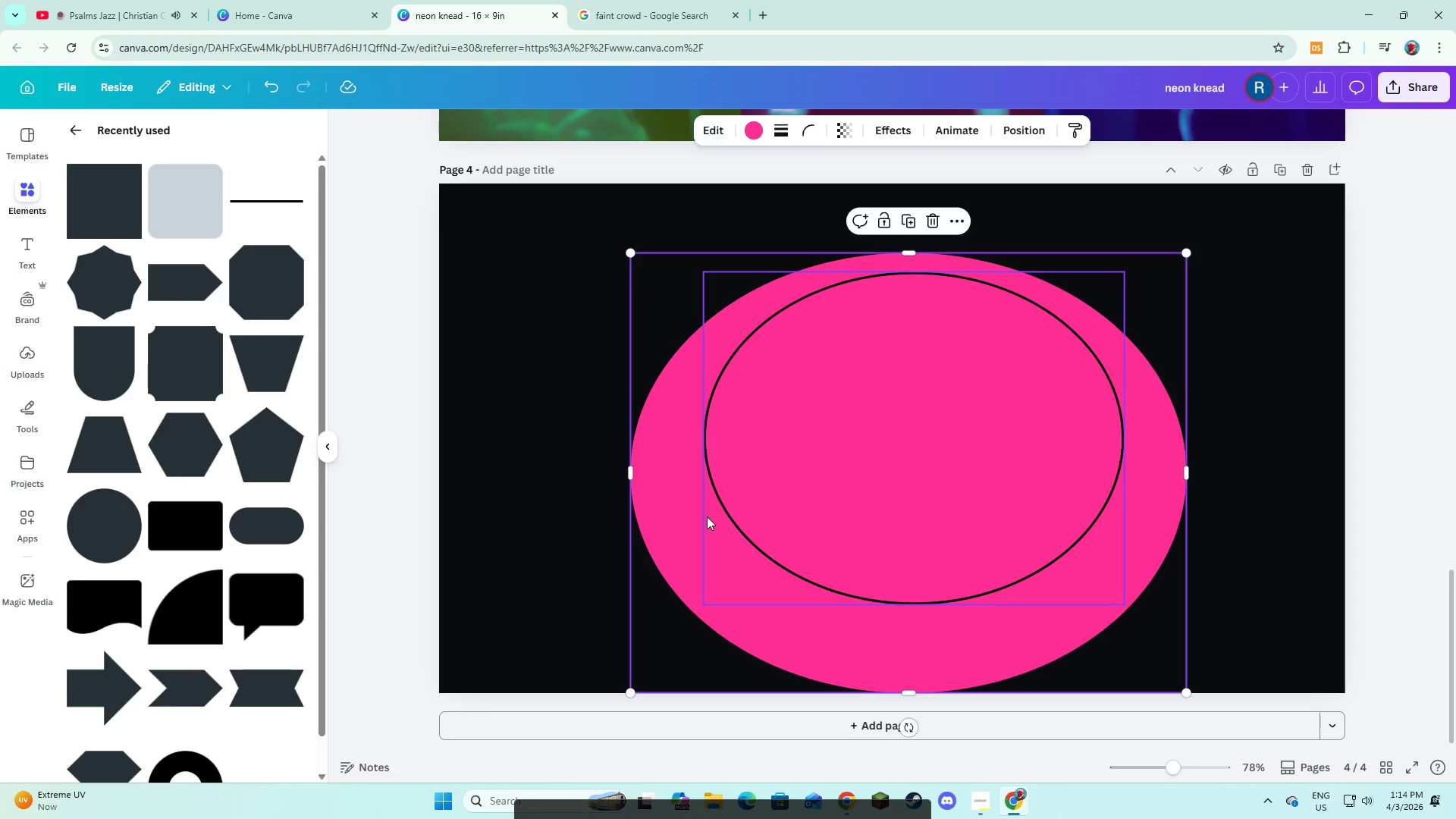 
hold_key(key=ShiftLeft, duration=1.51)
left_click([839, 385])
 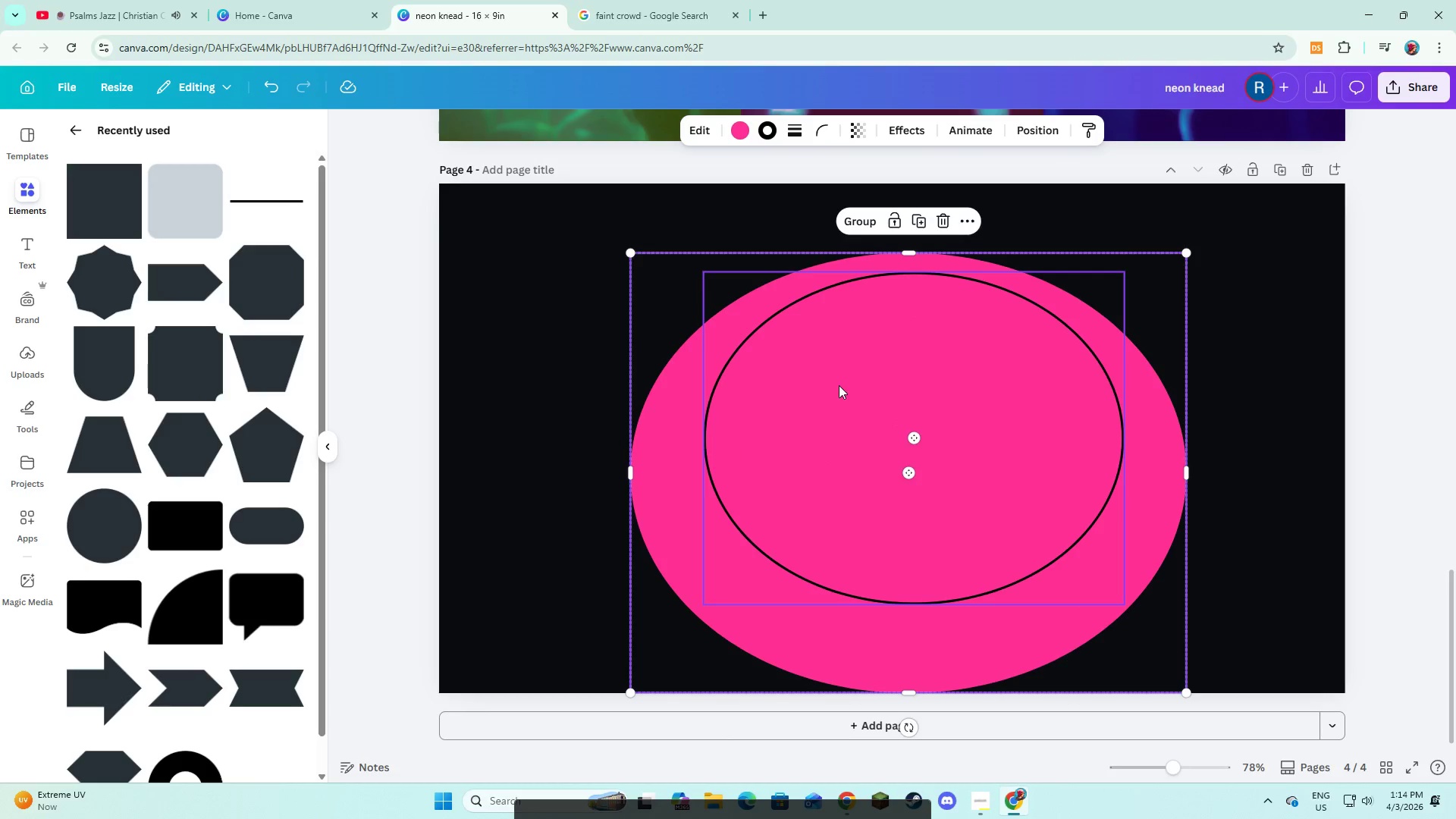 
hold_key(key=ShiftLeft, duration=0.47)
 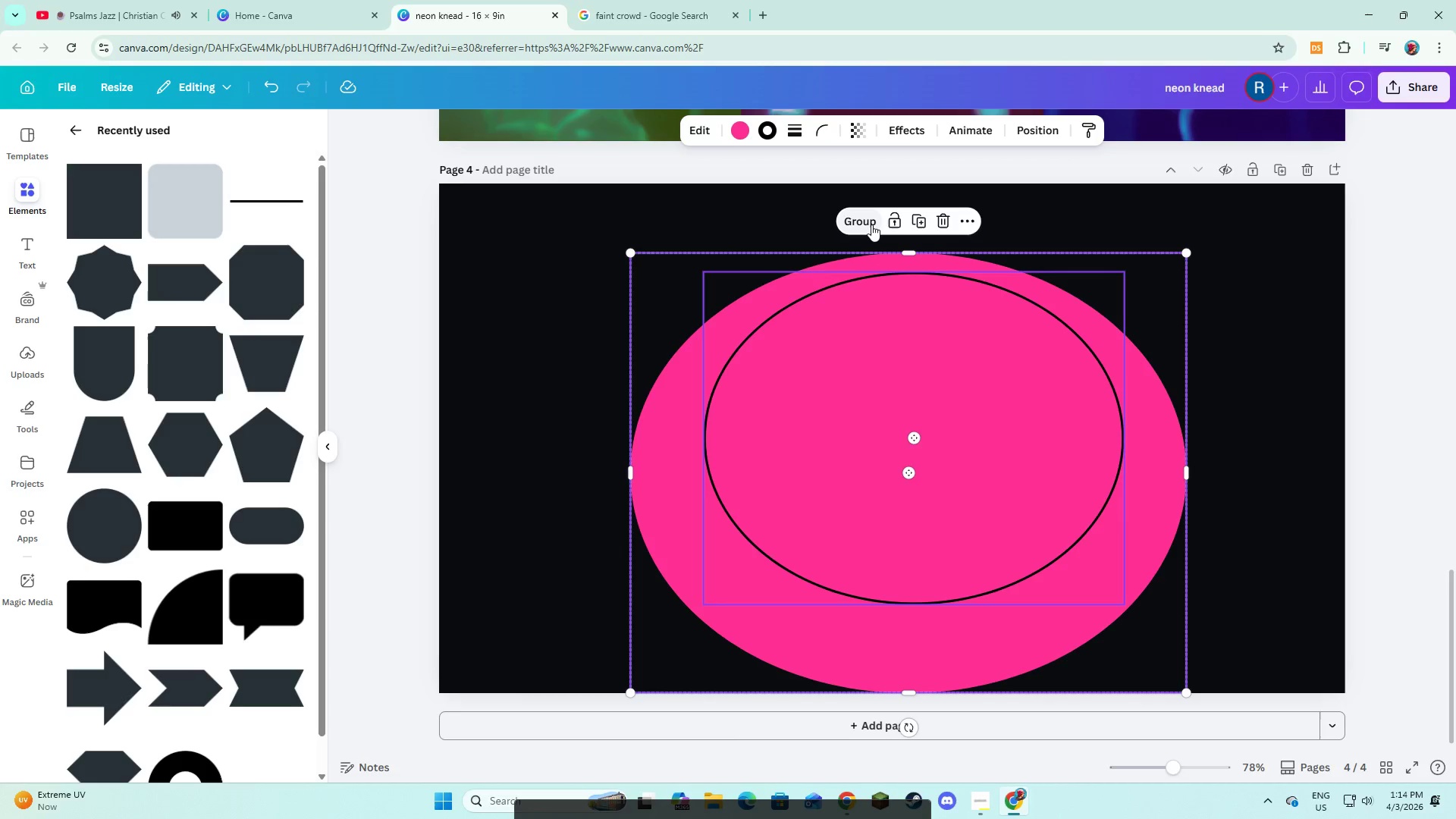 
left_click([871, 224])
 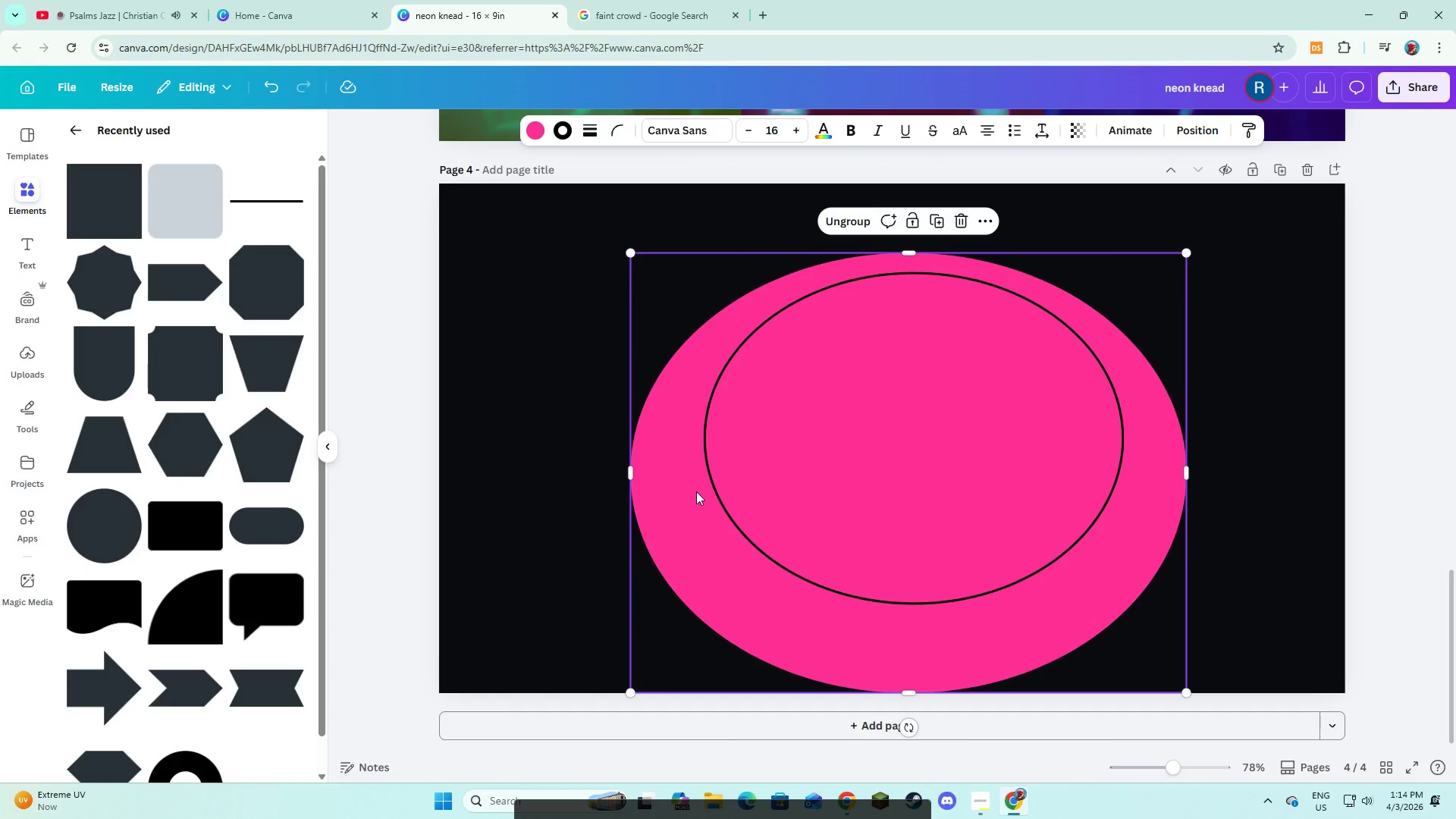 
right_click([696, 491])
 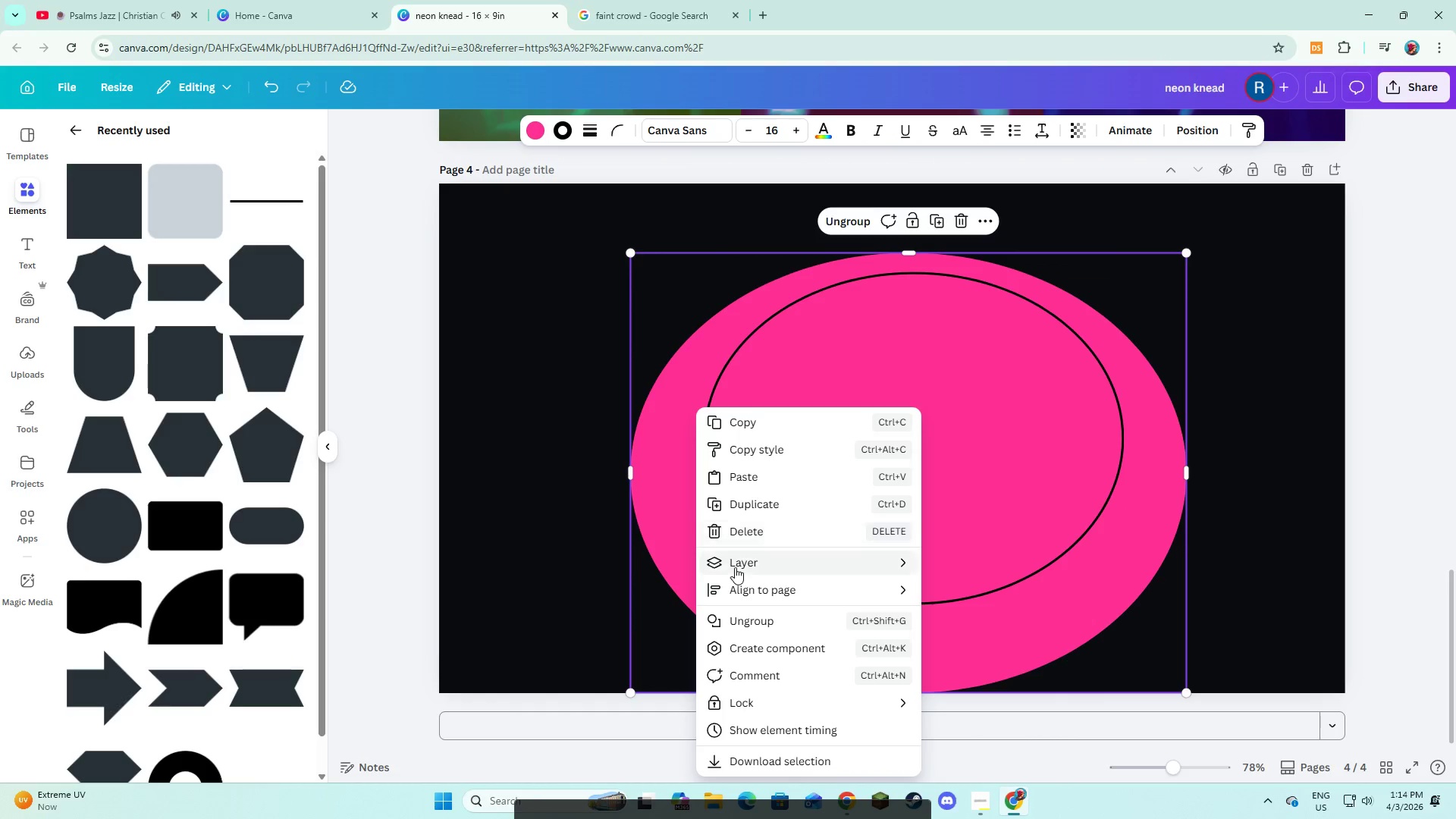 
left_click([735, 567])
 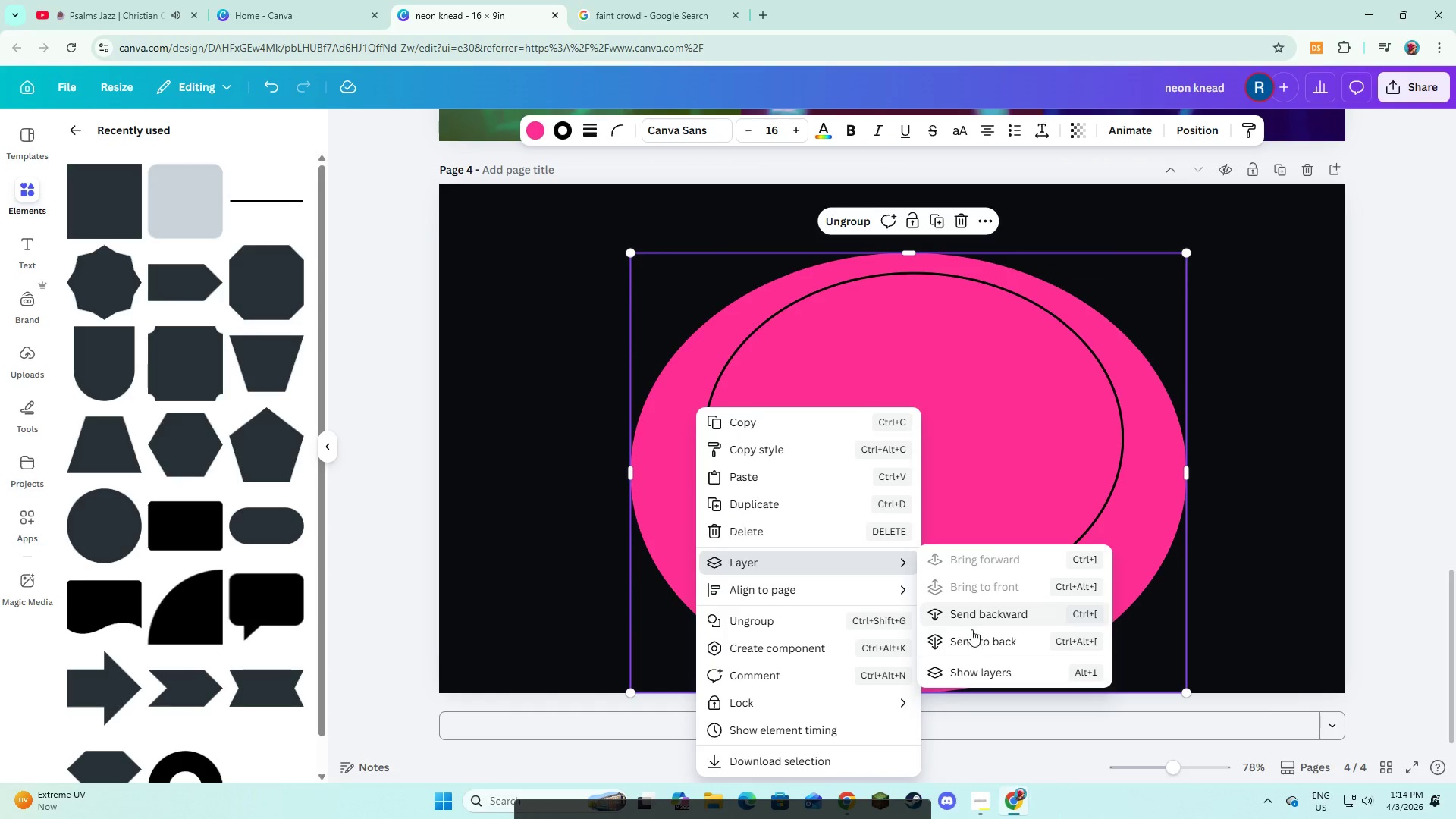 
left_click([971, 630])
 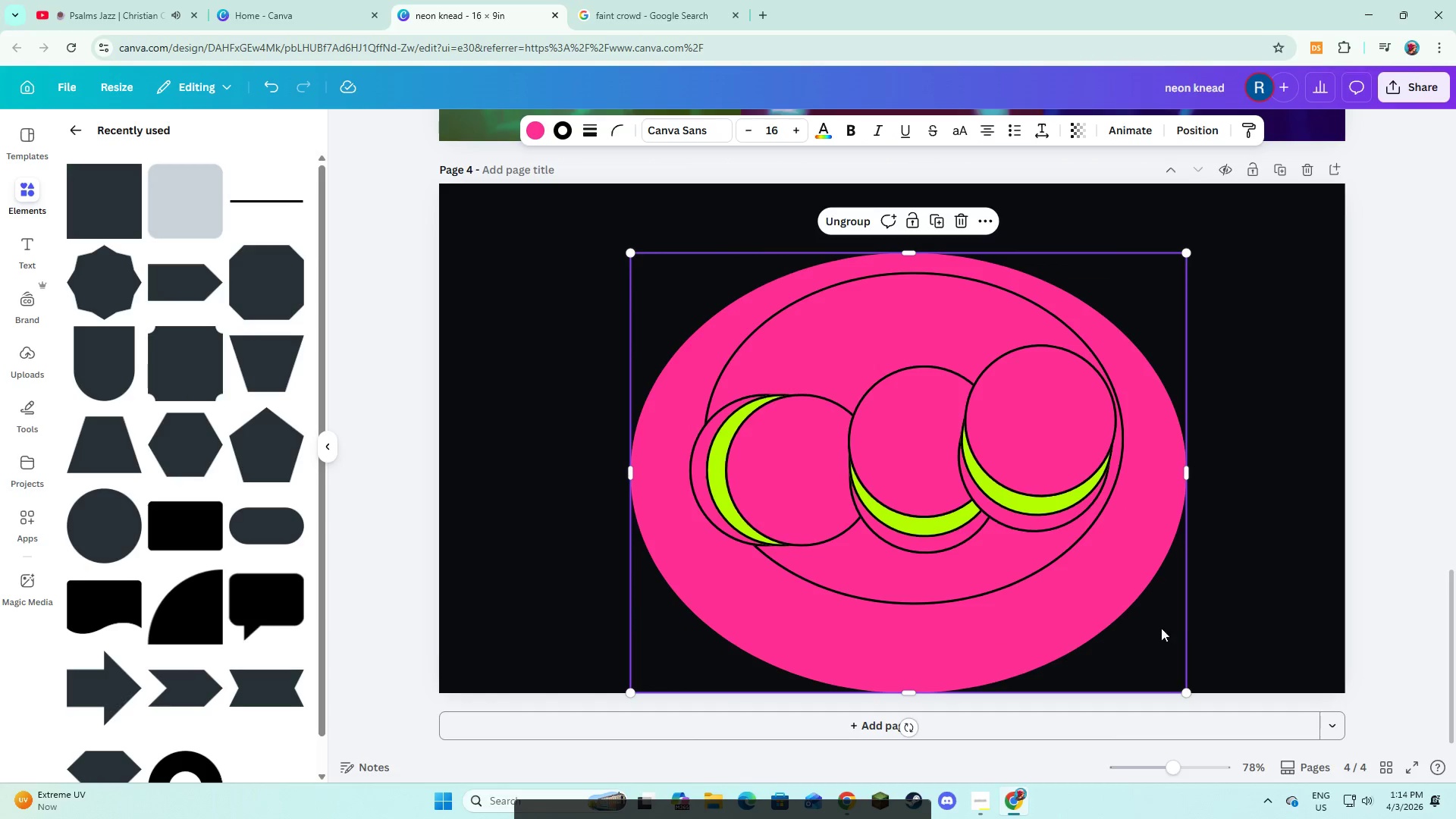 
left_click([1188, 628])
 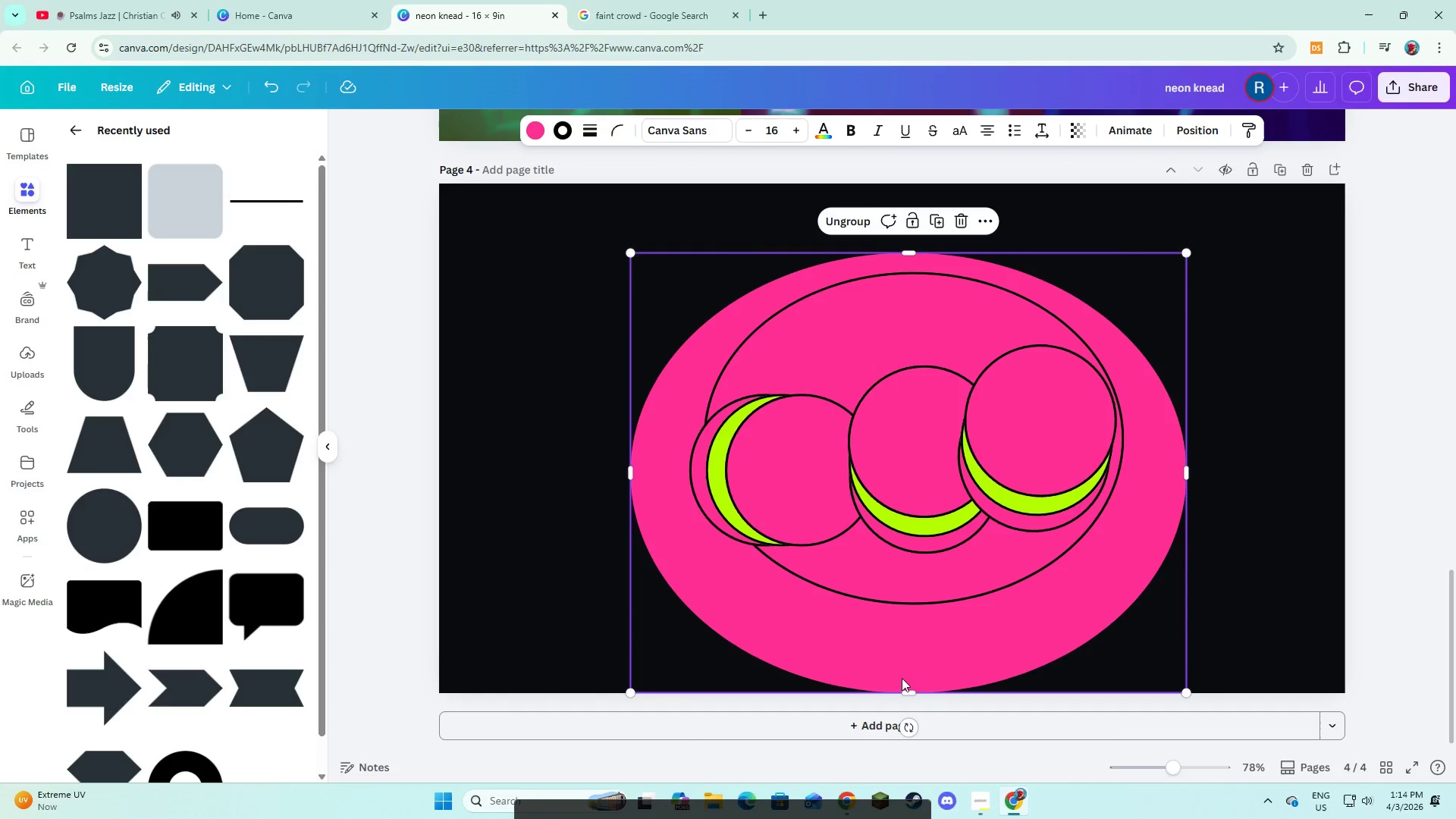 
left_click([902, 664])
 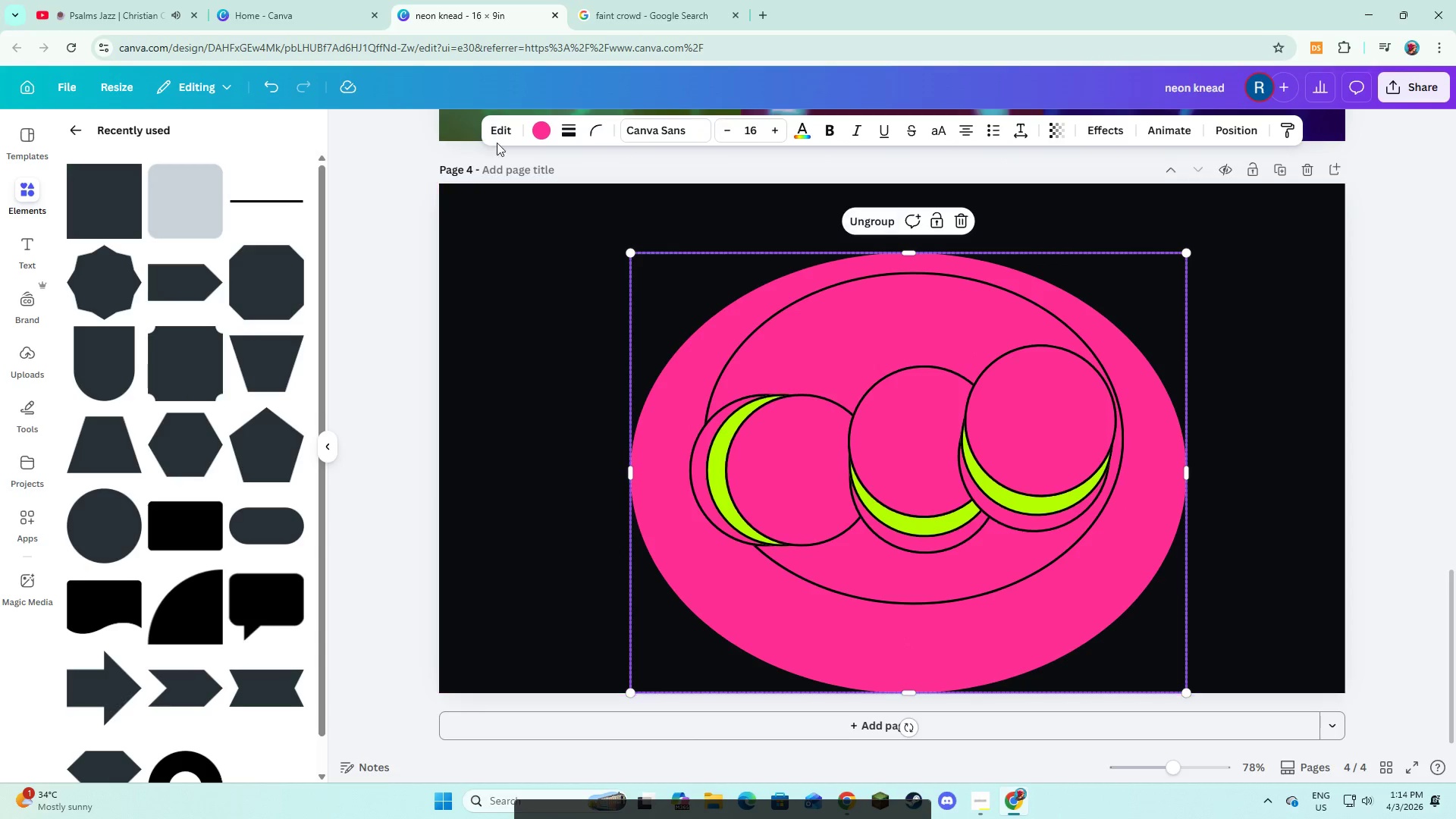 
left_click([538, 127])
 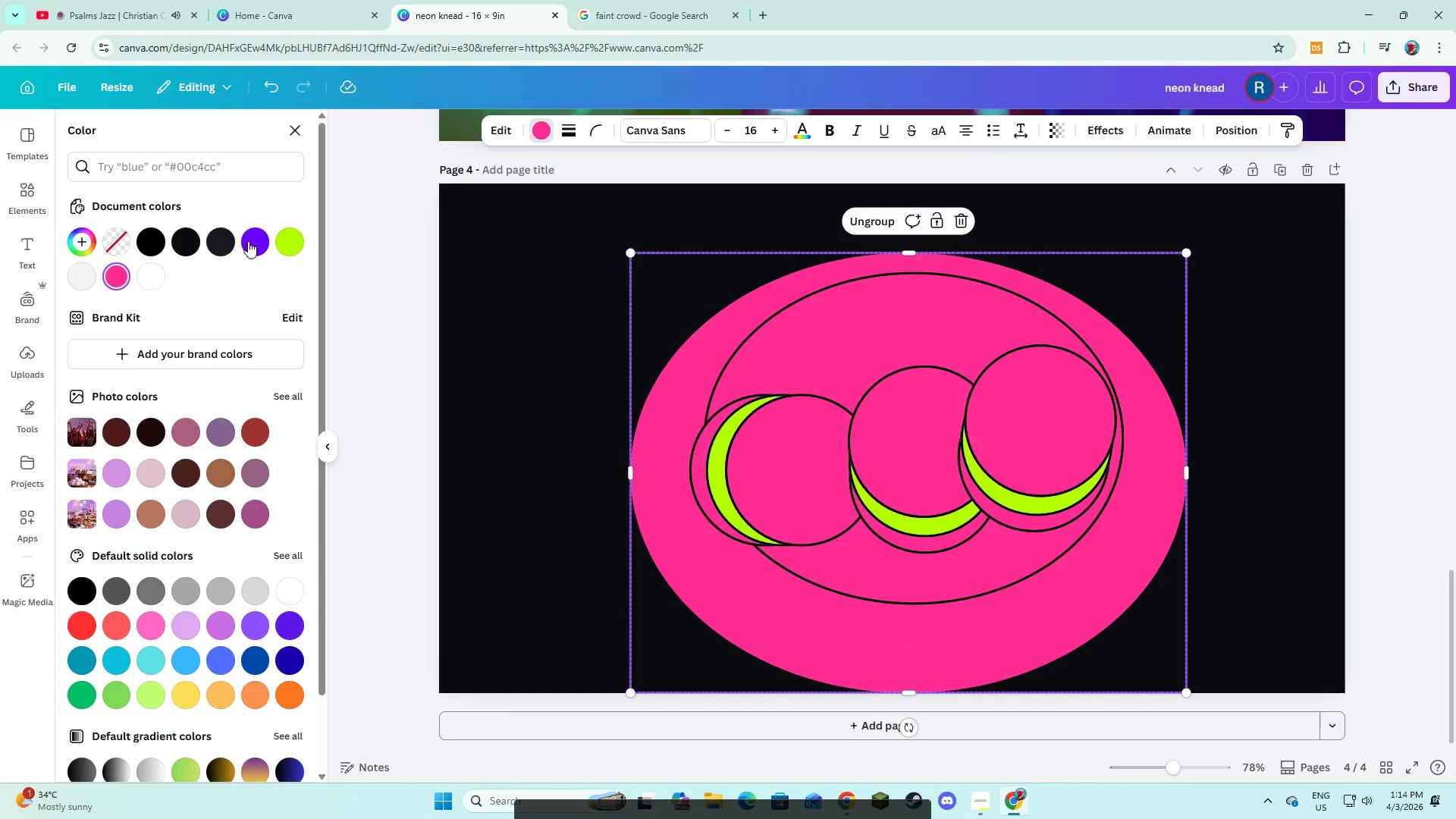 
left_click([249, 241])
 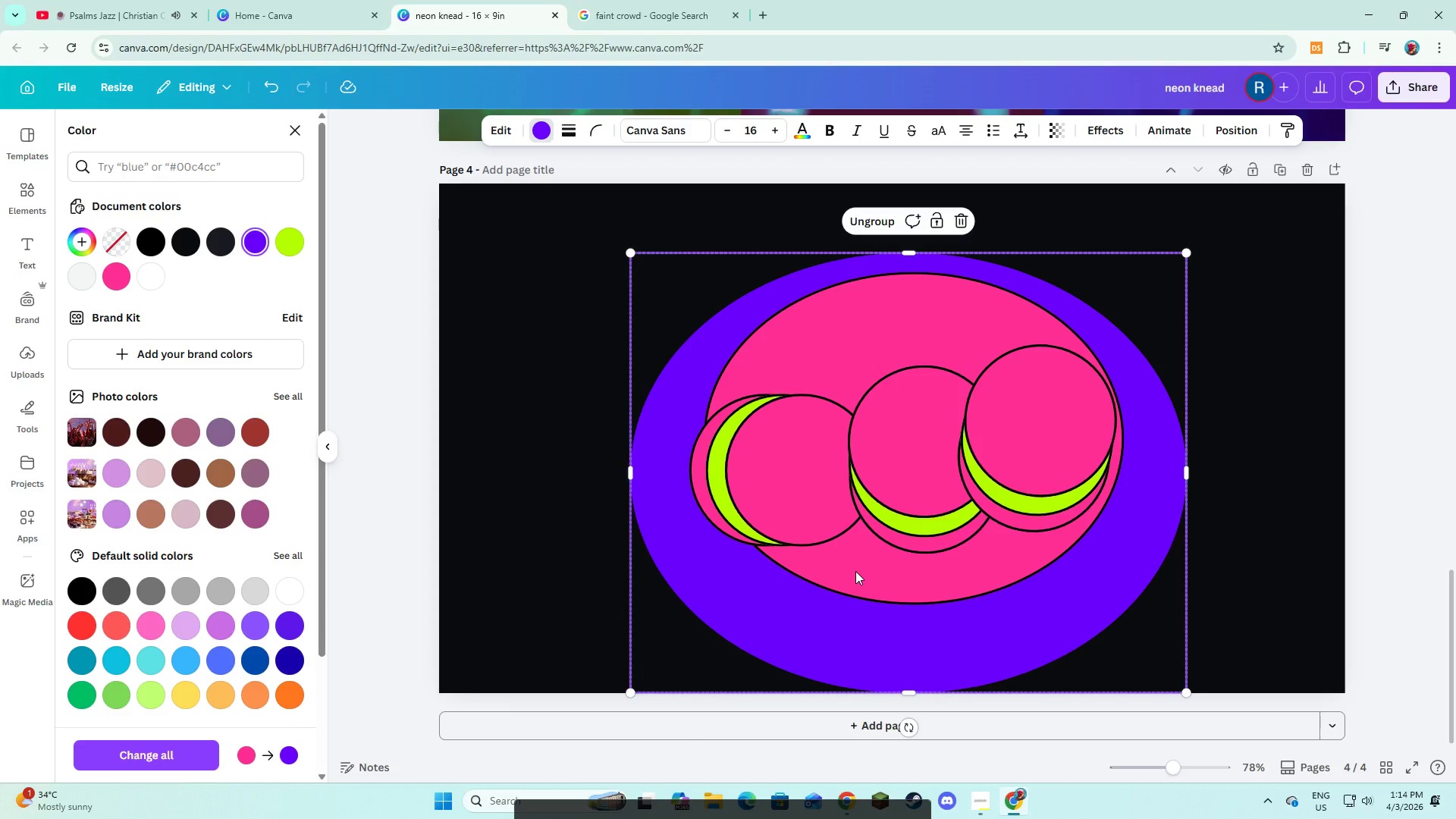 
left_click([855, 571])
 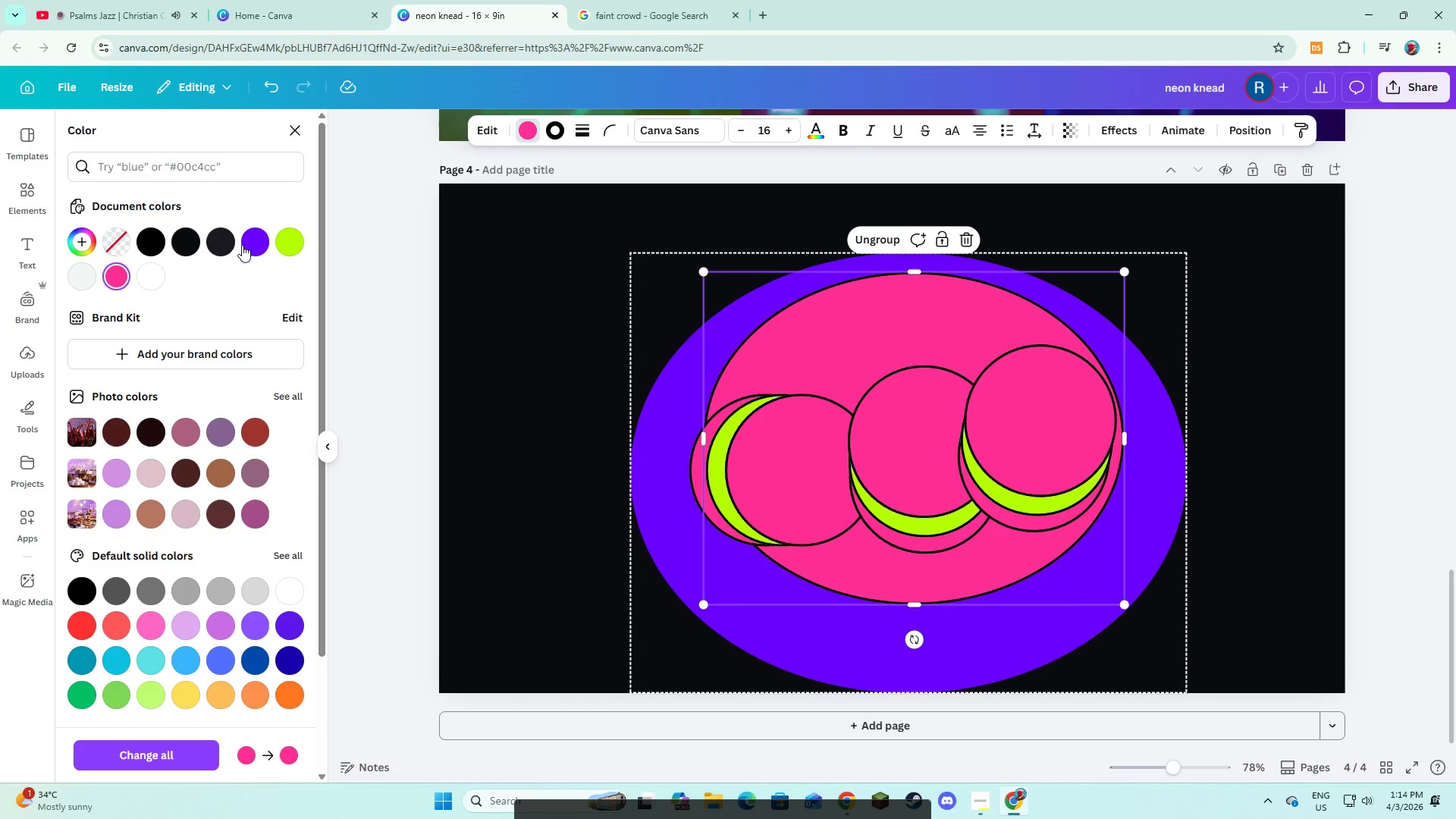 
left_click([245, 246])
 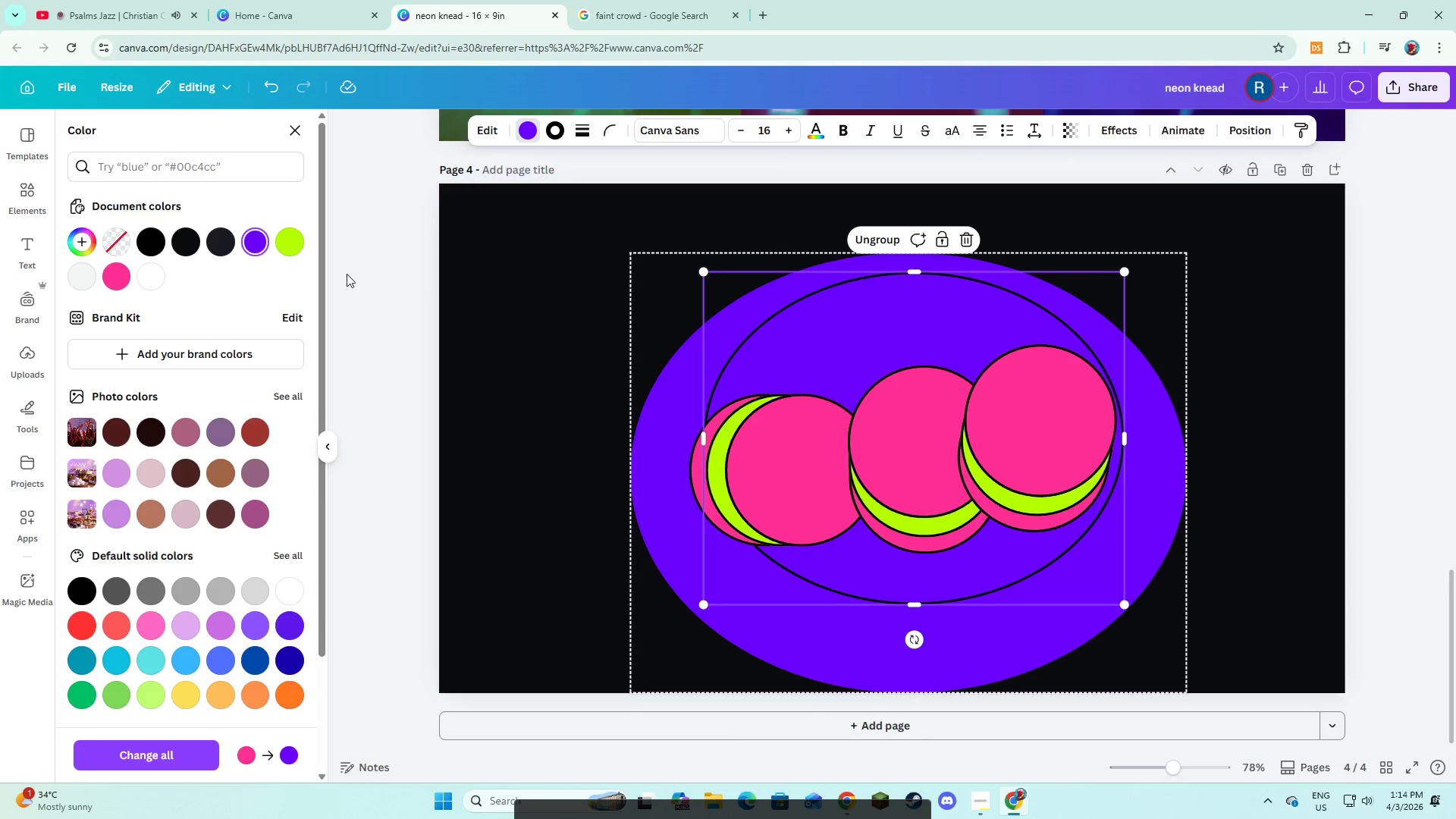 
left_click([275, 240])
 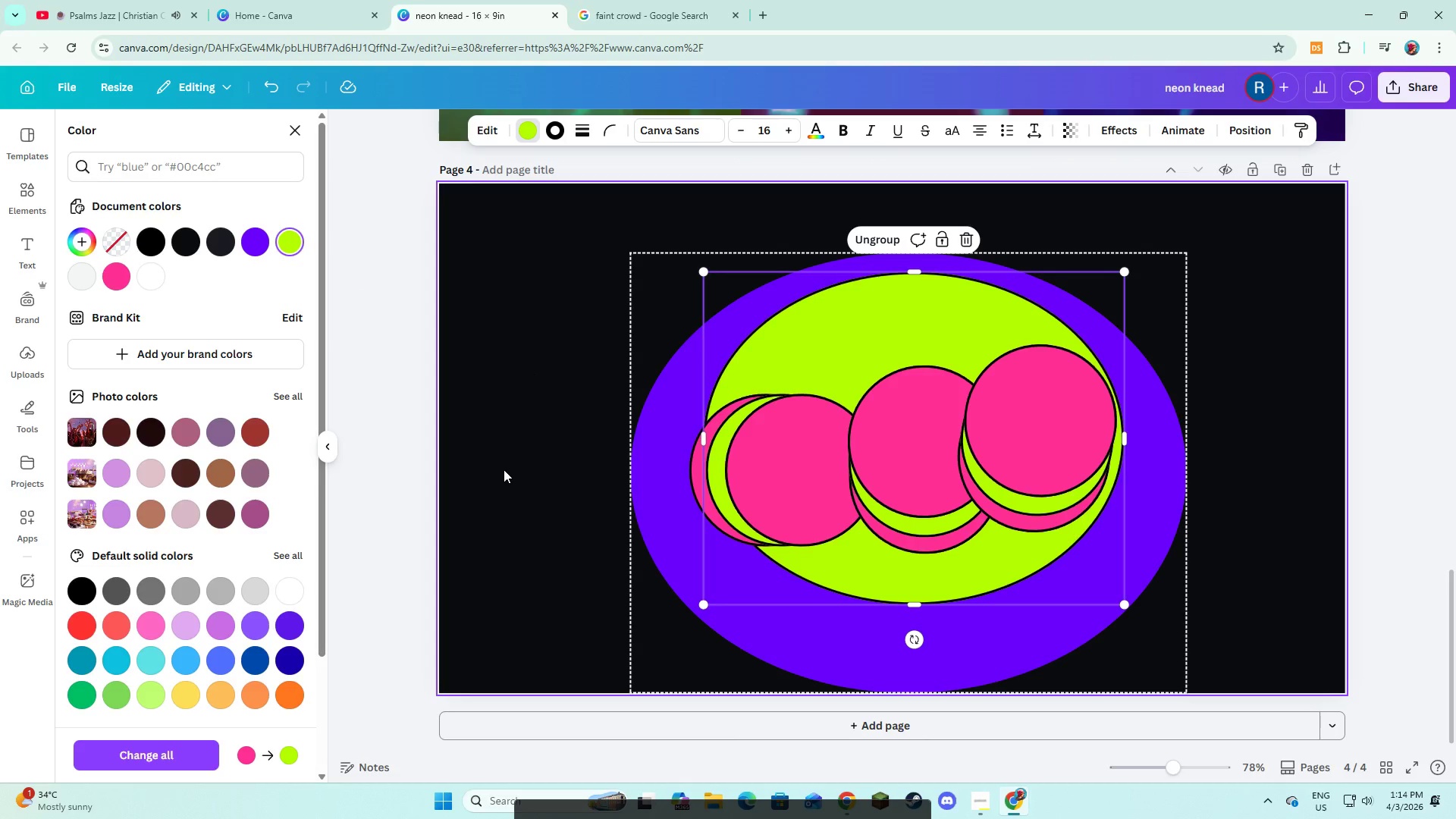 
left_click([505, 473])
 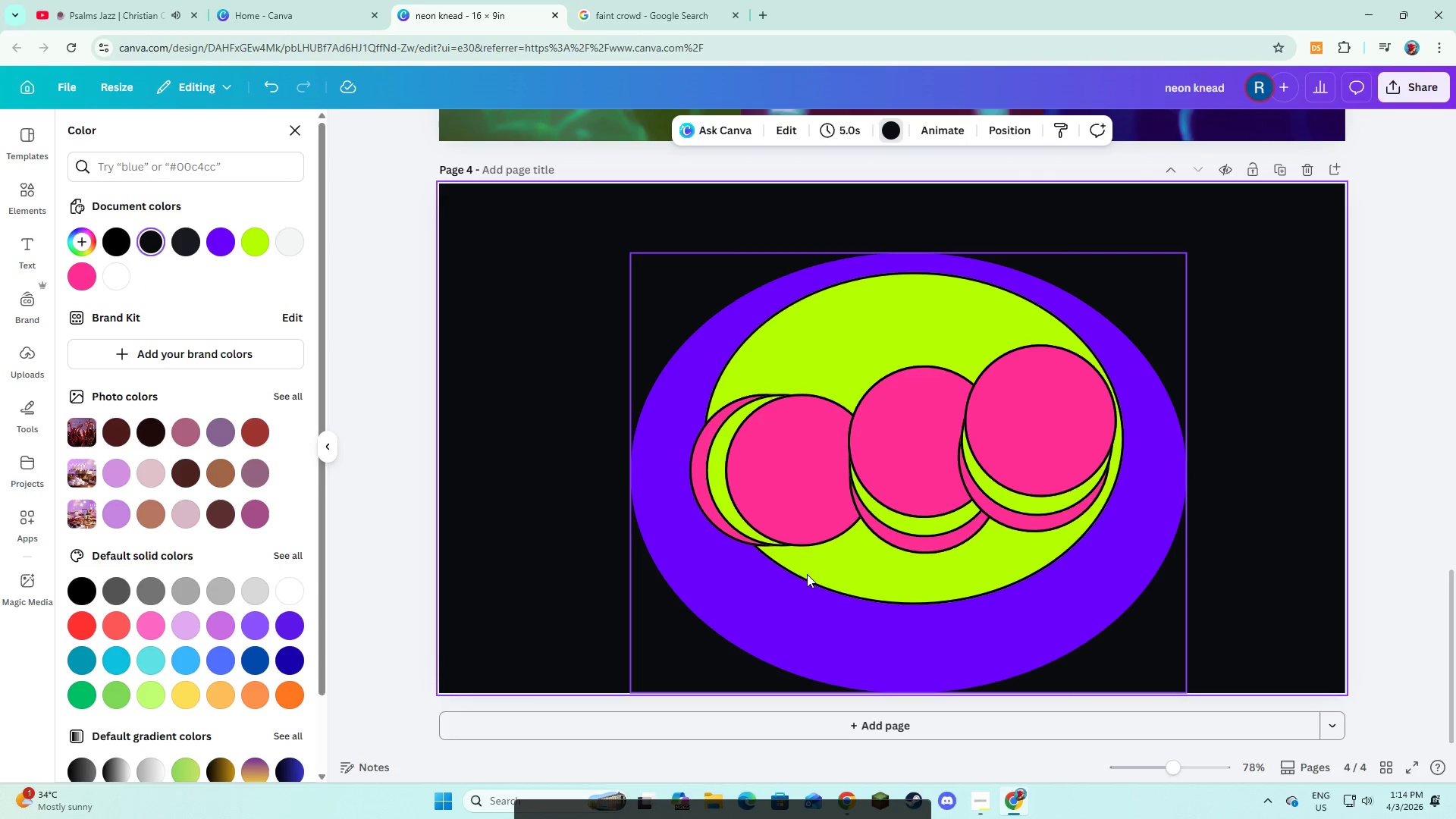 
left_click([855, 580])
 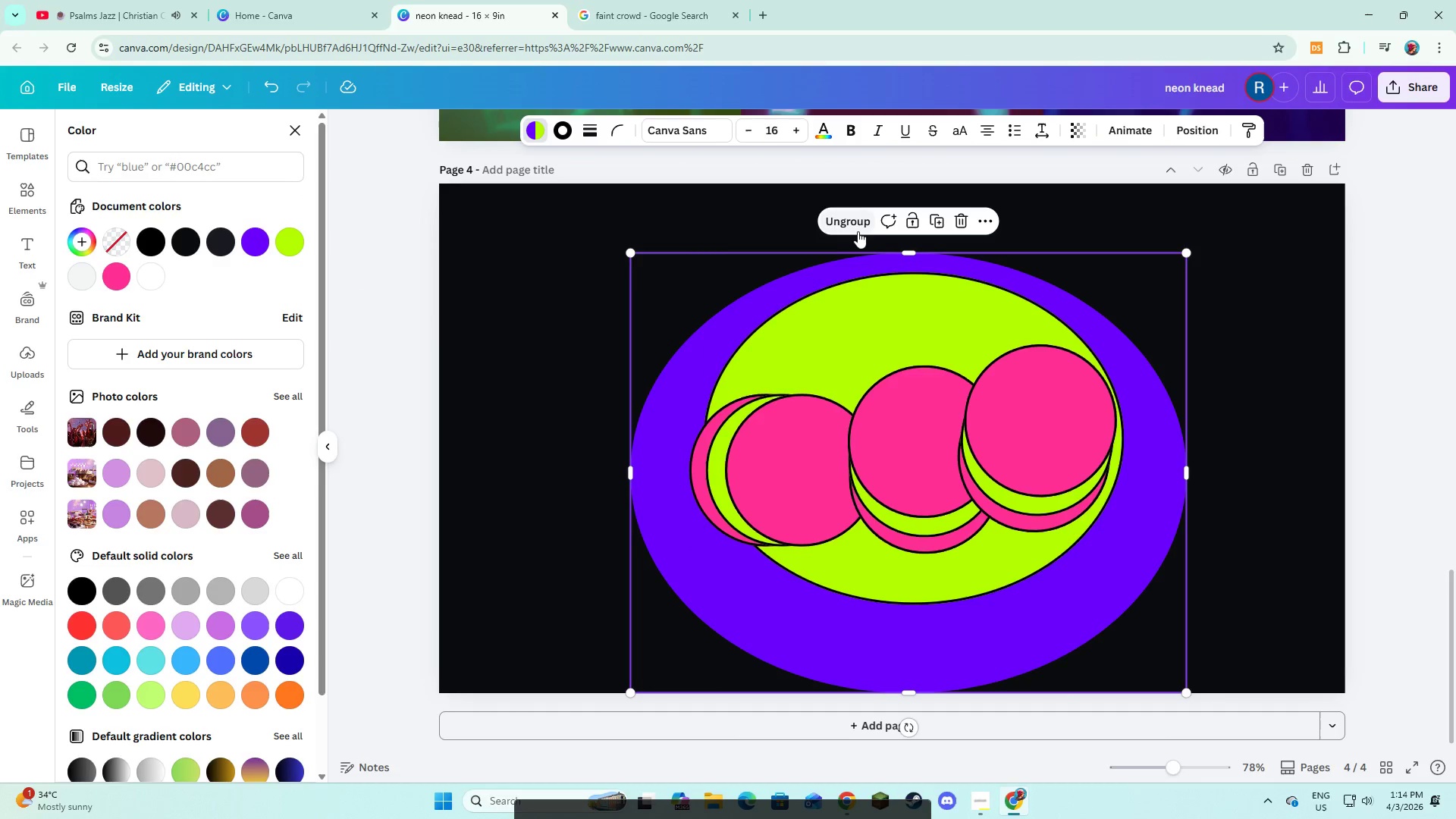 
left_click([952, 228])
 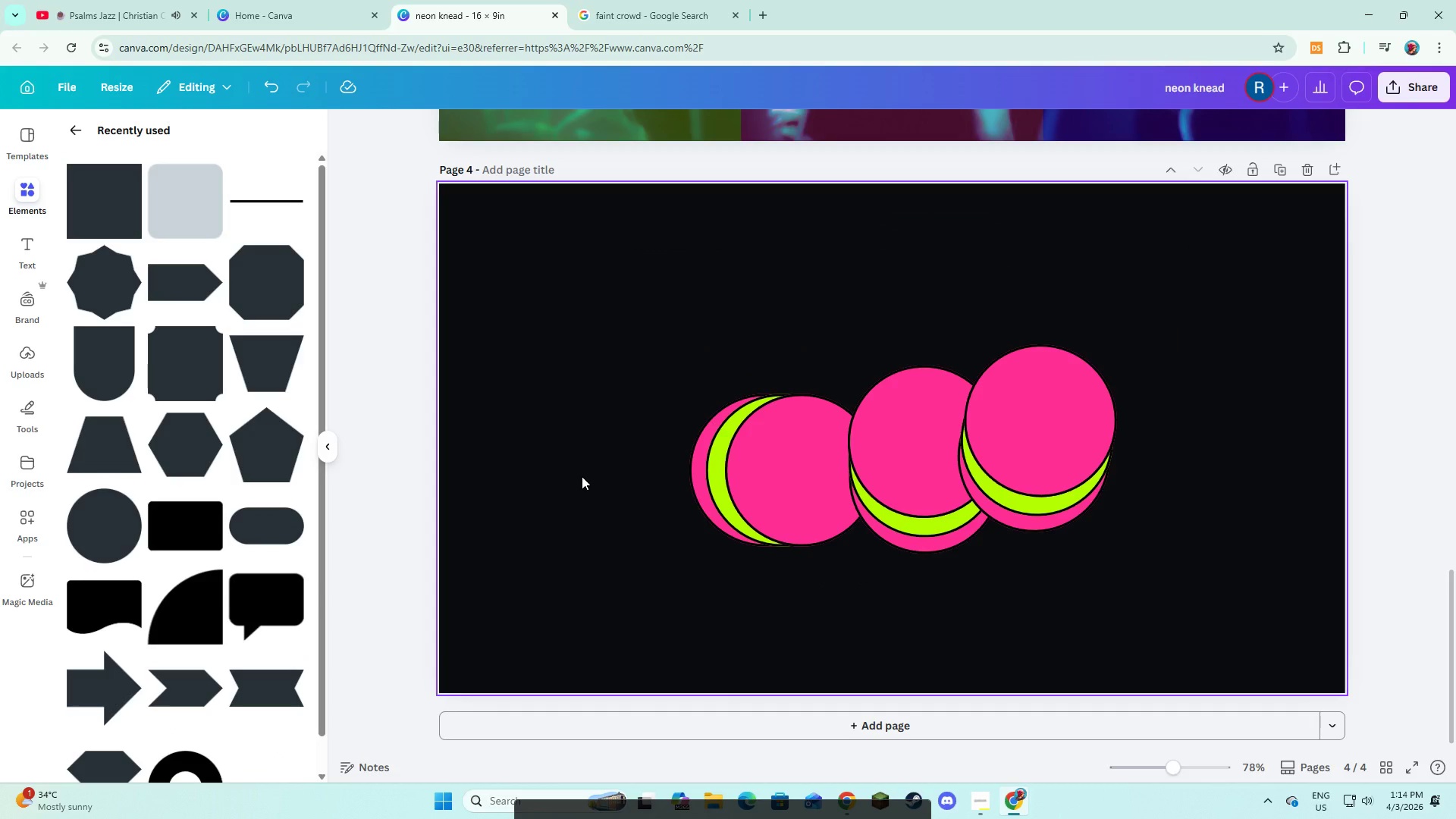 
left_click([582, 476])
 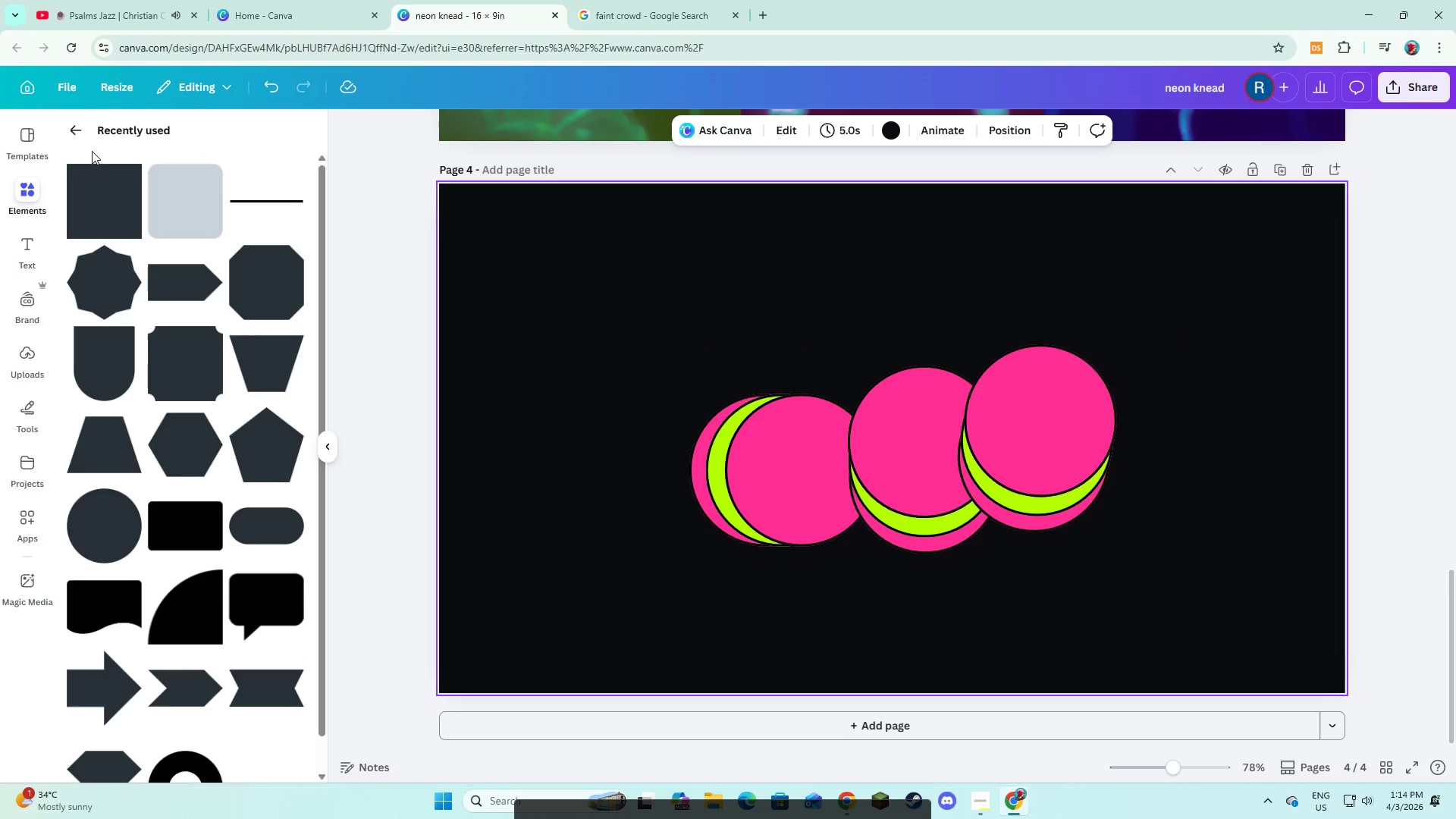 
left_click([77, 136])
 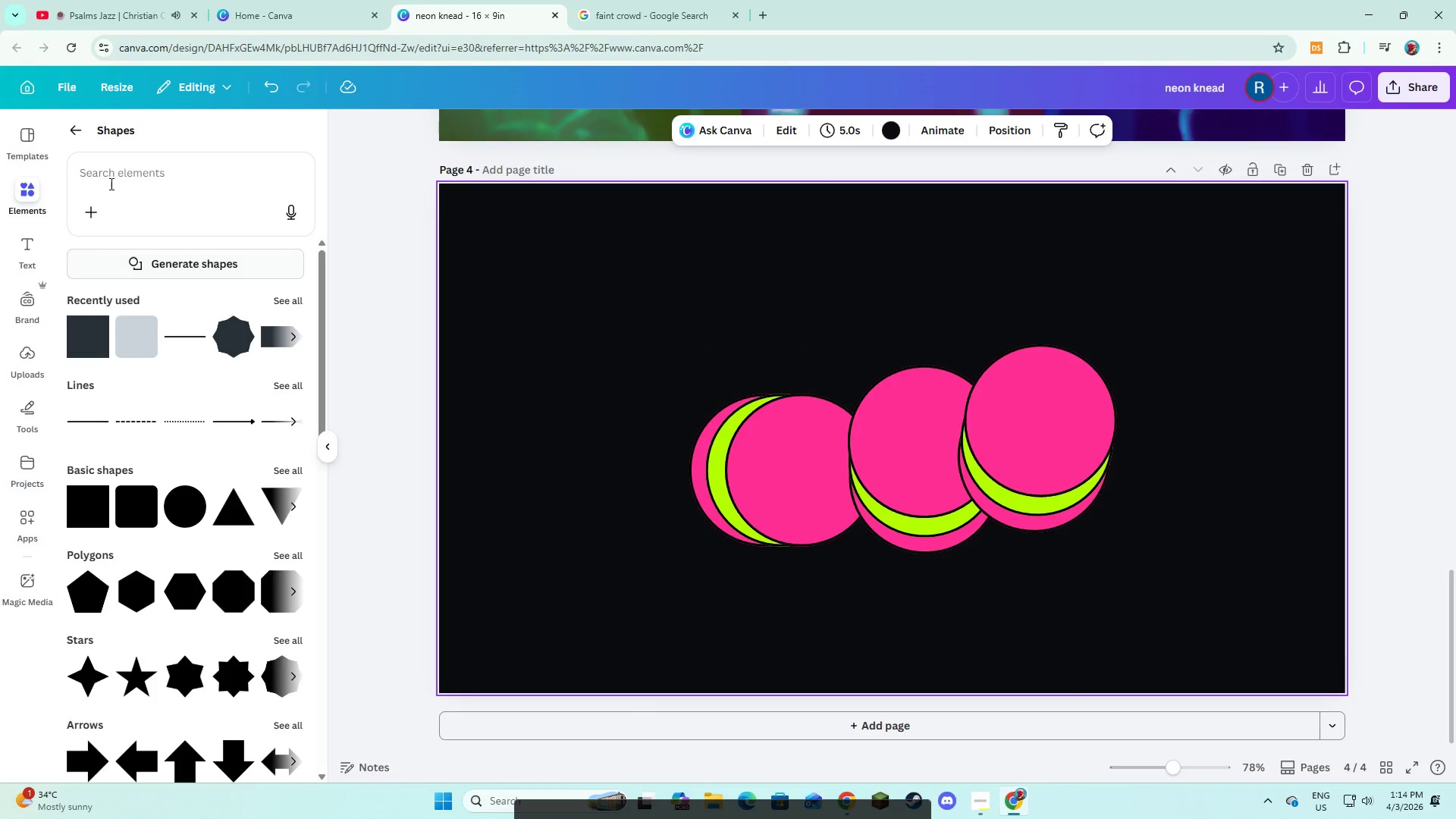 
left_click([111, 178])
 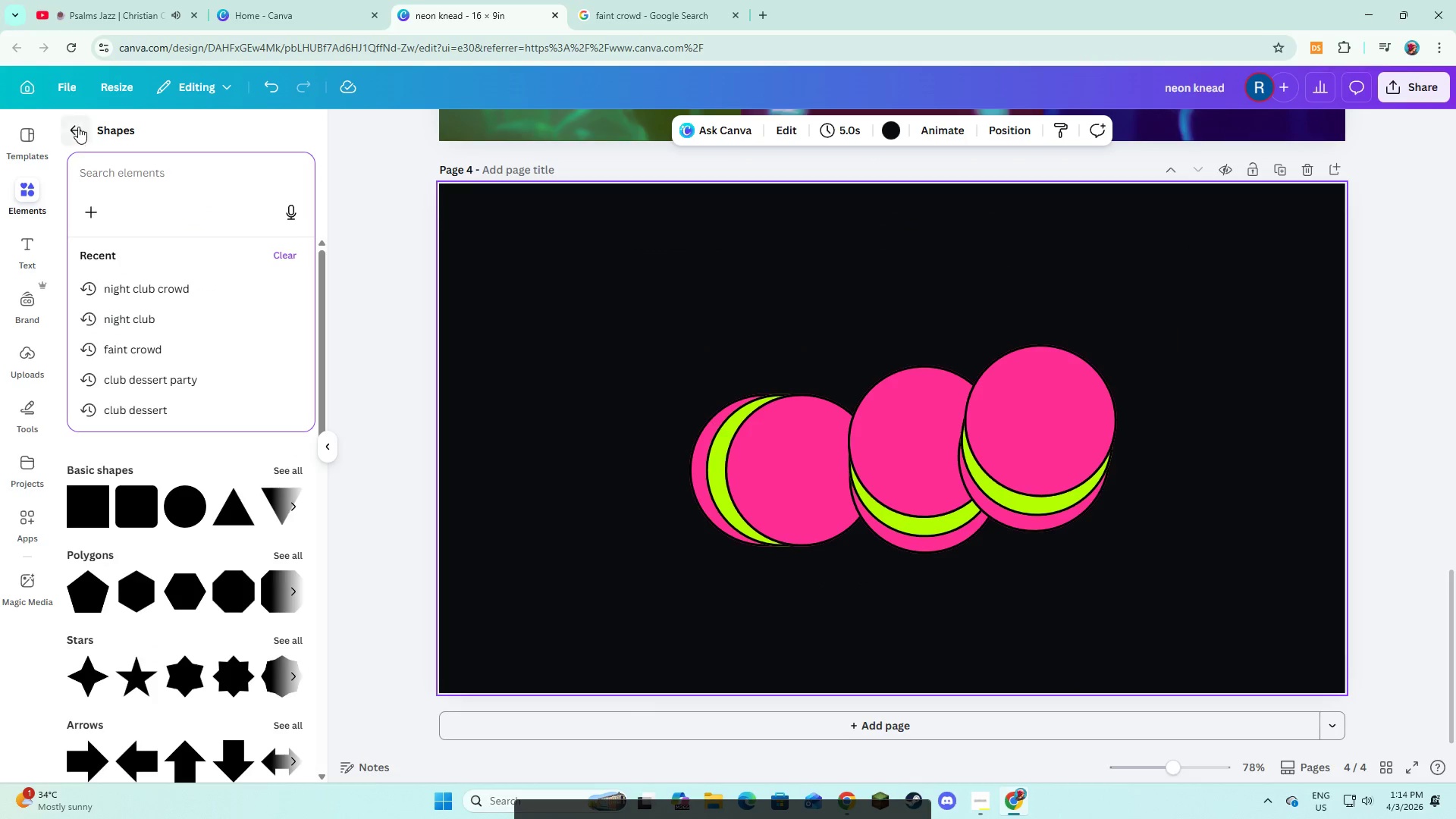 
left_click([78, 127])
 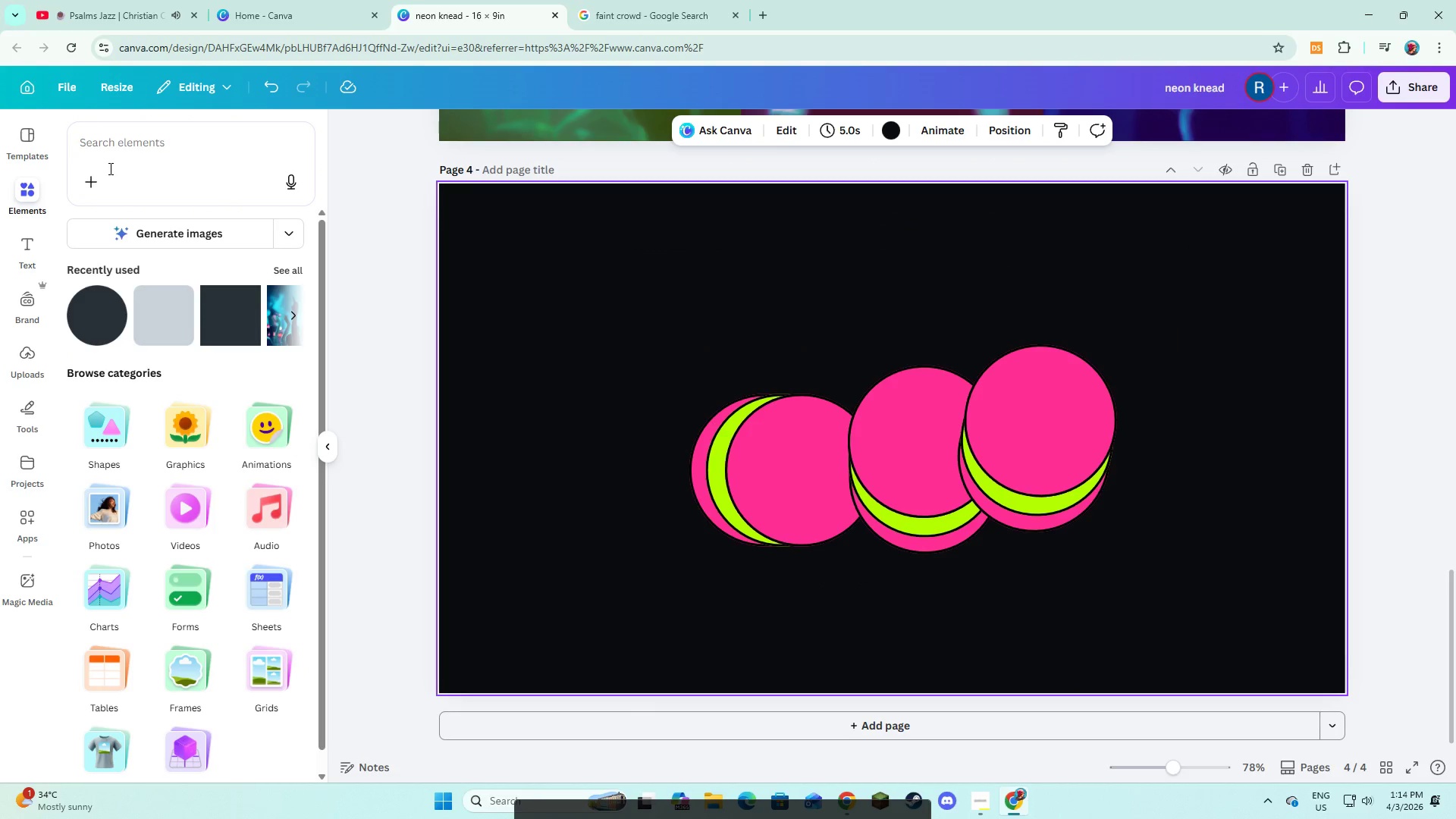 
left_click([109, 168])
 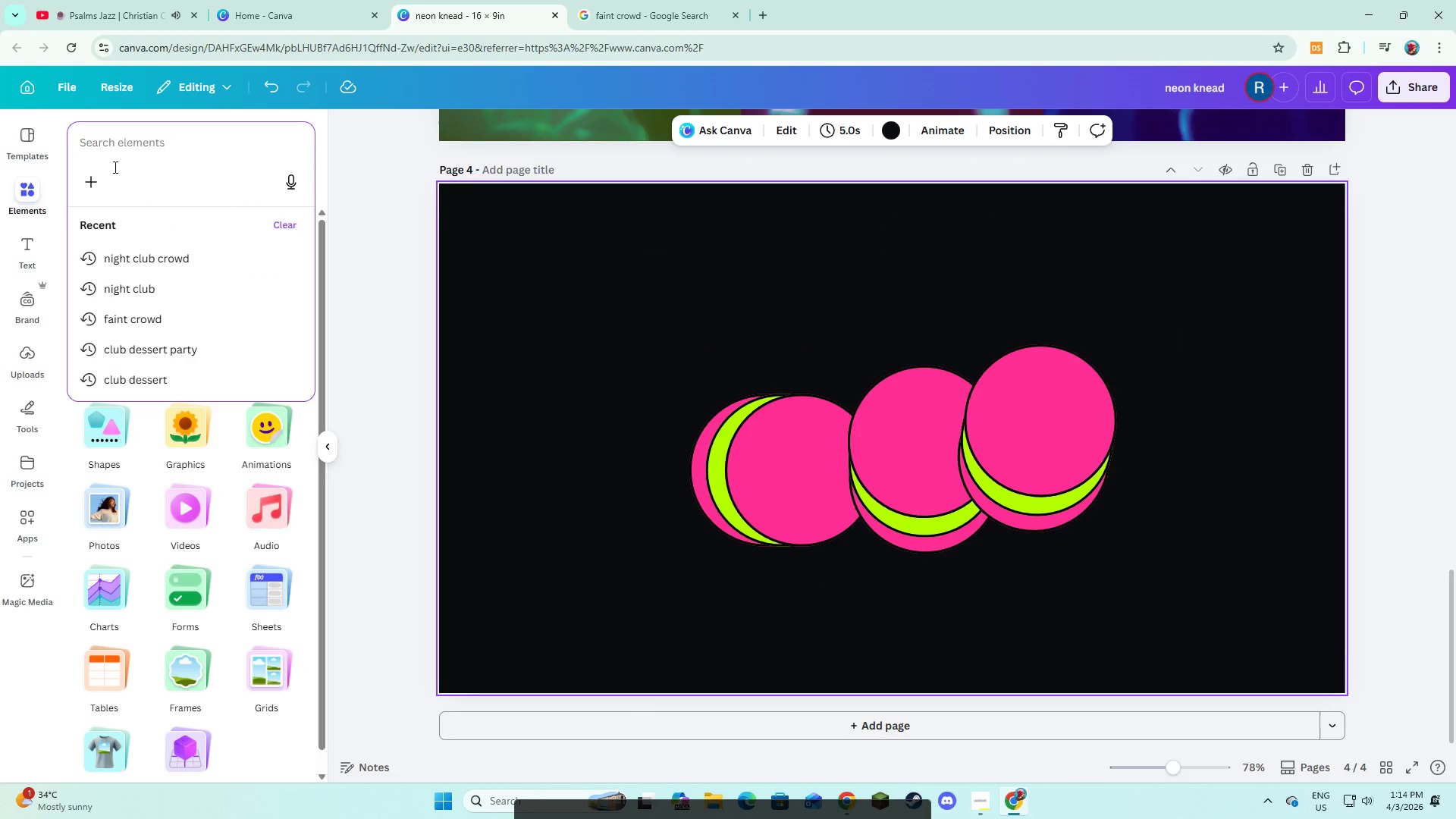 
type(plate)
 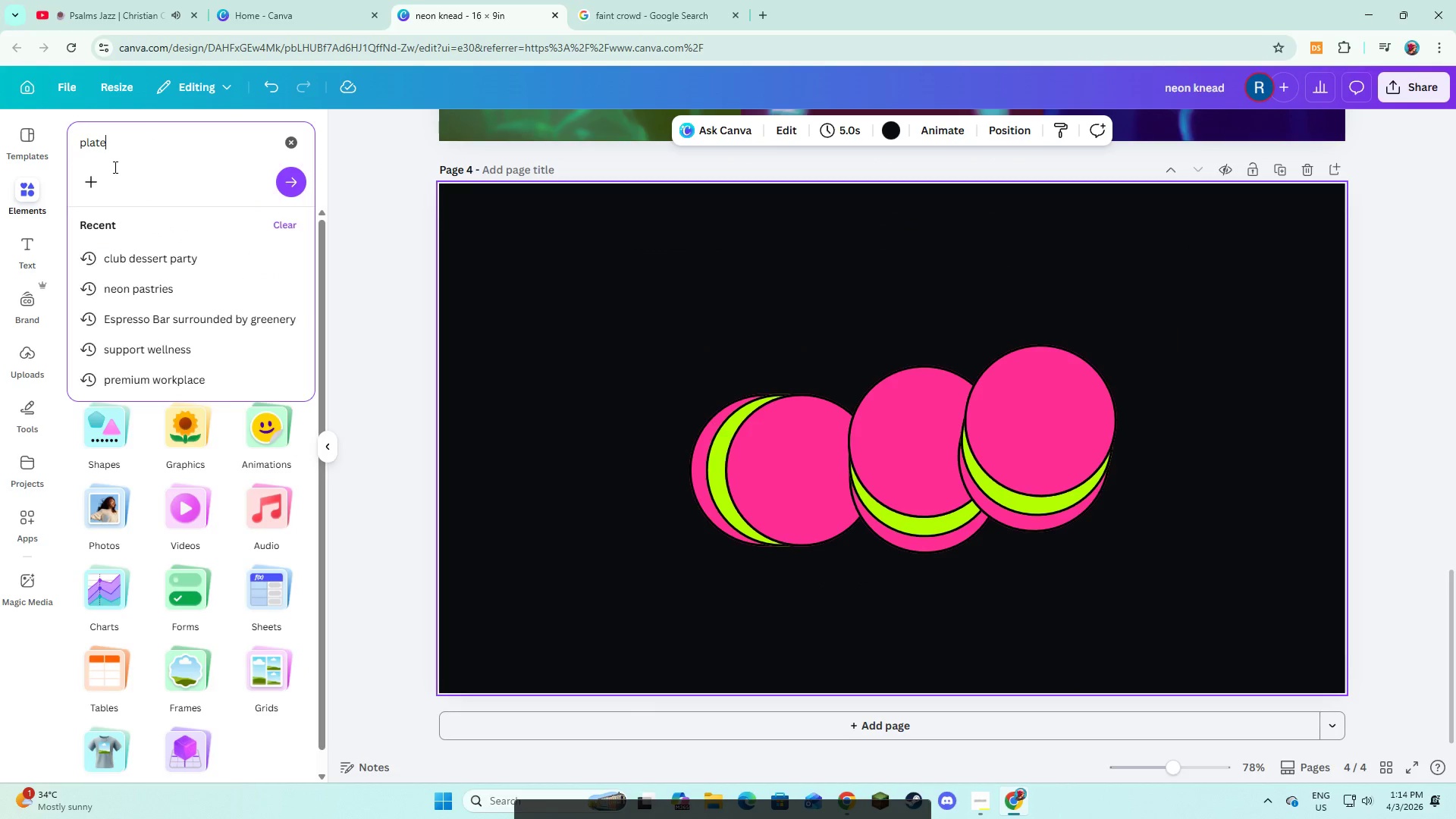 
key(Enter)
 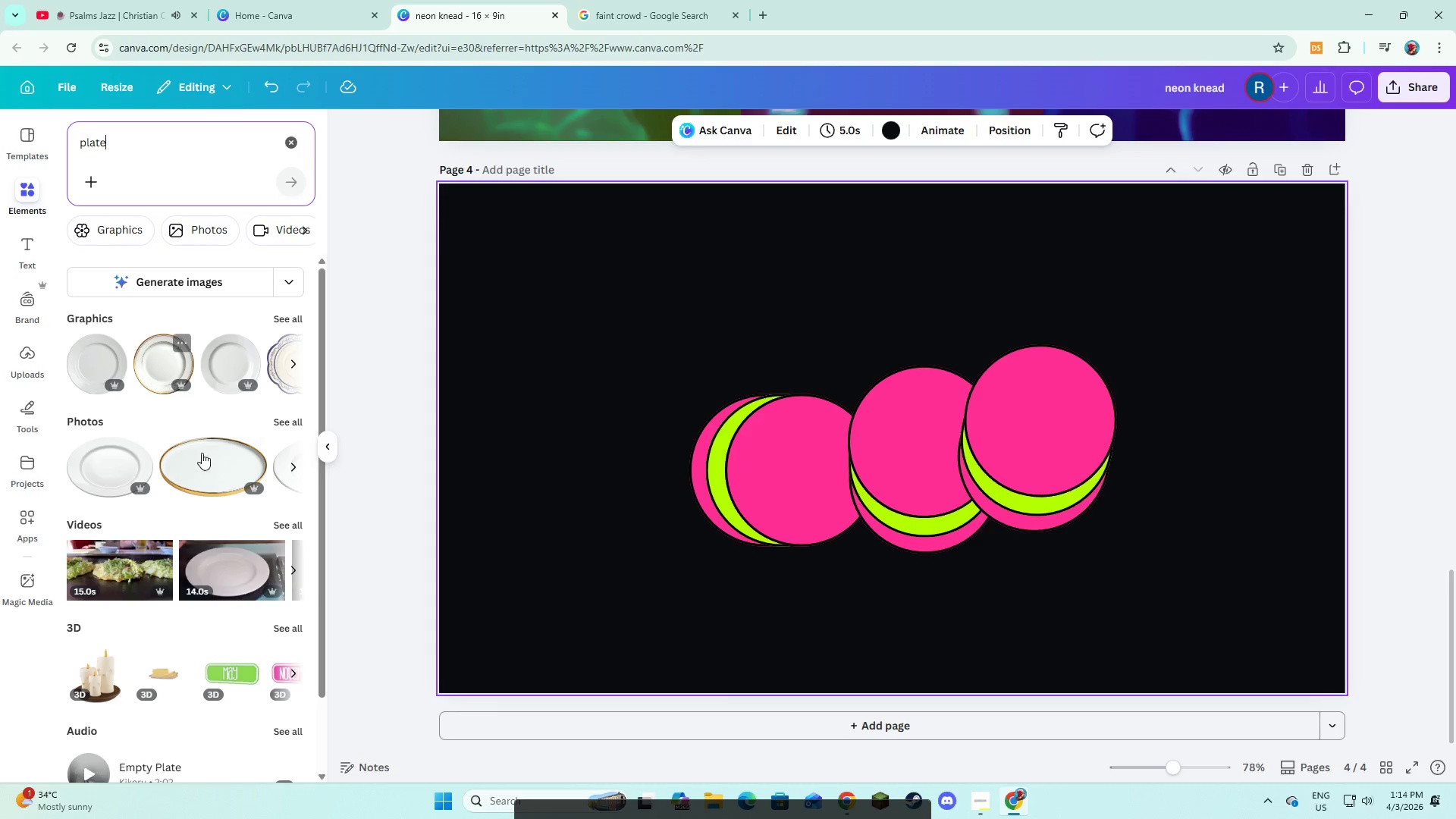 
left_click([99, 481])
 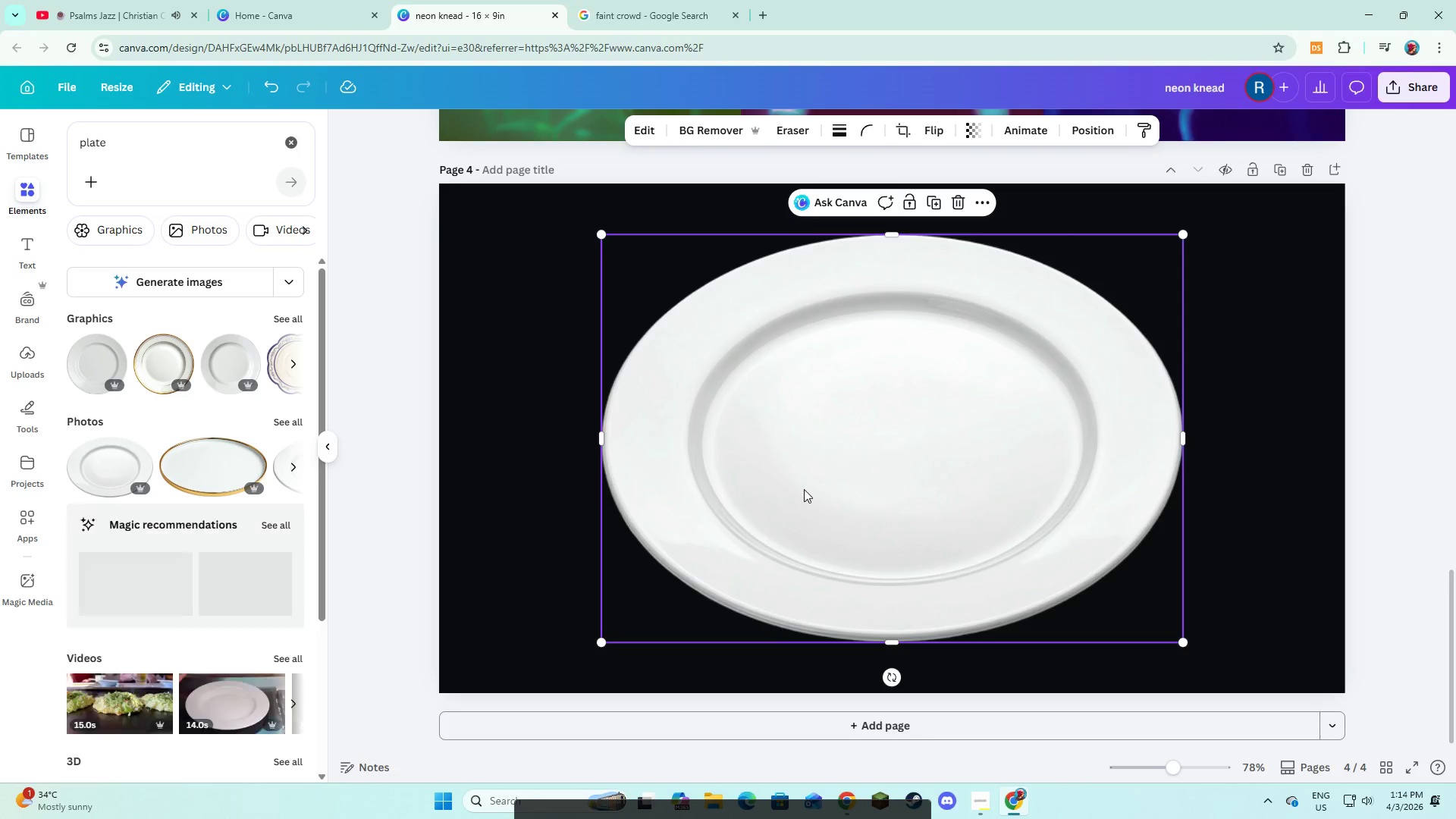 
right_click([797, 484])
 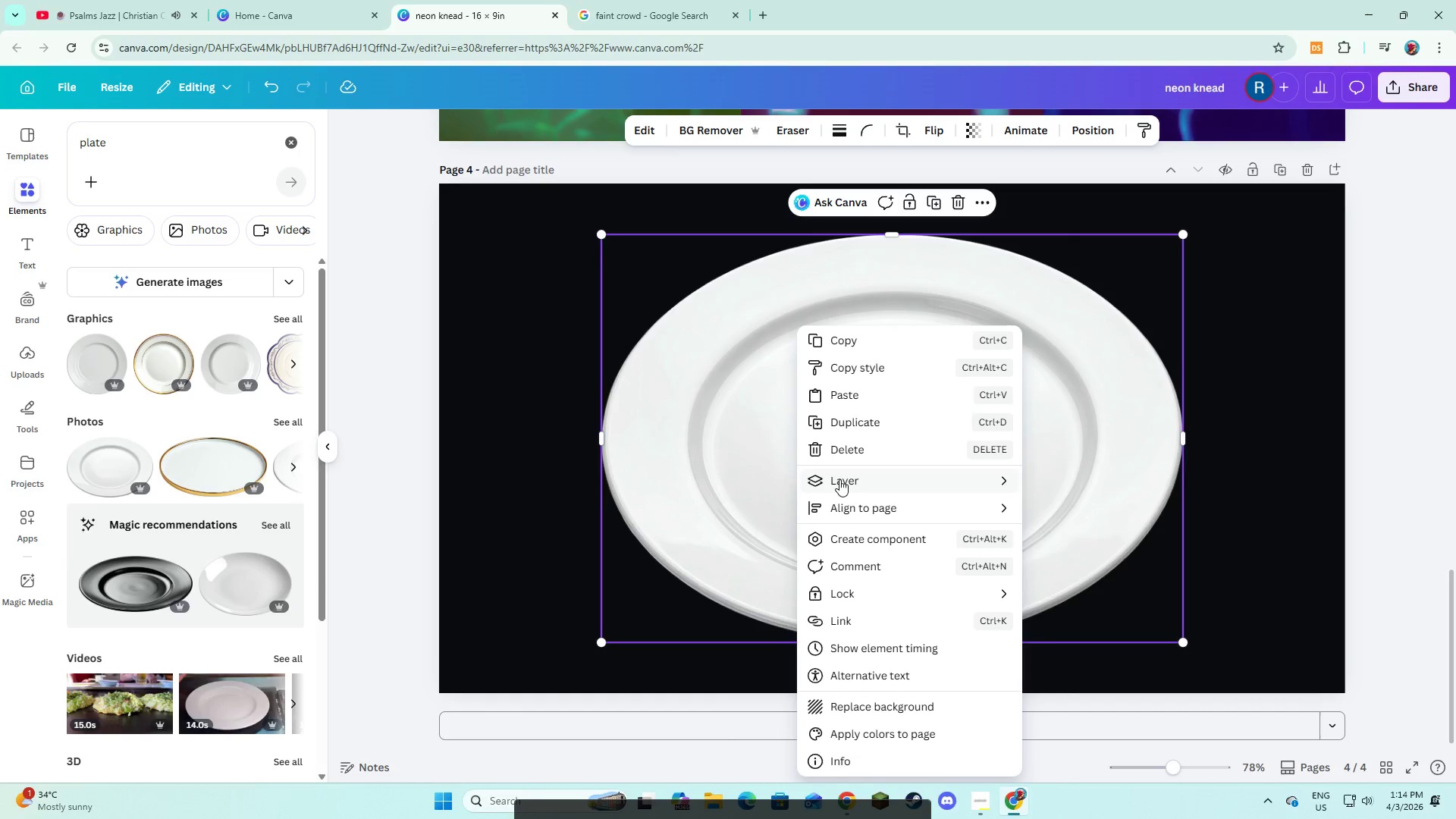 
left_click([839, 479])
 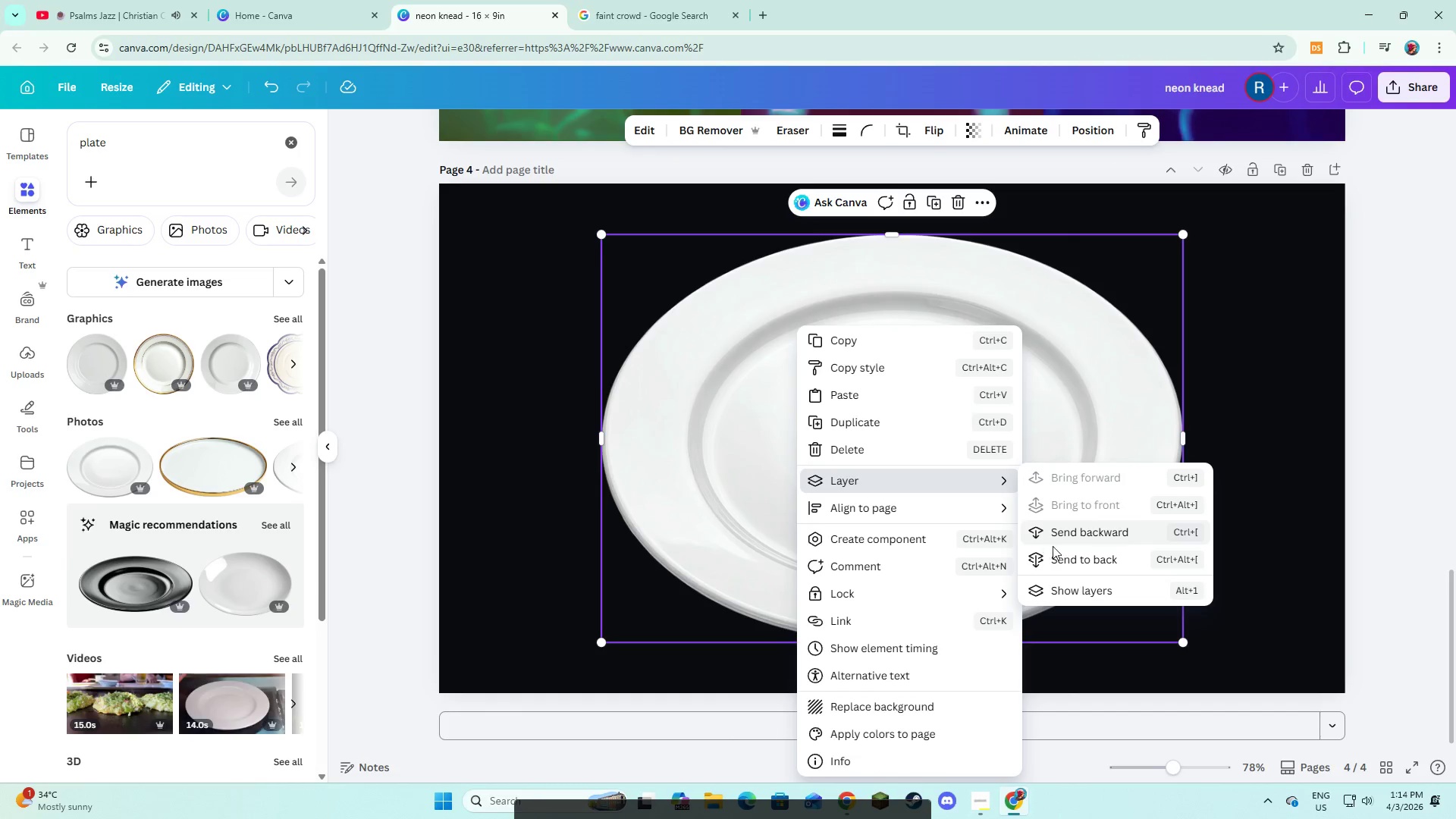 
left_click([1055, 554])
 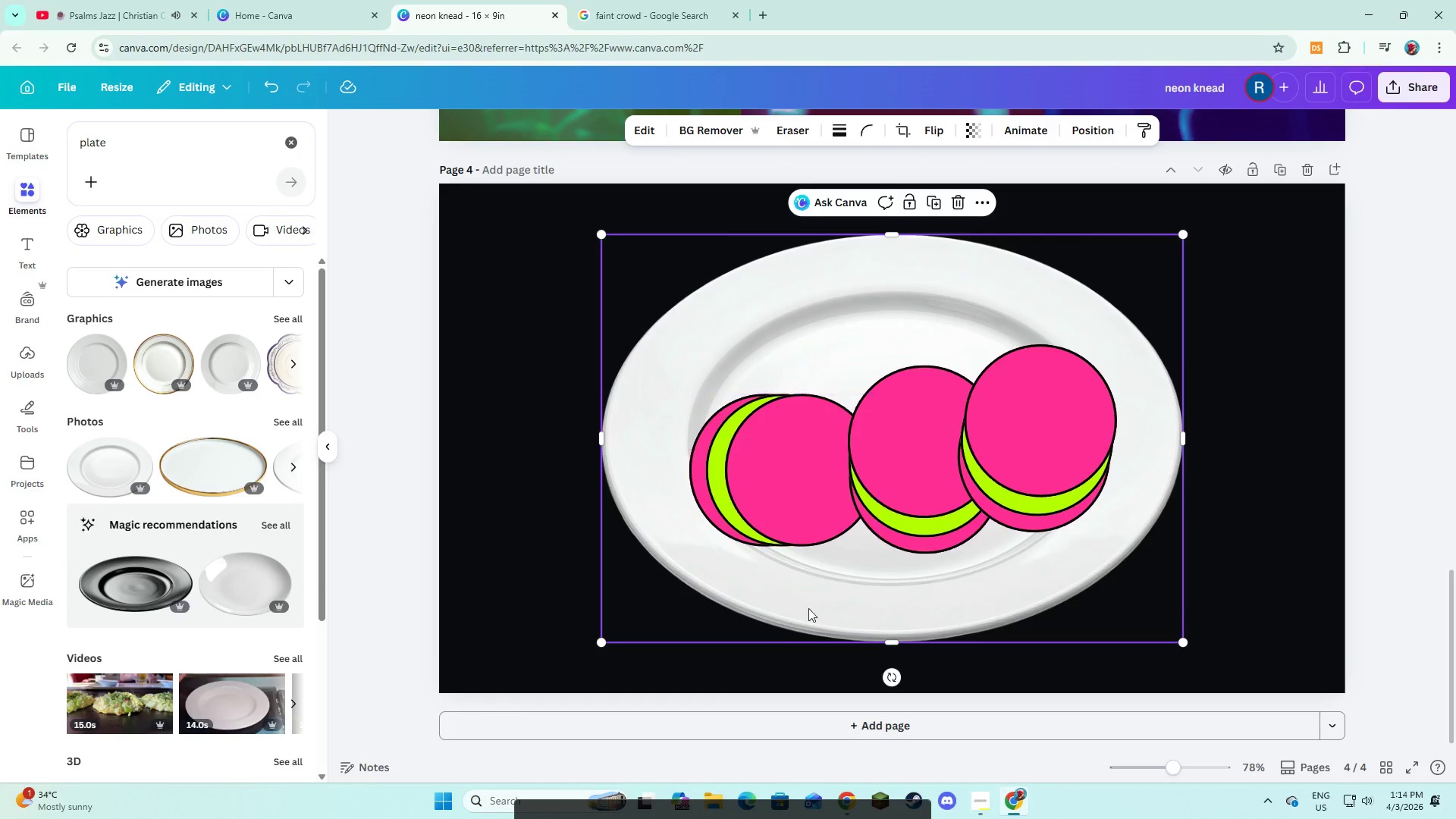 
left_click_drag(start_coordinate=[860, 603], to_coordinate=[858, 622])
 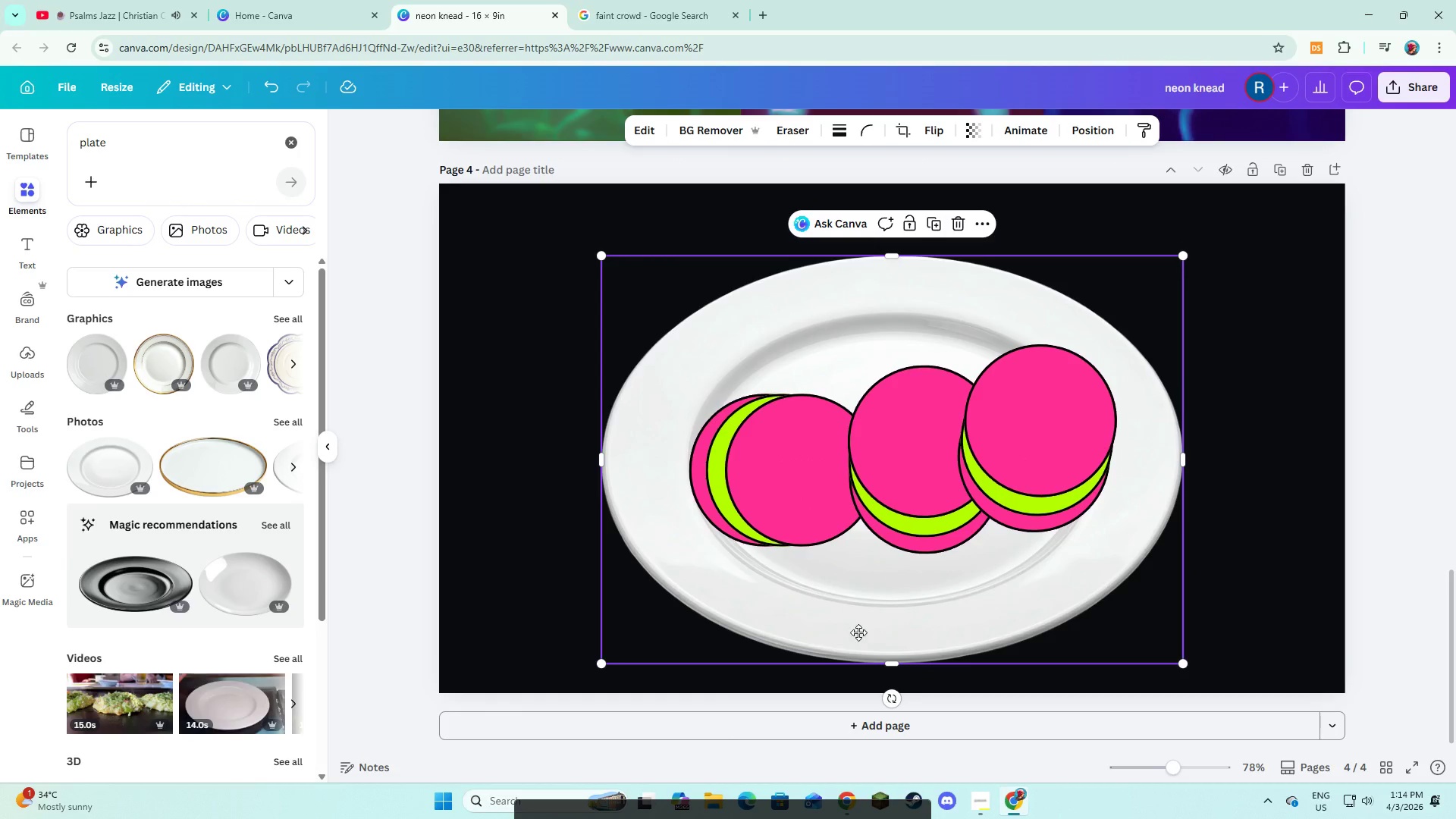 
left_click_drag(start_coordinate=[858, 622], to_coordinate=[858, 644])
 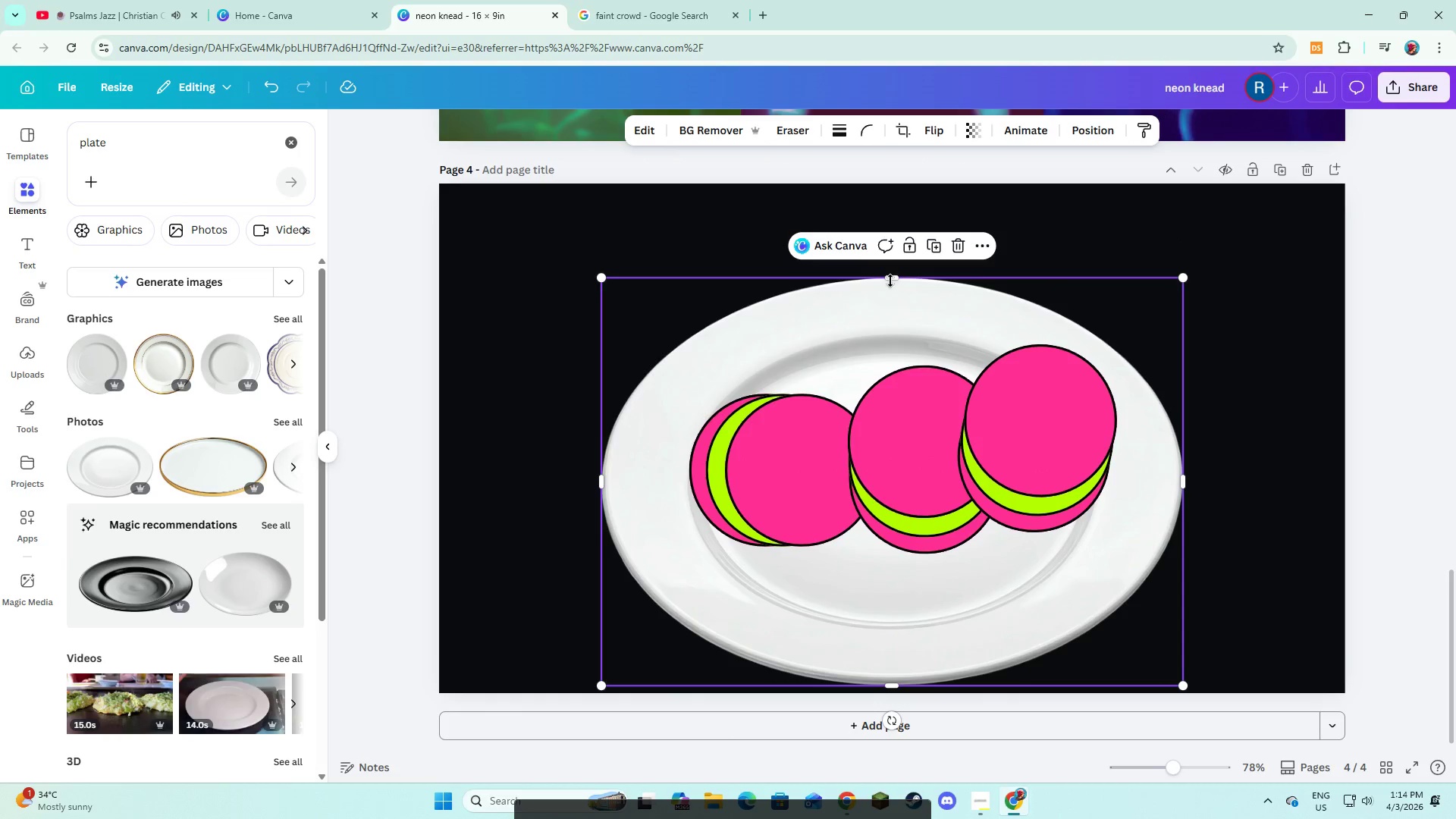 
left_click_drag(start_coordinate=[890, 278], to_coordinate=[899, 308])
 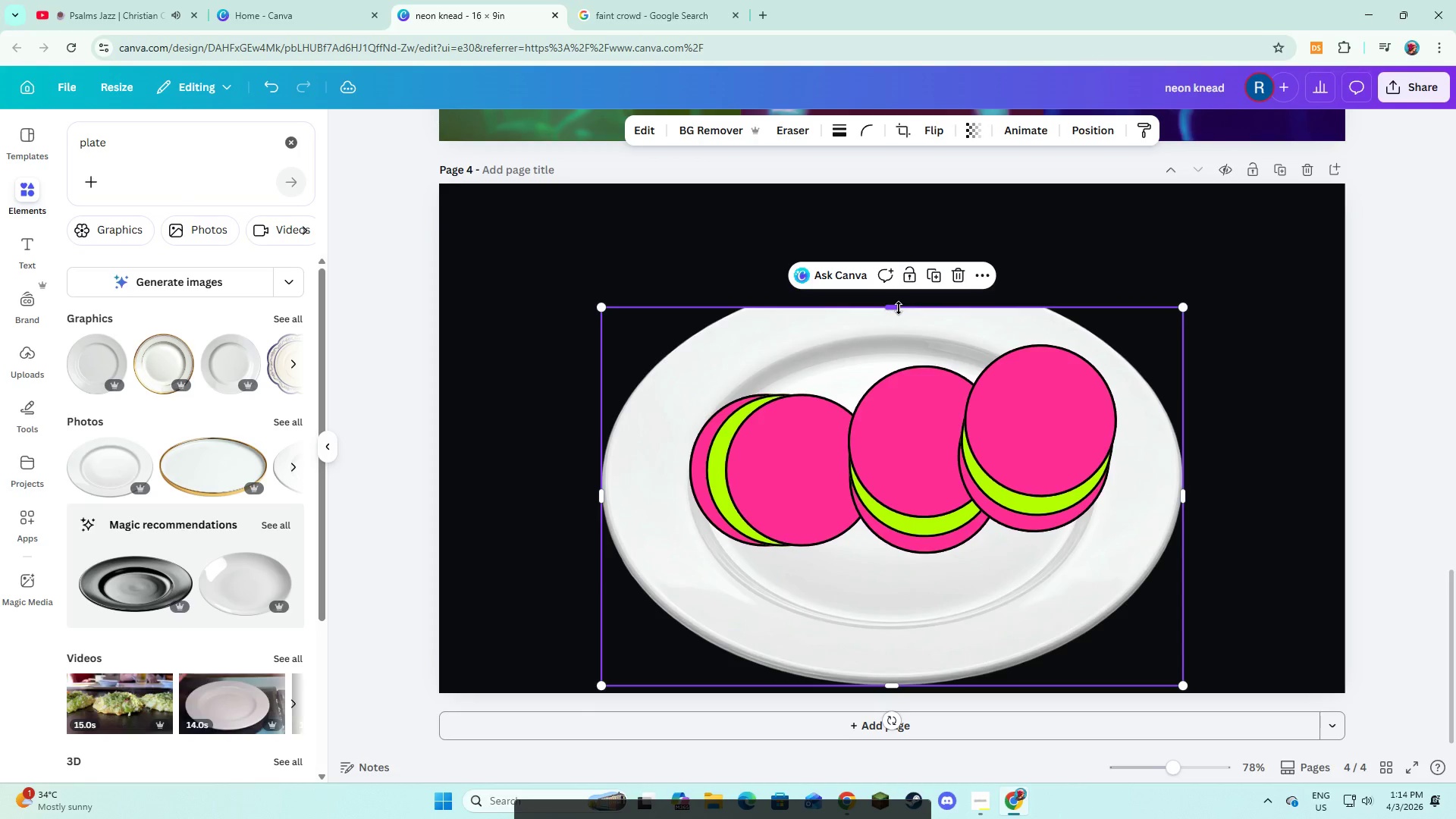 
key(Control+Z)
 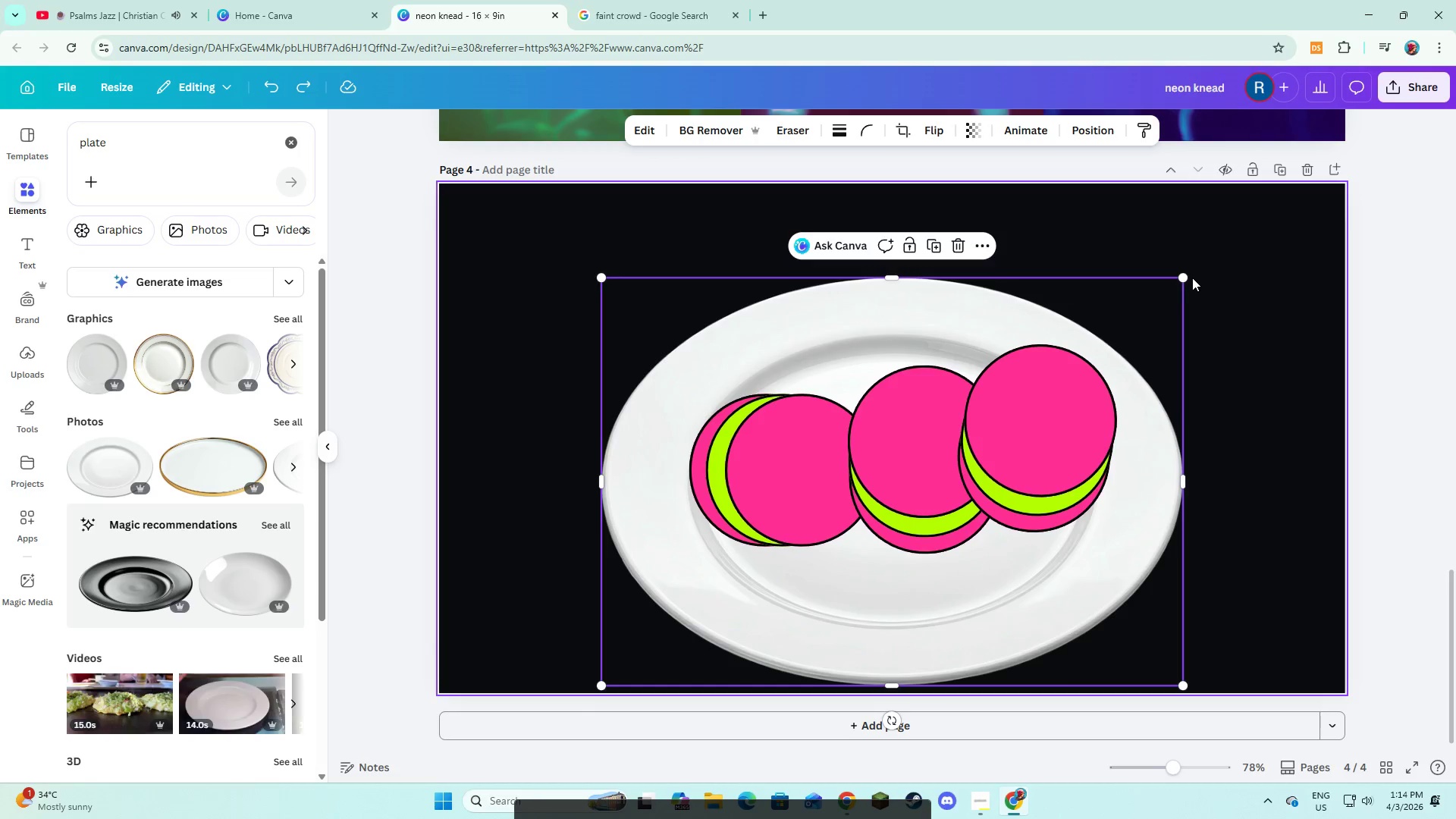 
left_click_drag(start_coordinate=[1187, 275], to_coordinate=[1170, 317])
 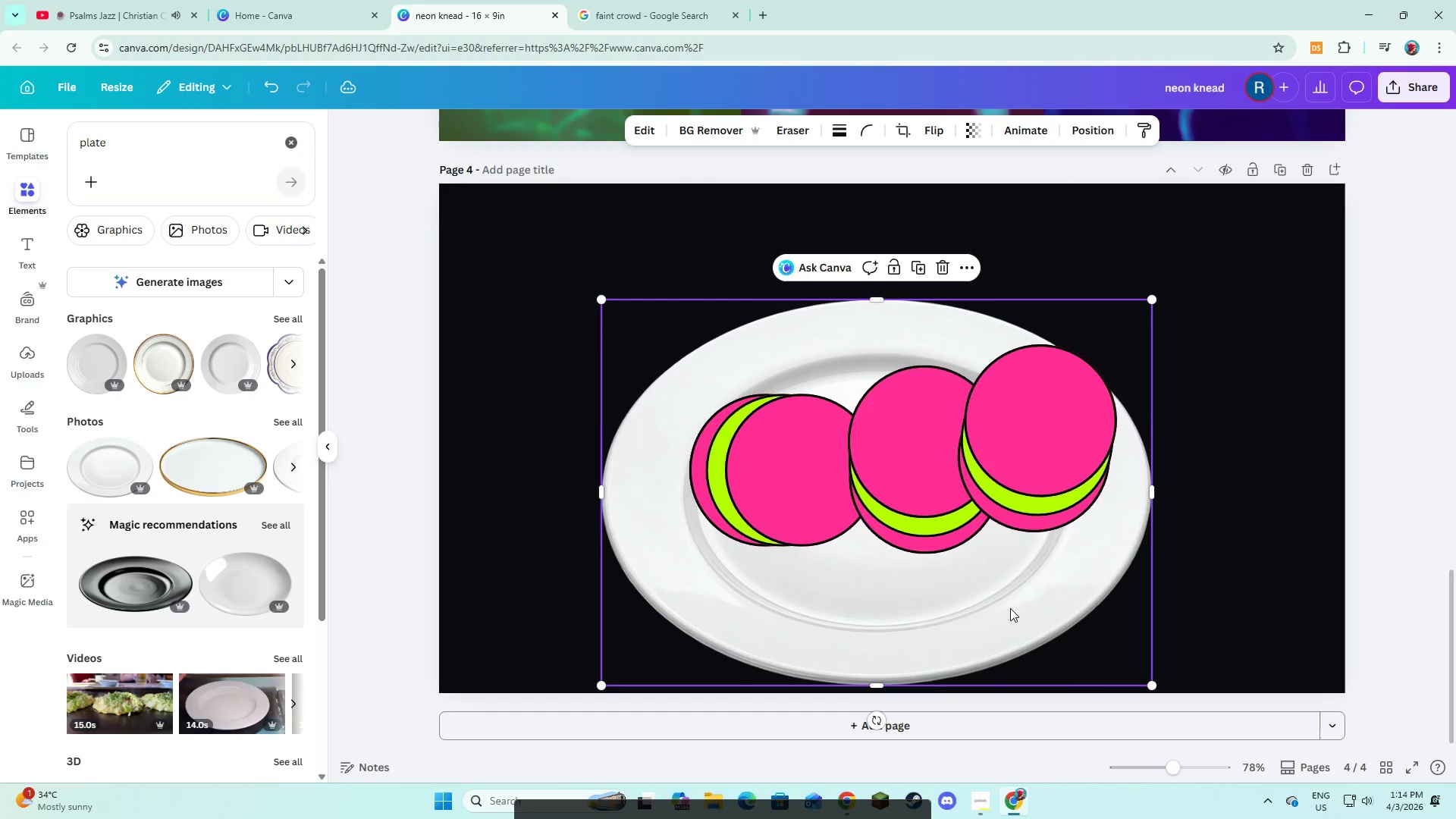 
left_click_drag(start_coordinate=[1010, 608], to_coordinate=[1025, 597])
 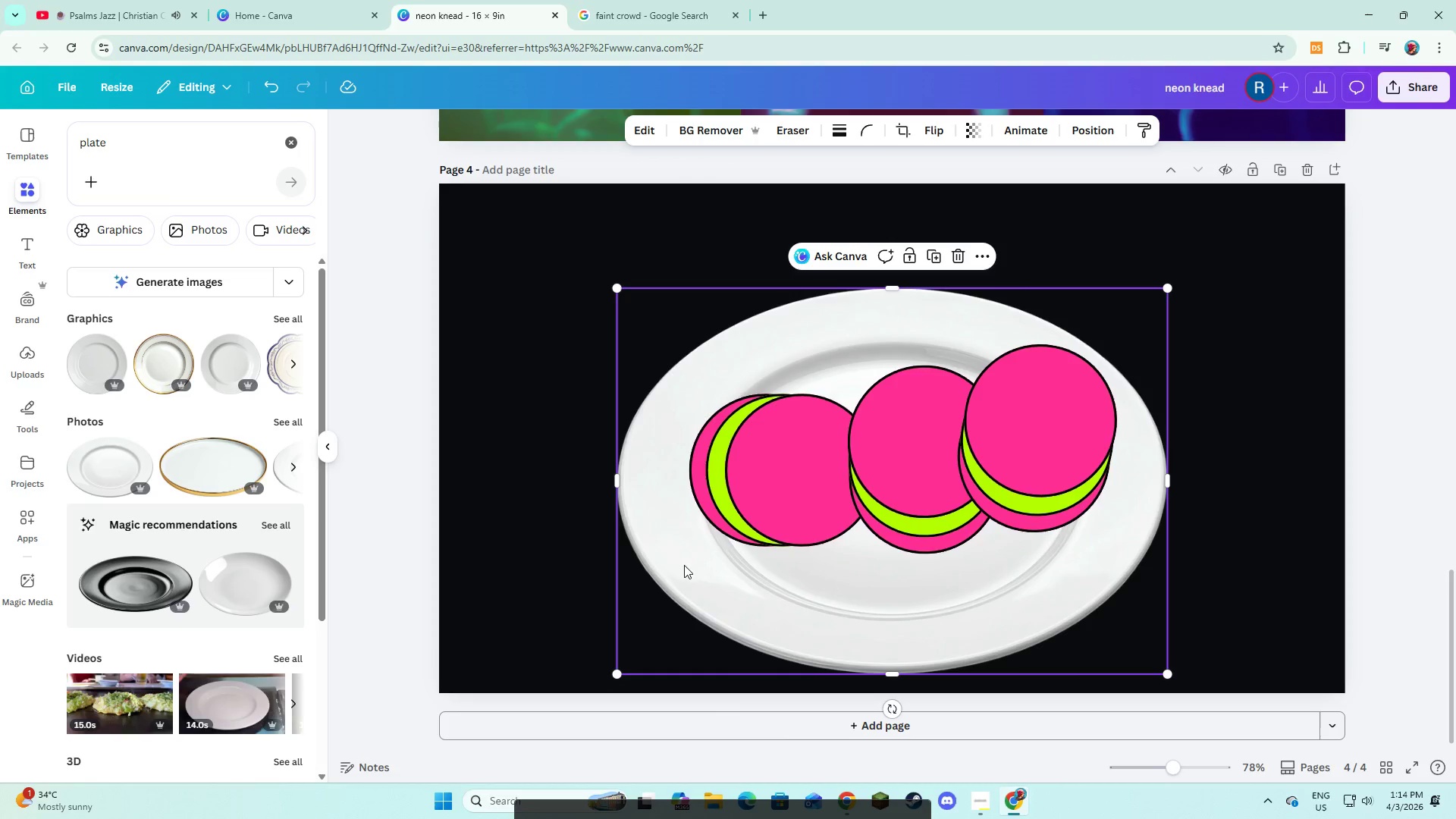 
wait(5.5)
 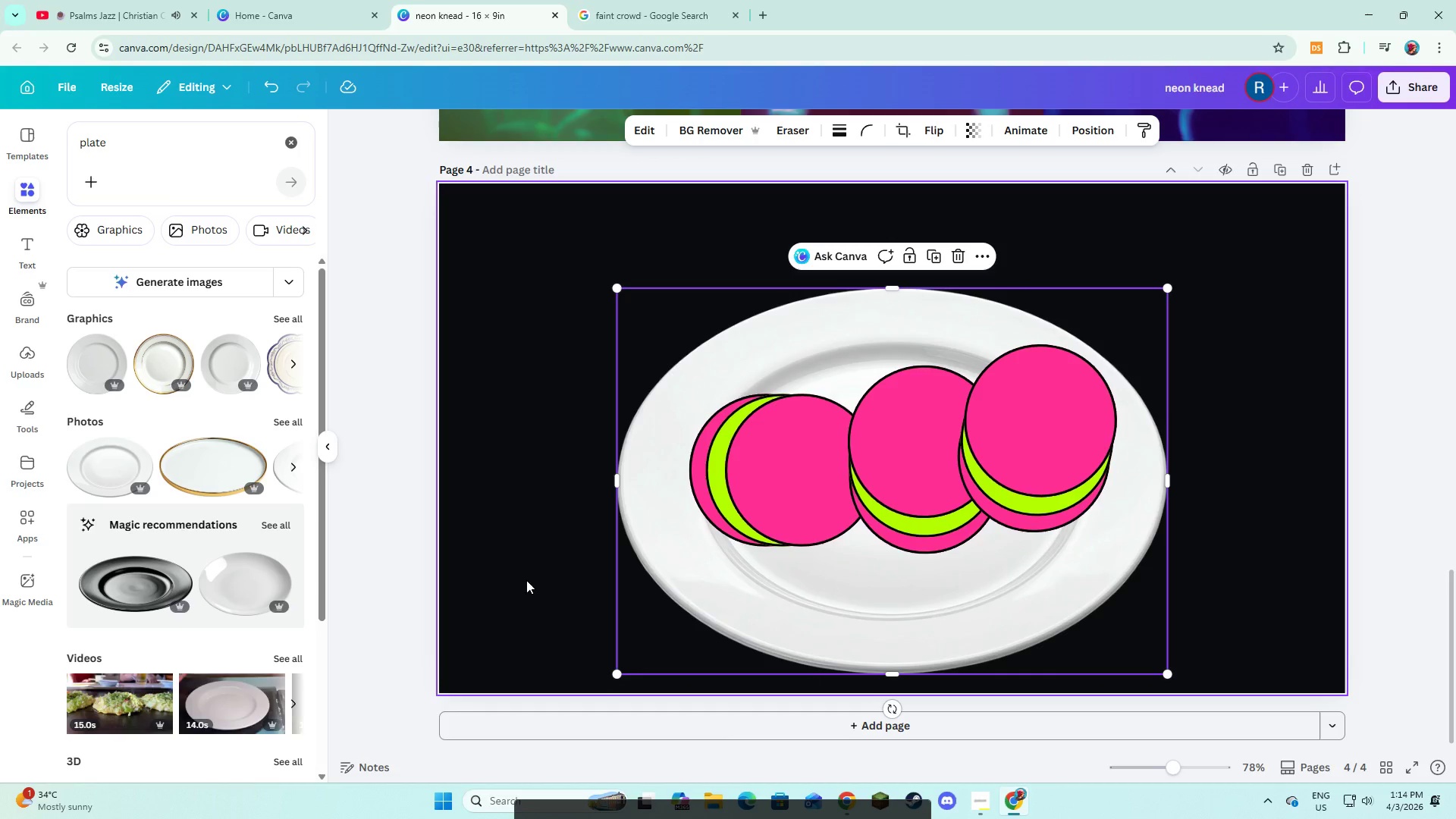 
left_click_drag(start_coordinate=[614, 475], to_coordinate=[625, 477])
 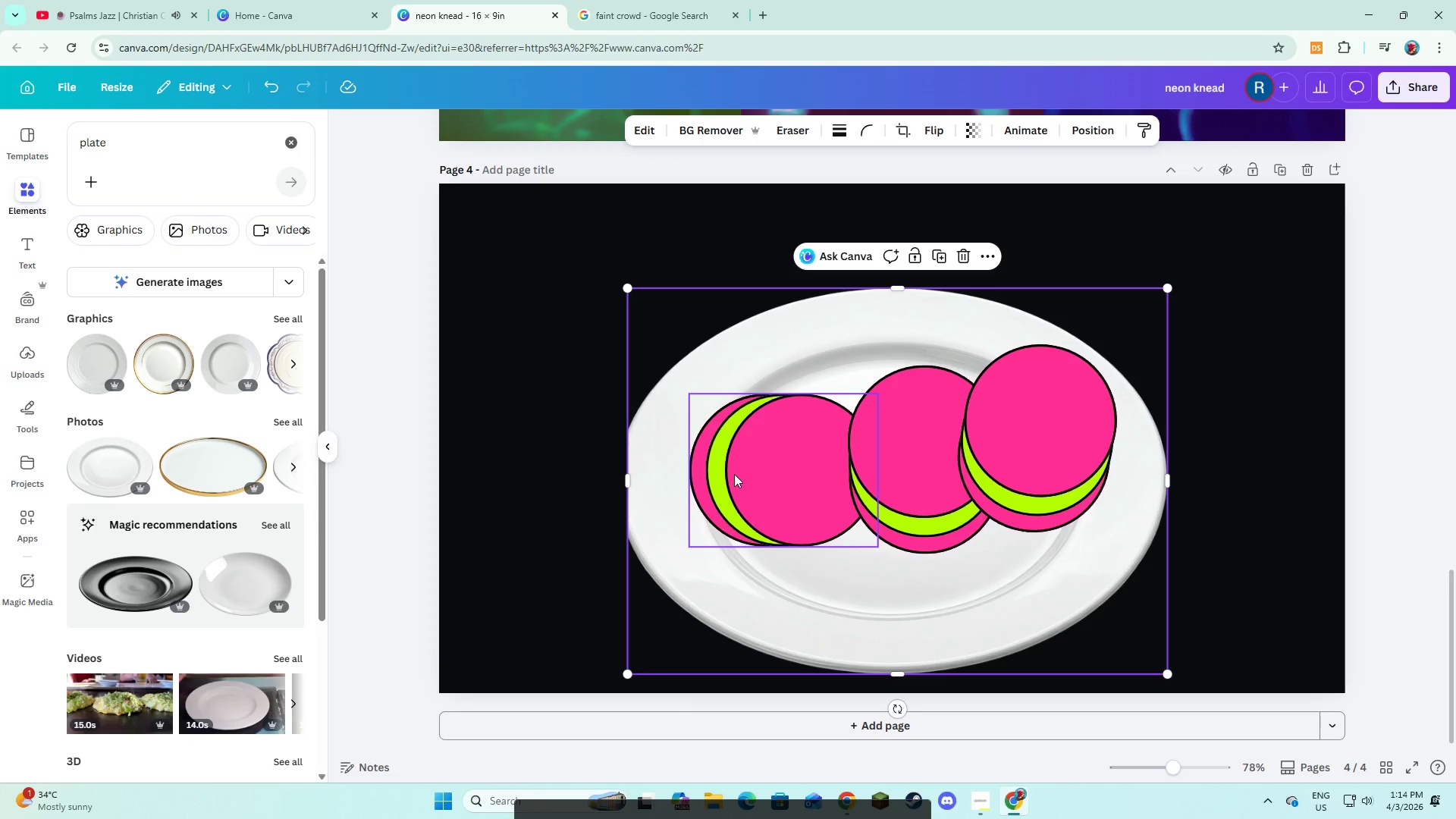 
left_click([734, 474])
 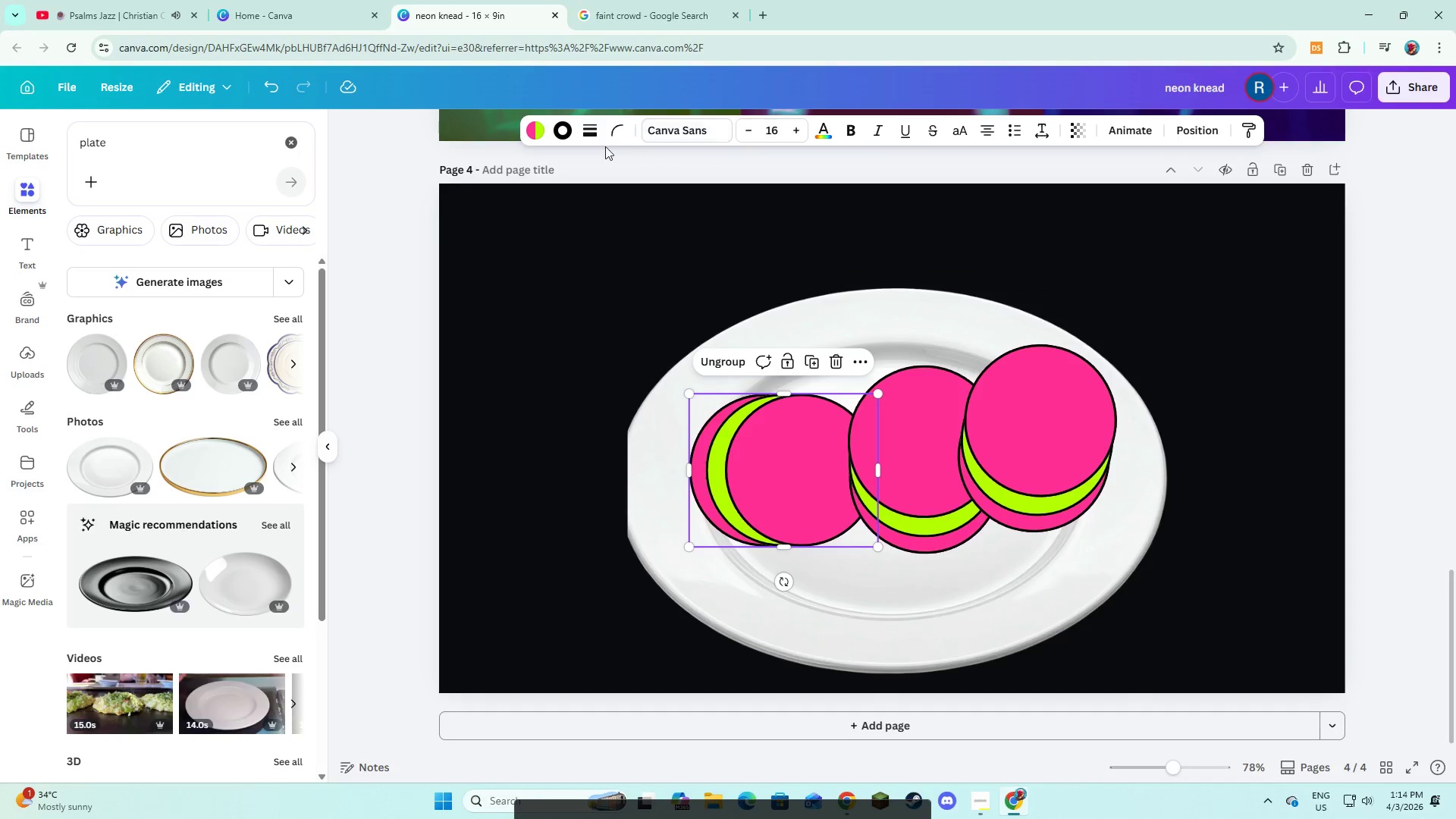 
left_click([599, 127])
 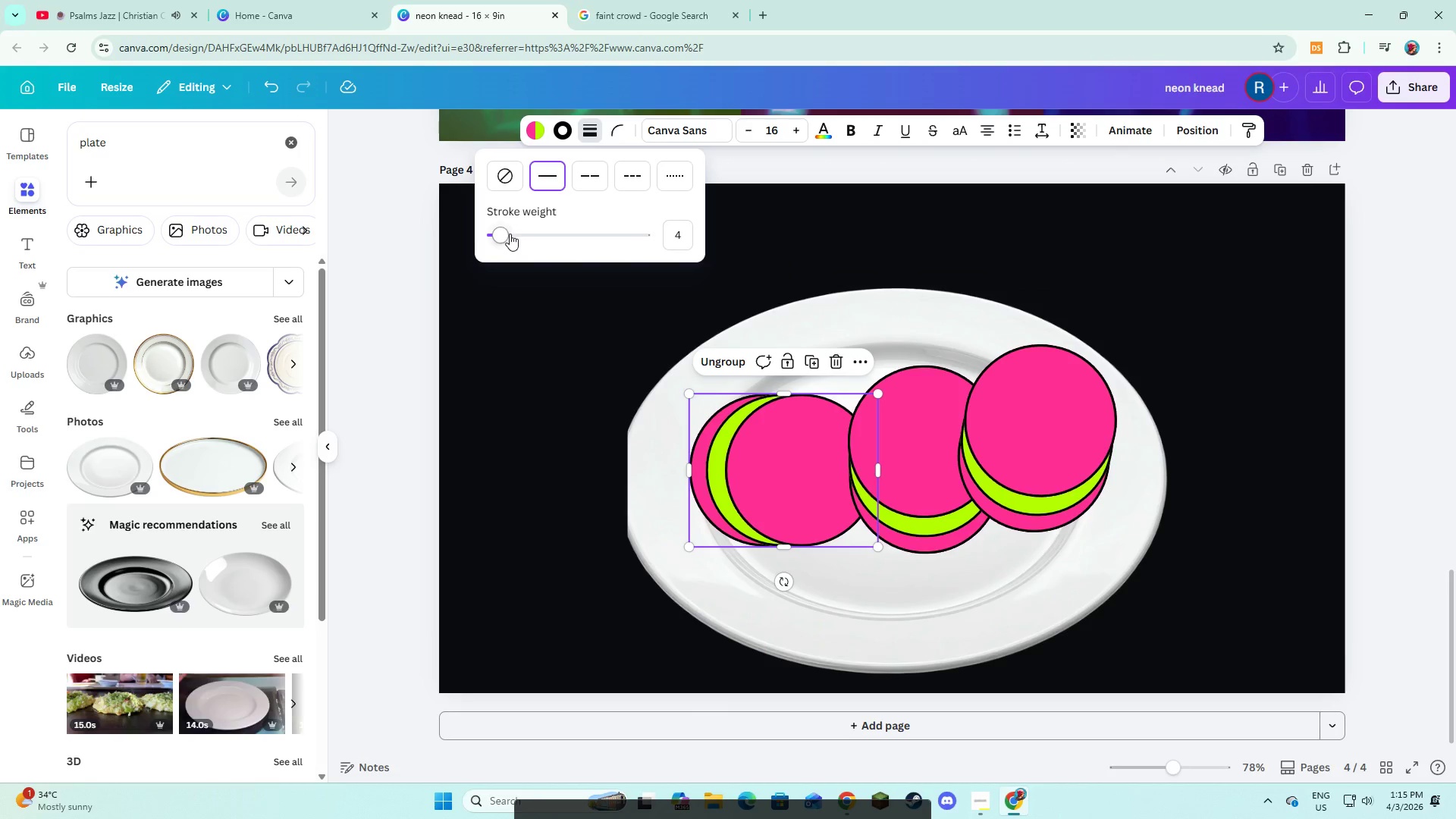 
left_click_drag(start_coordinate=[506, 234], to_coordinate=[495, 234])
 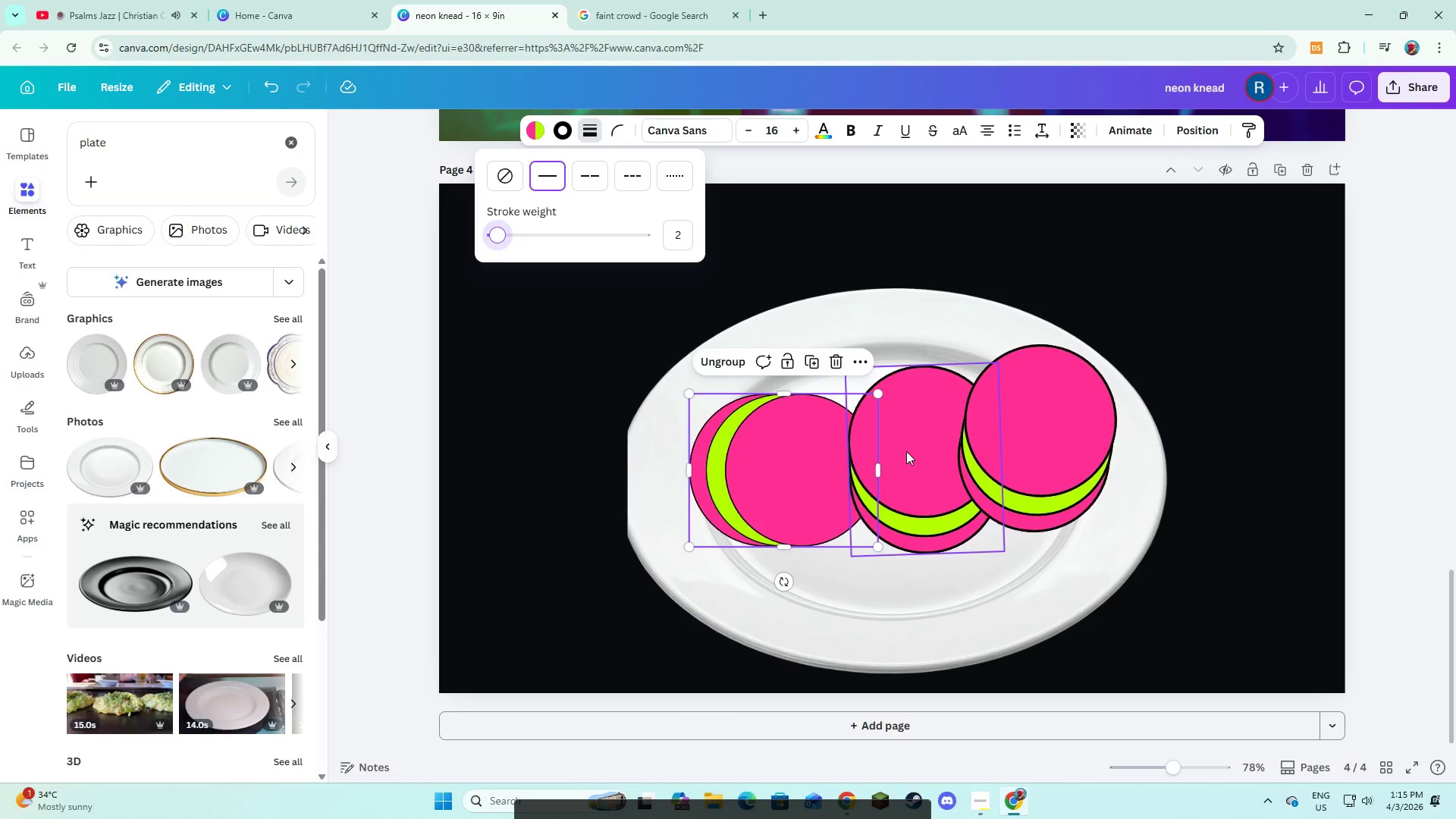 
left_click([906, 451])
 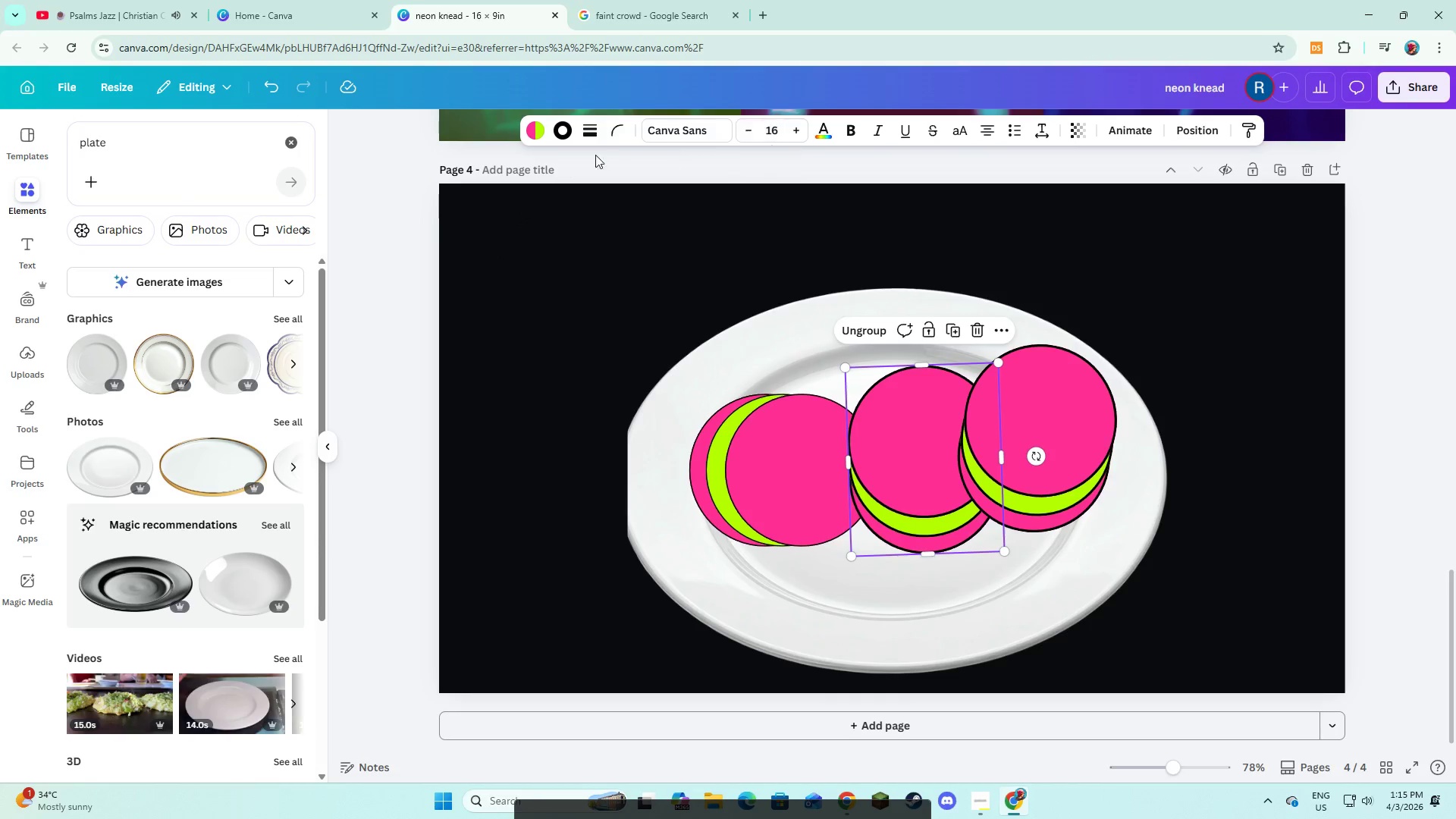 
left_click([587, 136])
 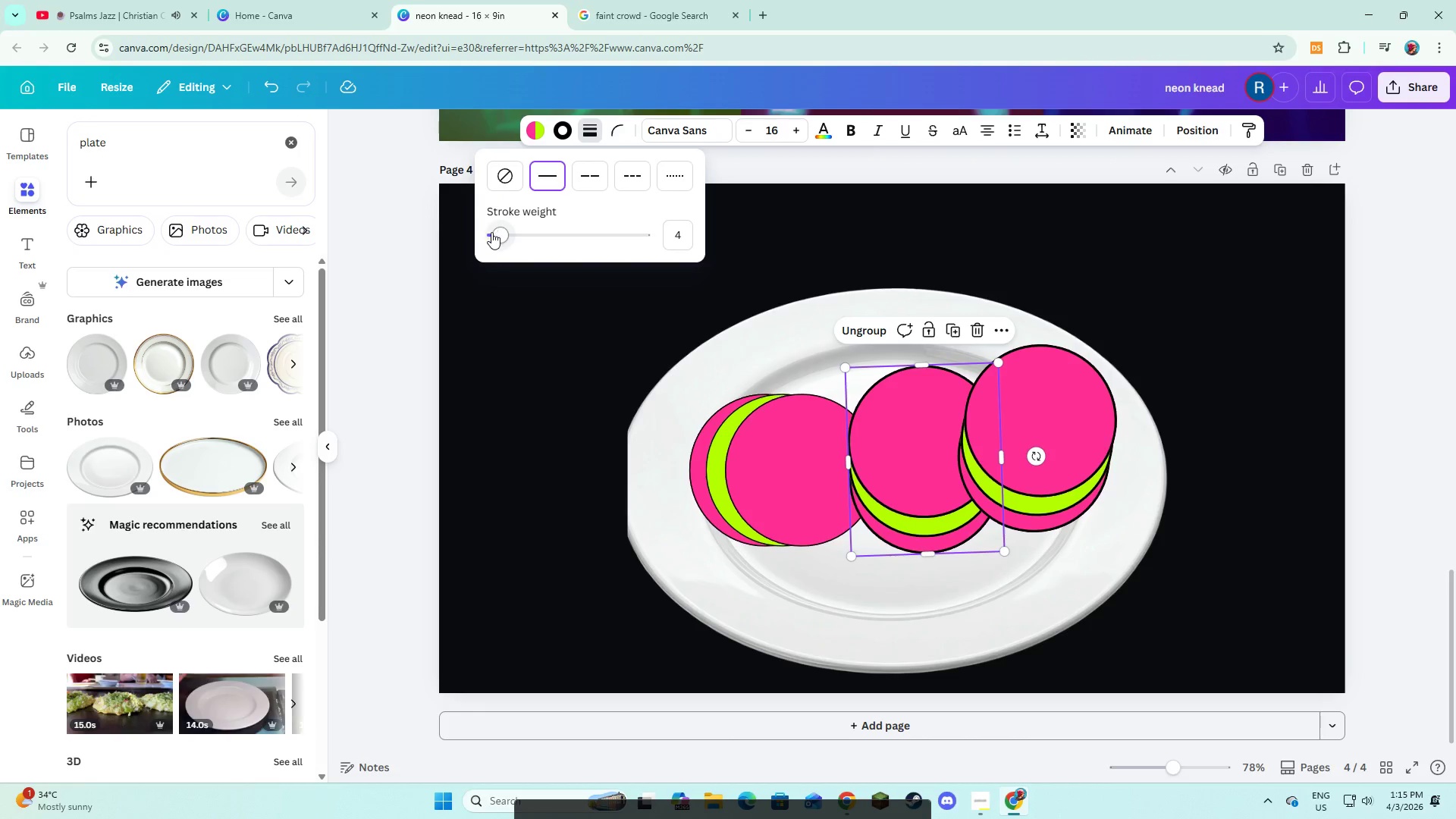 
left_click_drag(start_coordinate=[494, 232], to_coordinate=[496, 243])
 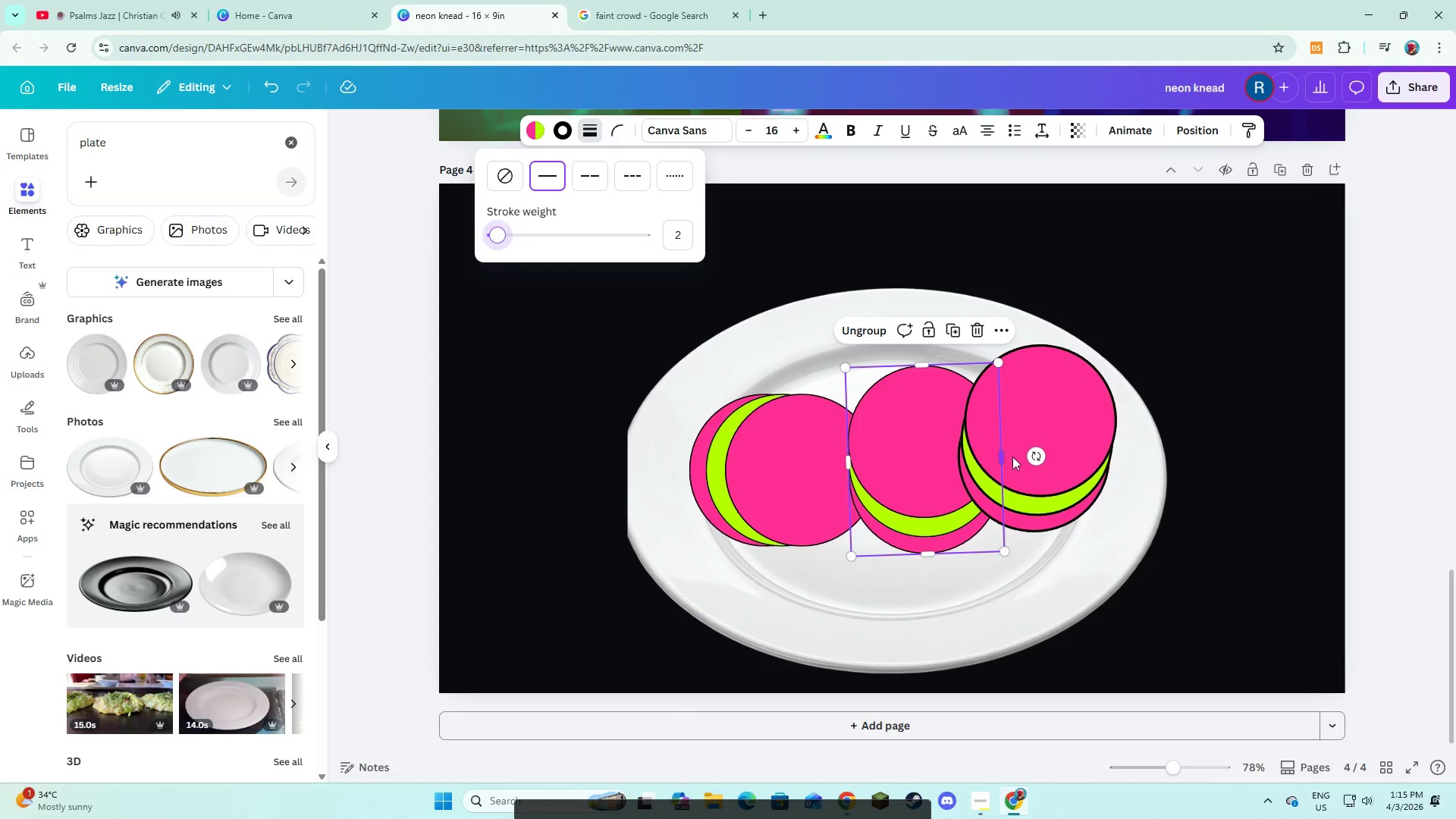 
left_click([1072, 506])
 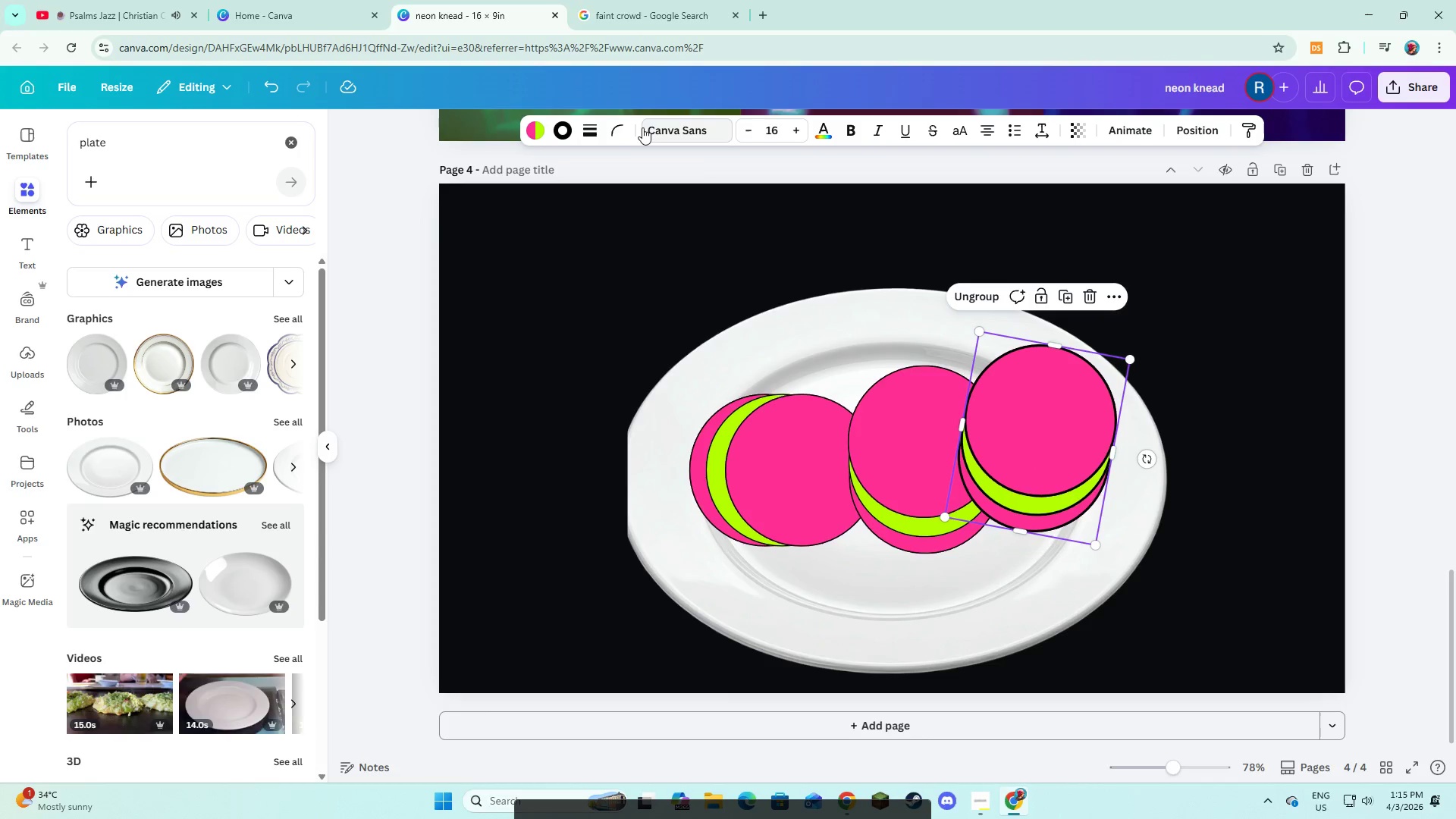 
left_click([591, 127])
 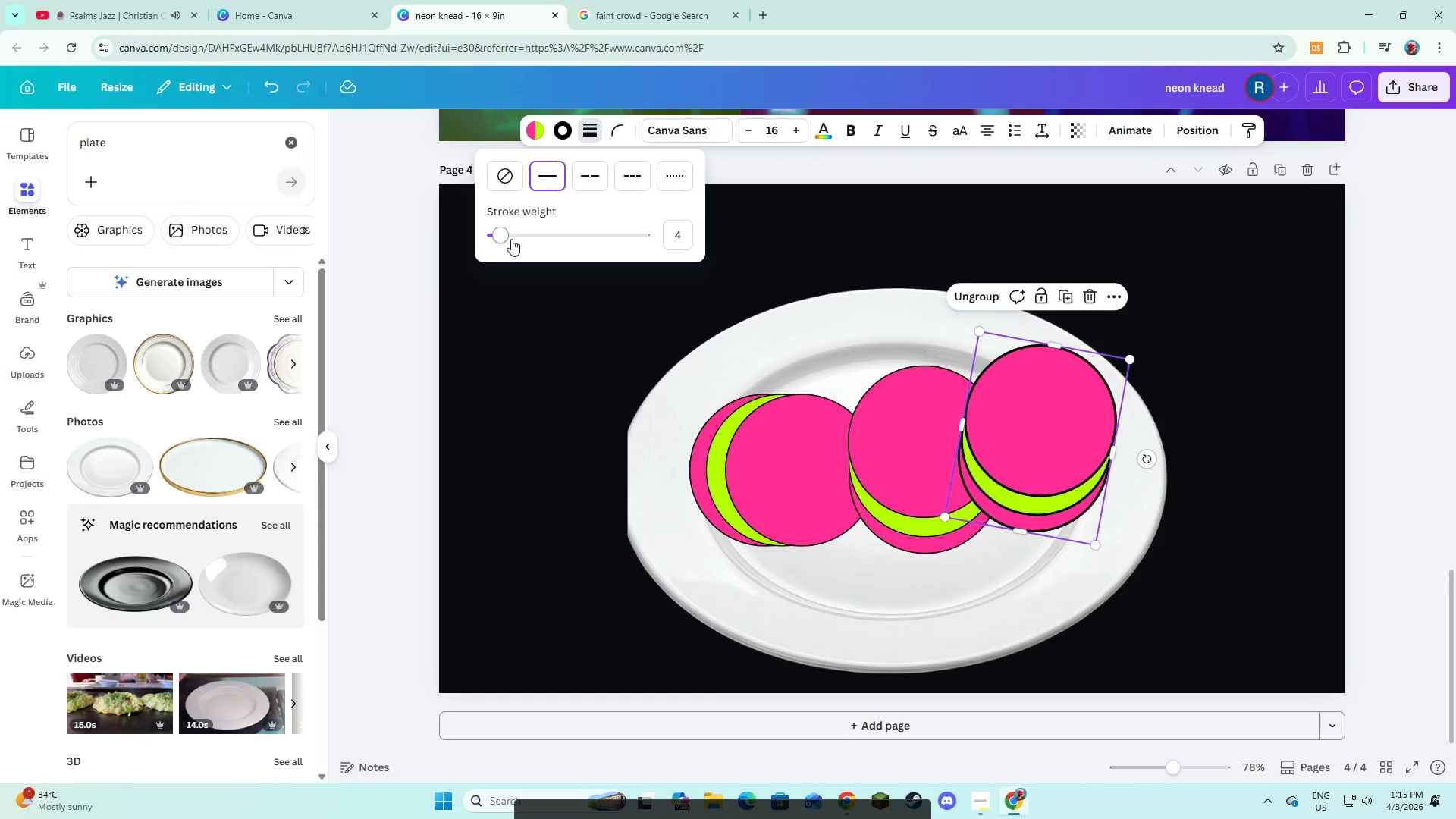 
left_click_drag(start_coordinate=[500, 235], to_coordinate=[496, 235])
 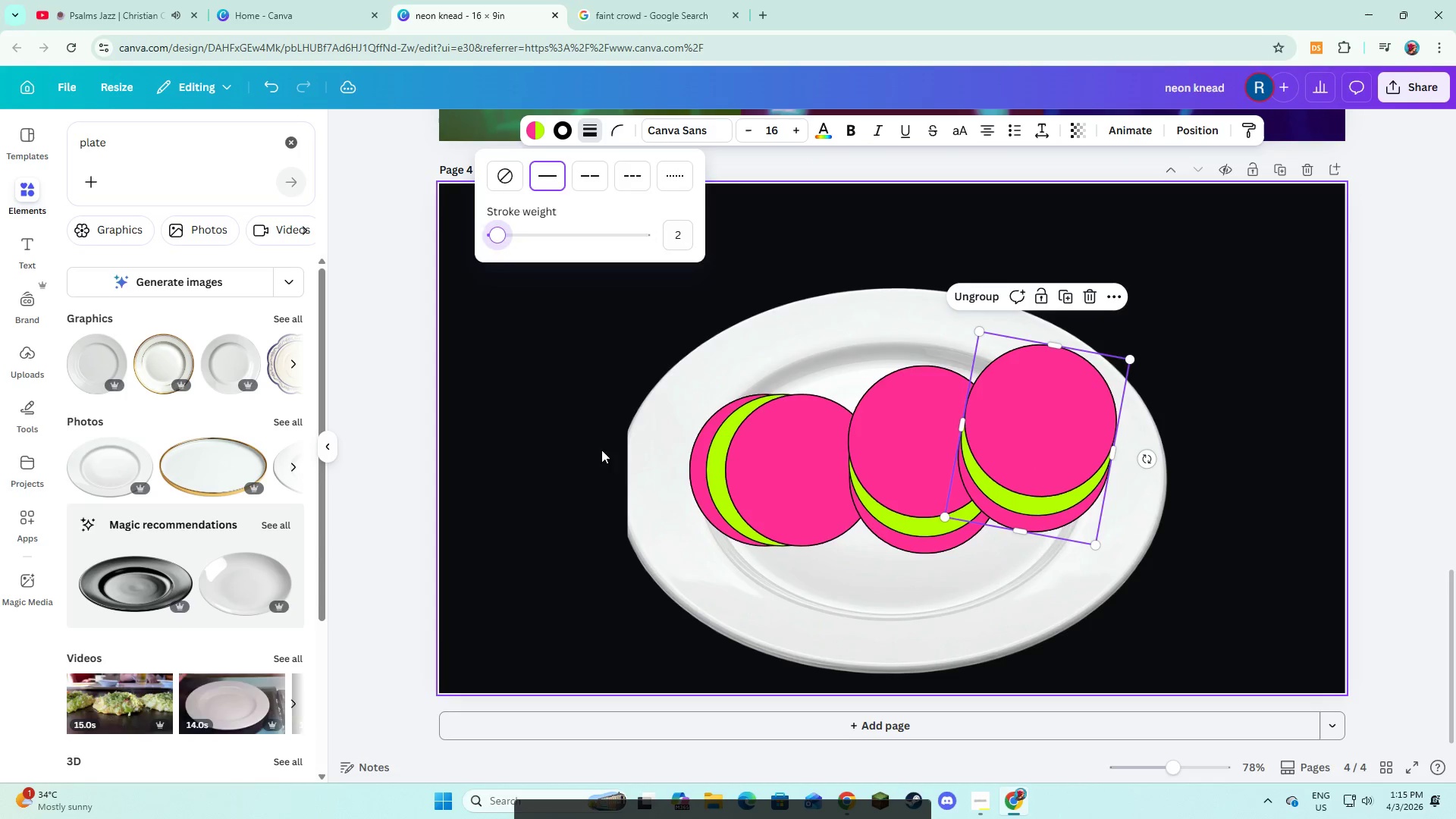 
left_click([606, 472])
 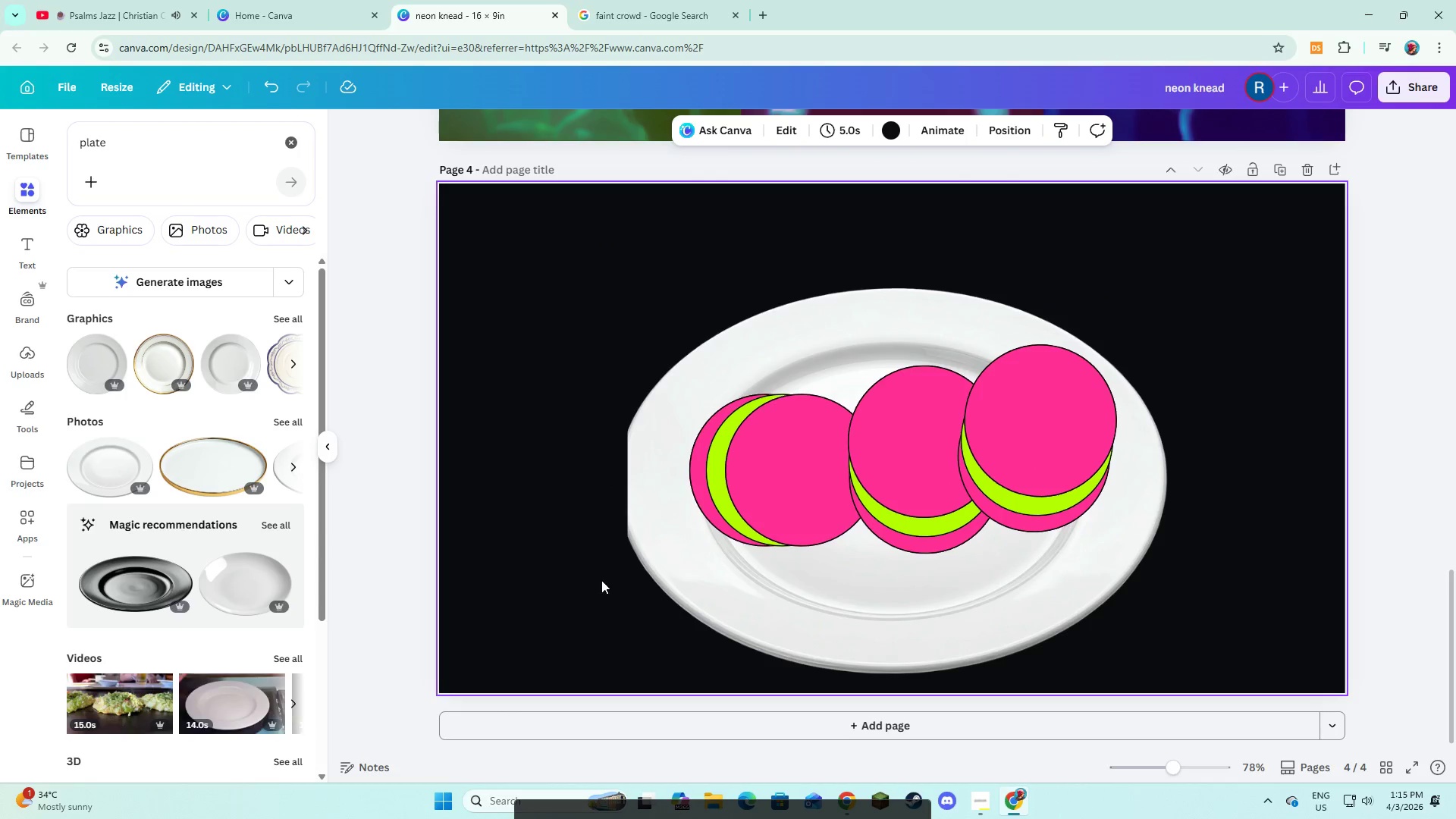 
left_click([644, 579])
 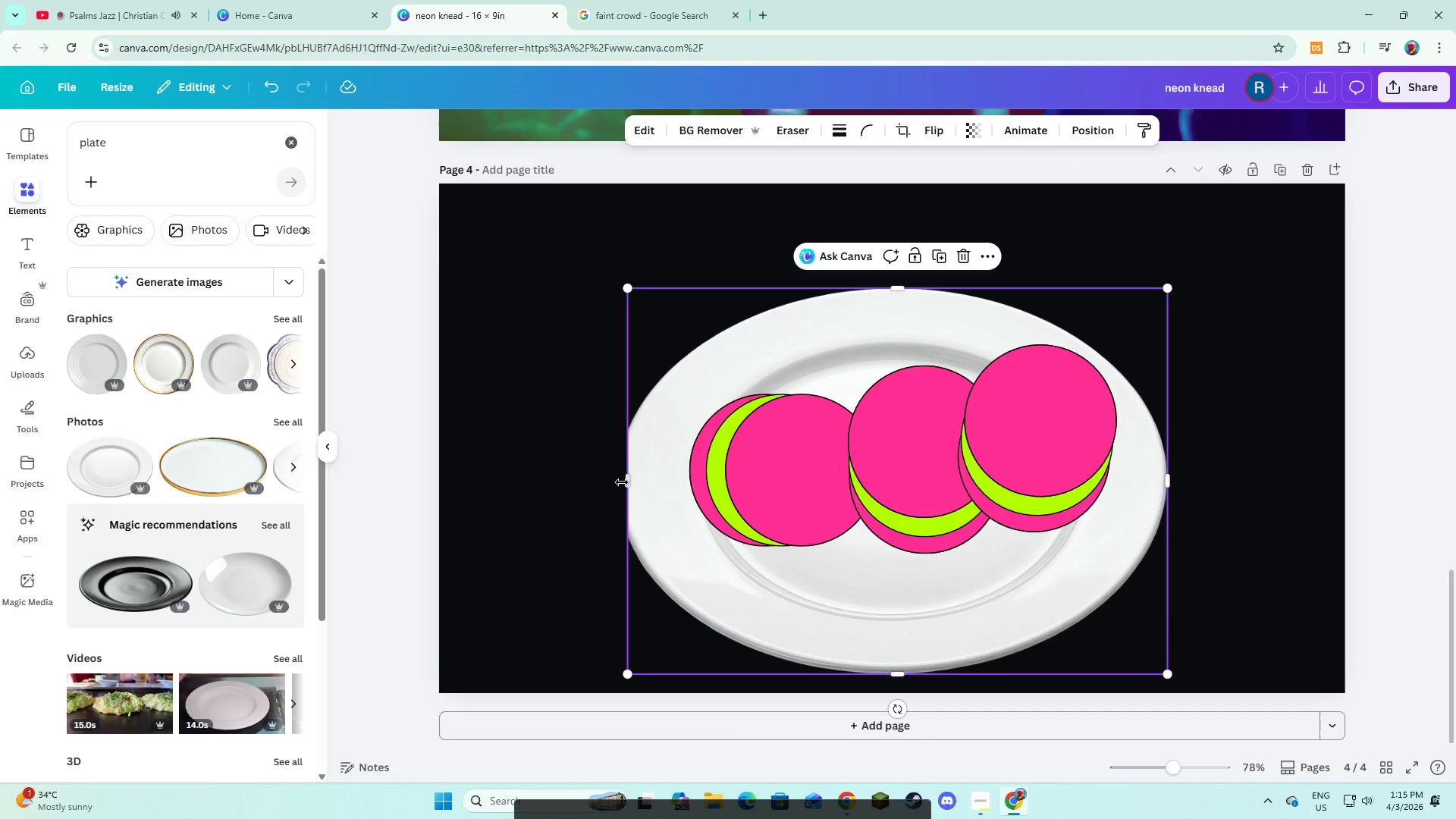 
left_click_drag(start_coordinate=[622, 482], to_coordinate=[606, 472])
 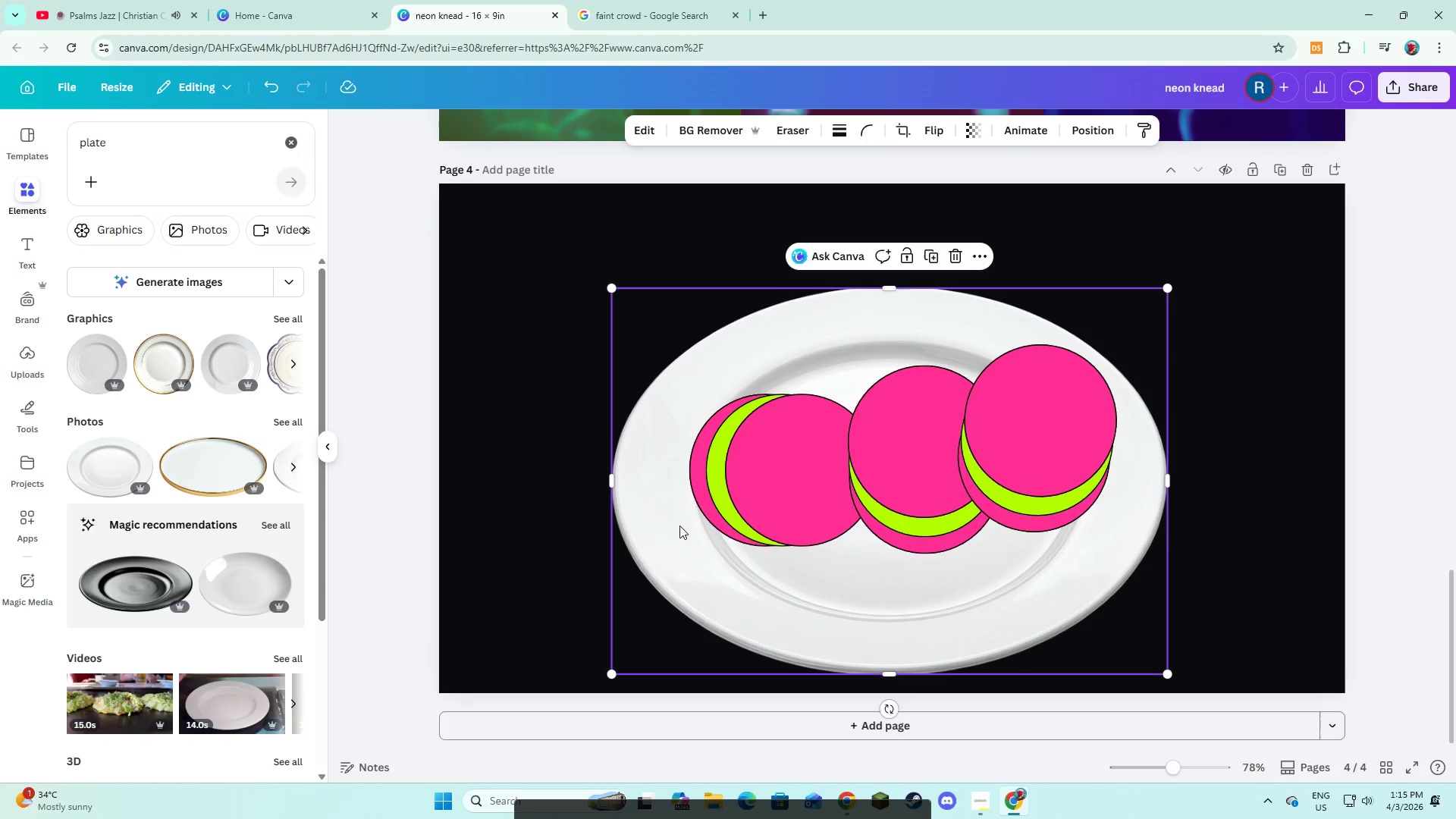 
left_click([716, 596])
 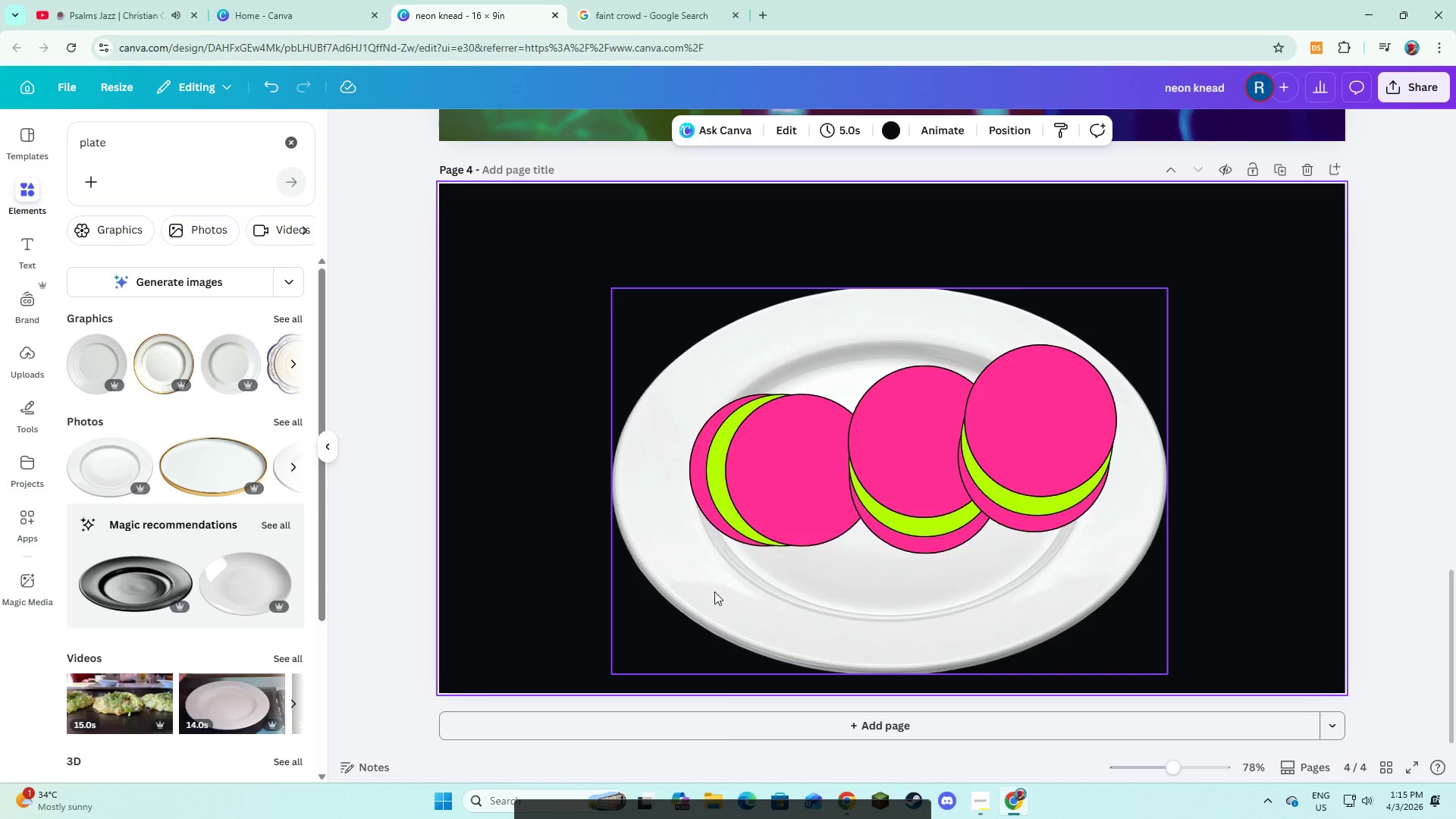 
left_click([714, 592])
 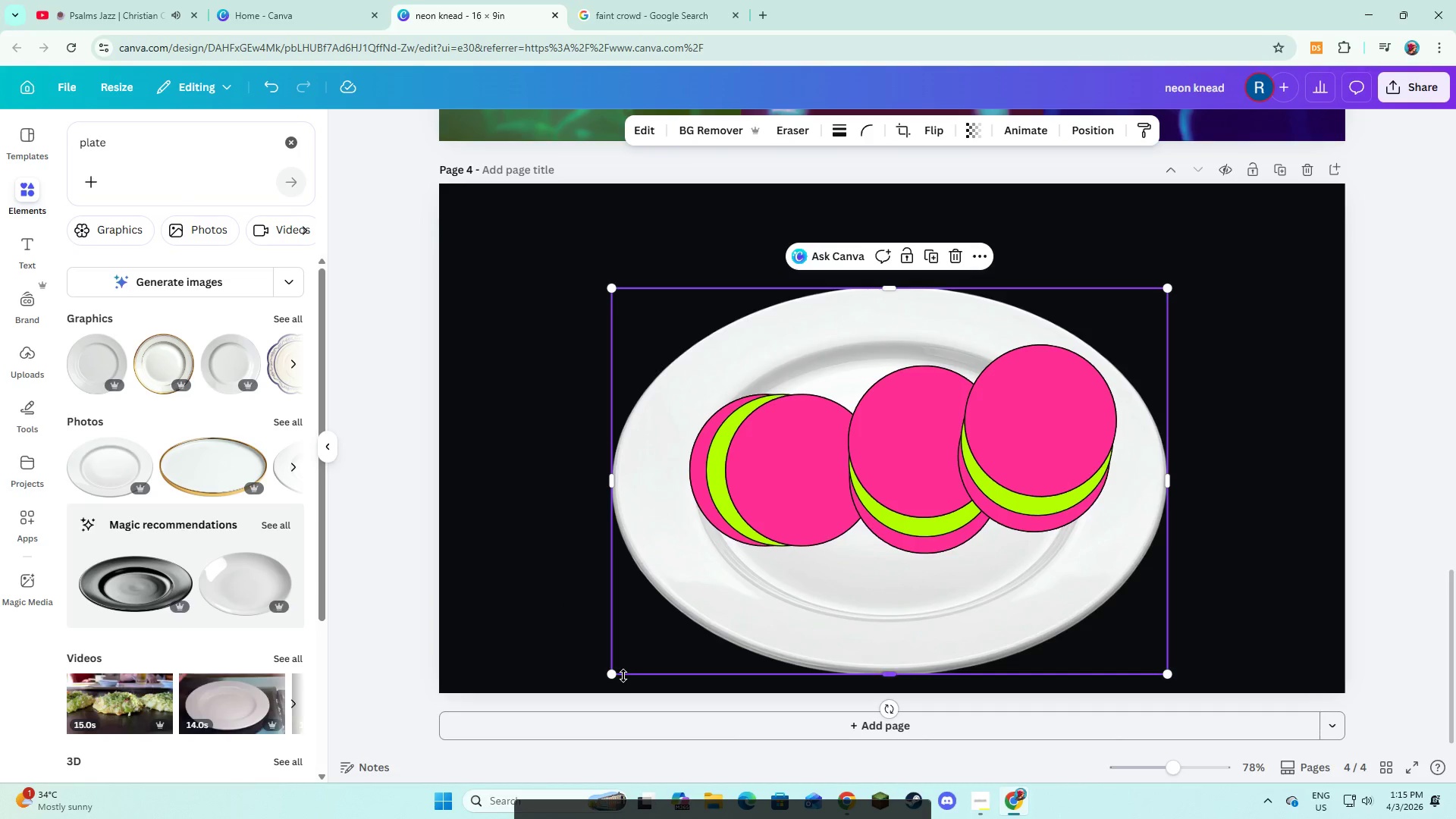 
left_click_drag(start_coordinate=[615, 676], to_coordinate=[621, 679])
 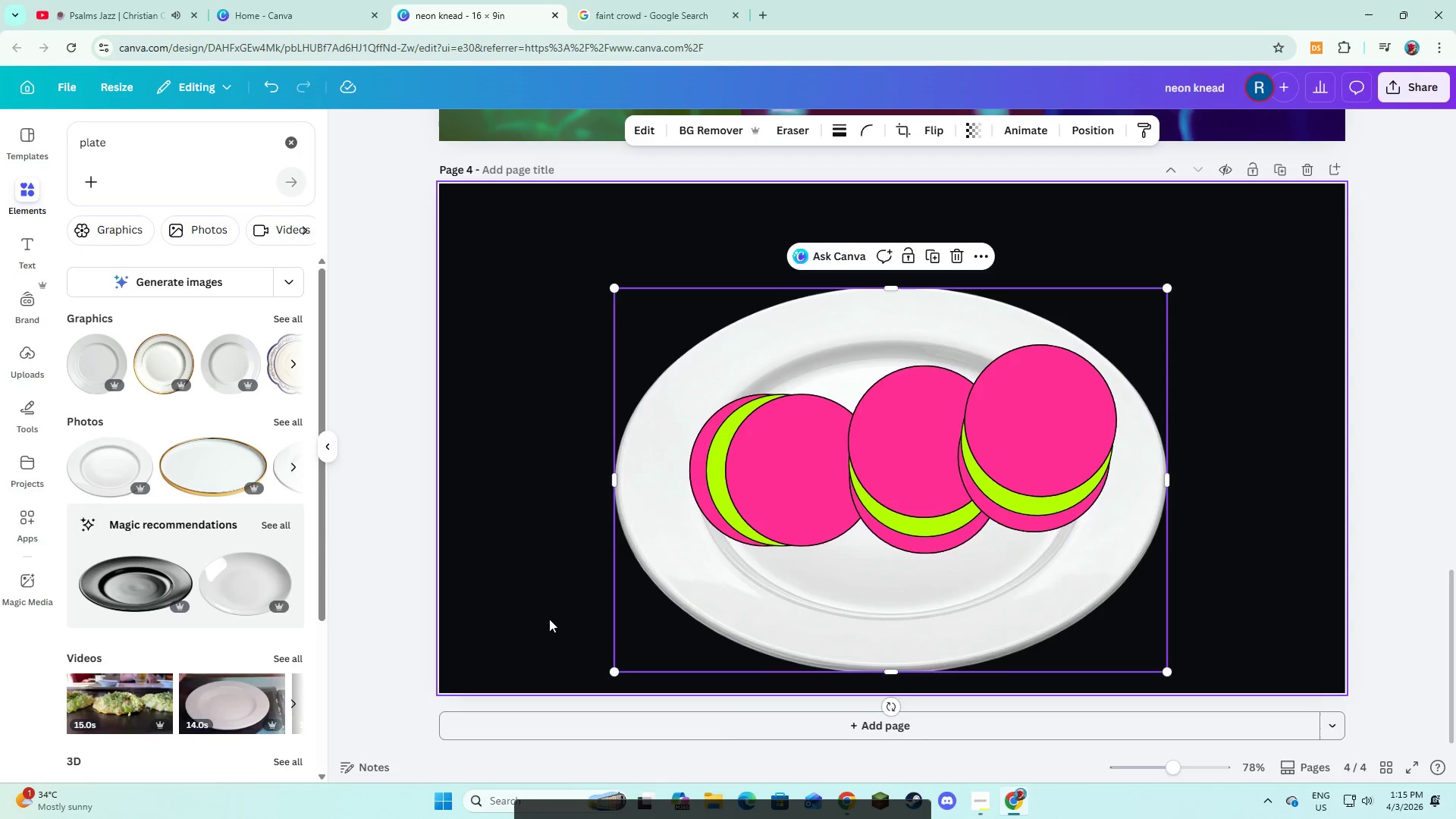 
left_click([549, 619])
 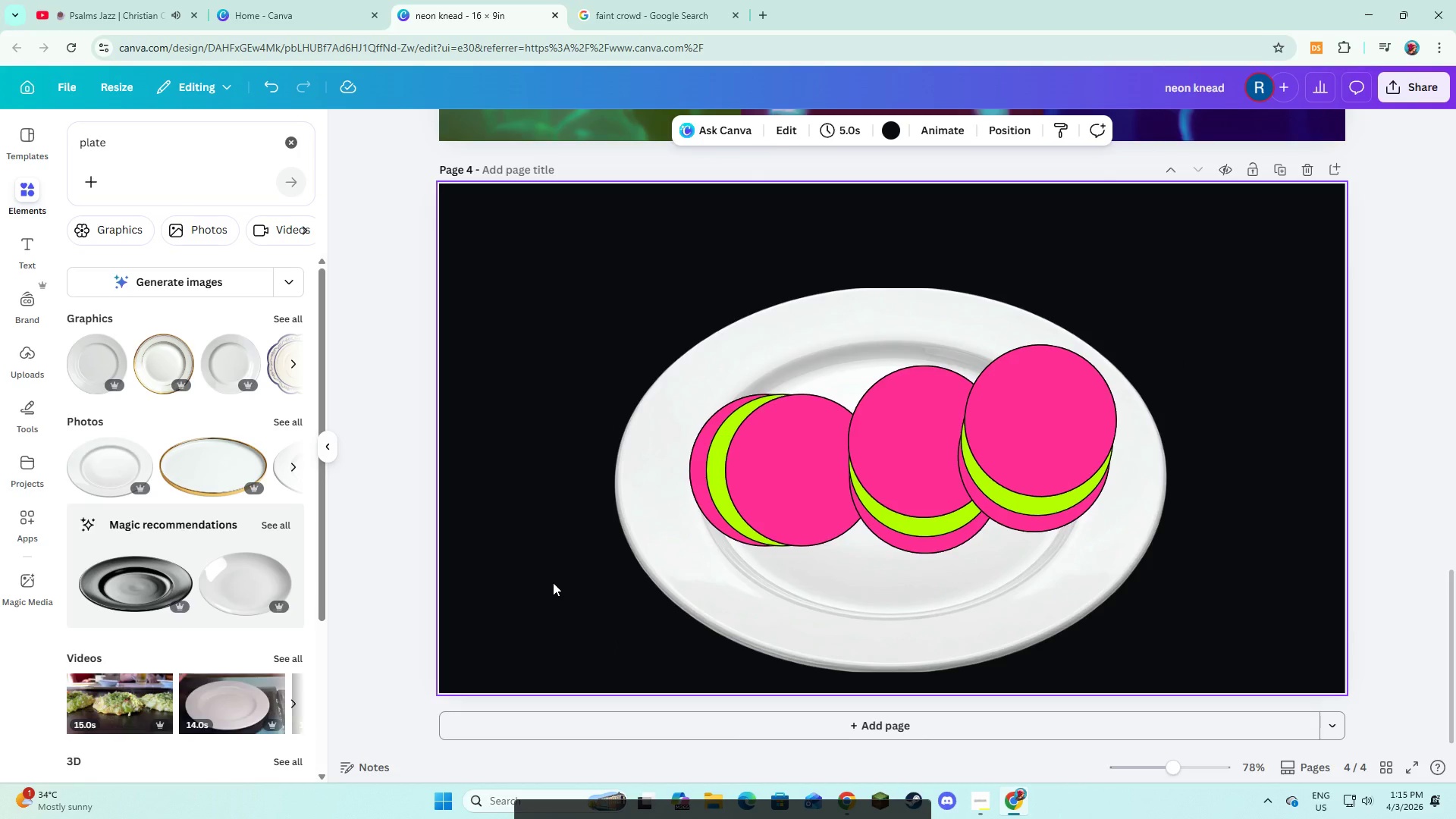 
wait(9.95)
 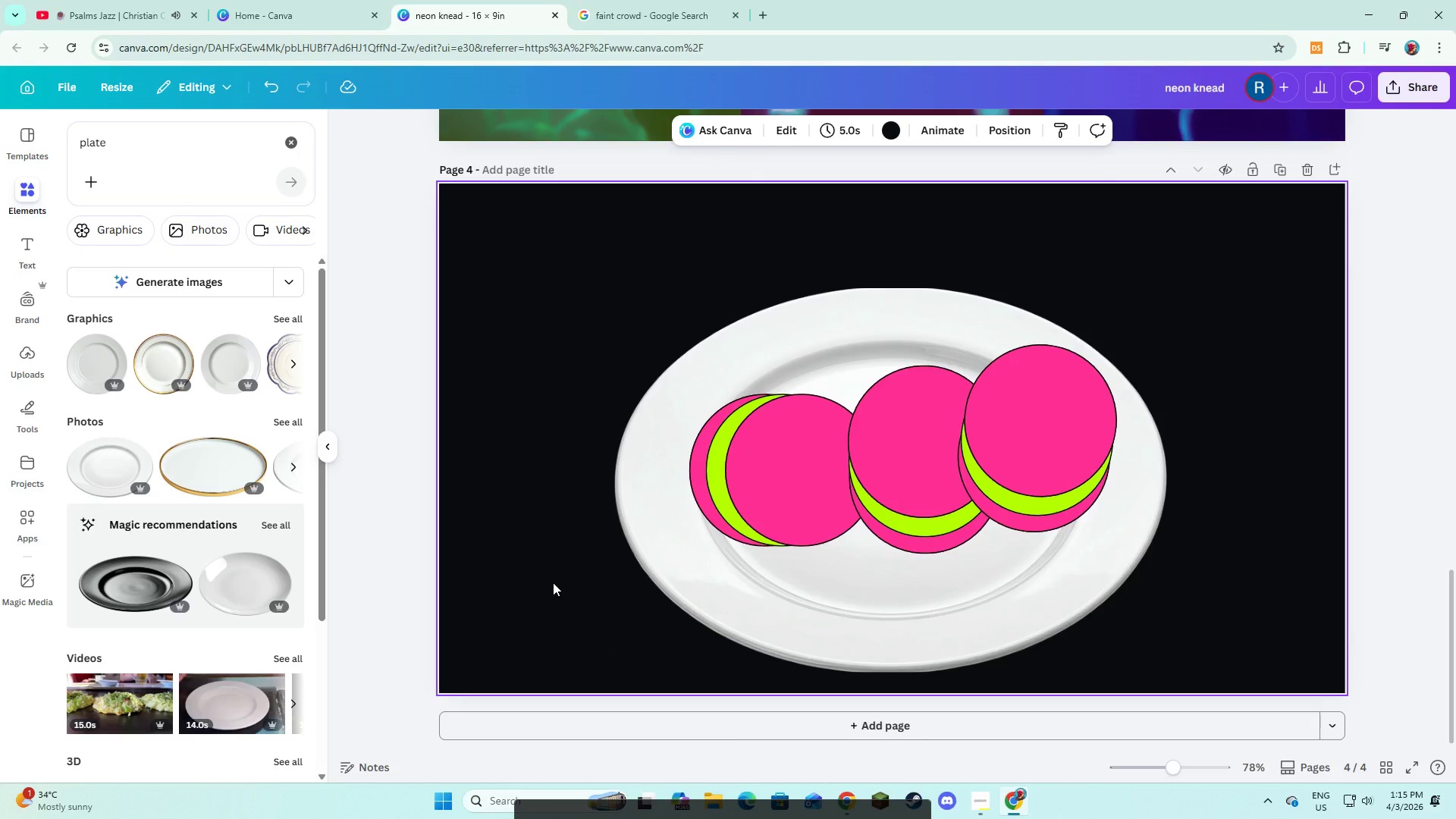 
left_click([736, 497])
 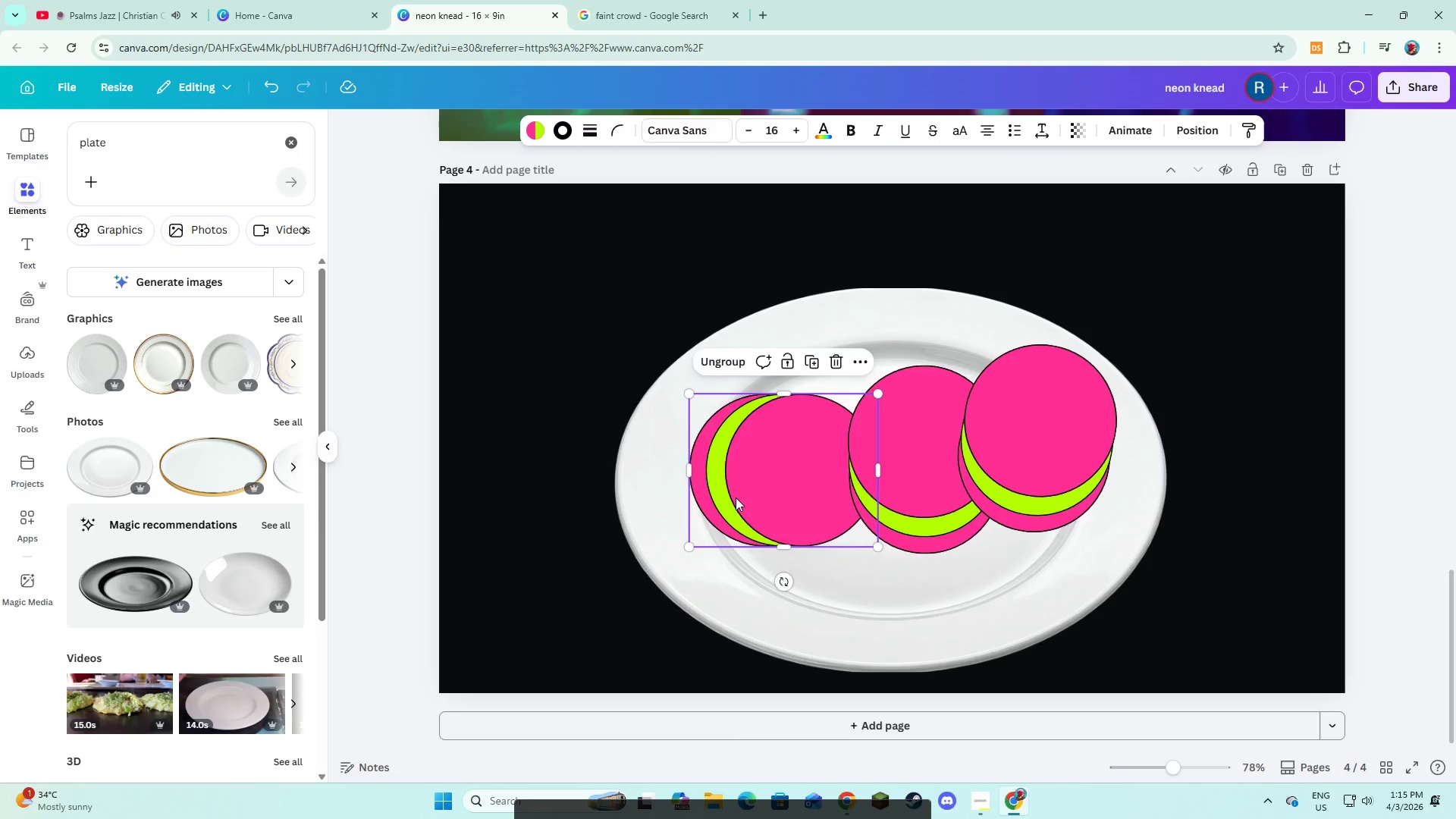 
key(Backspace)
 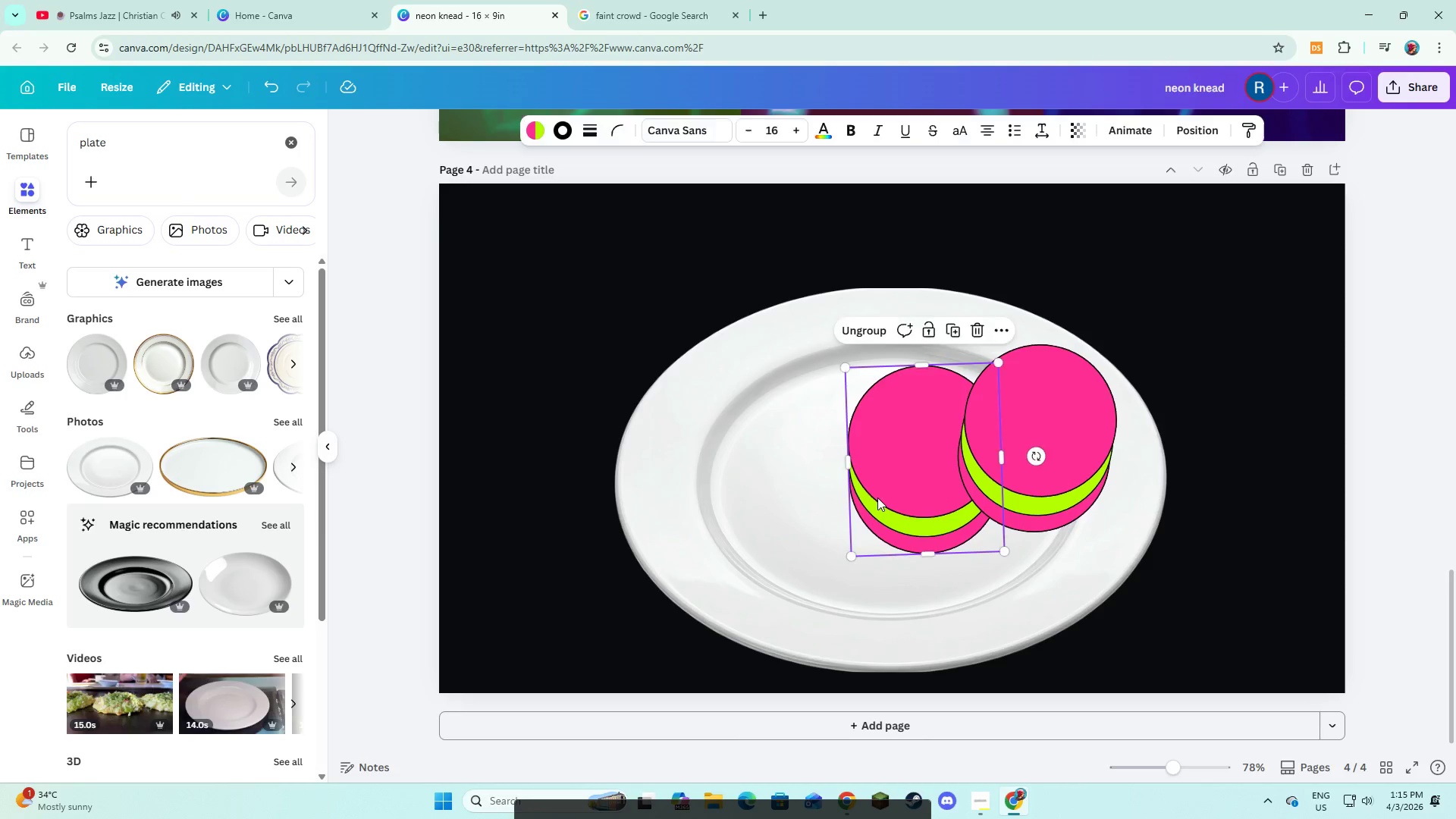 
left_click([877, 497])
 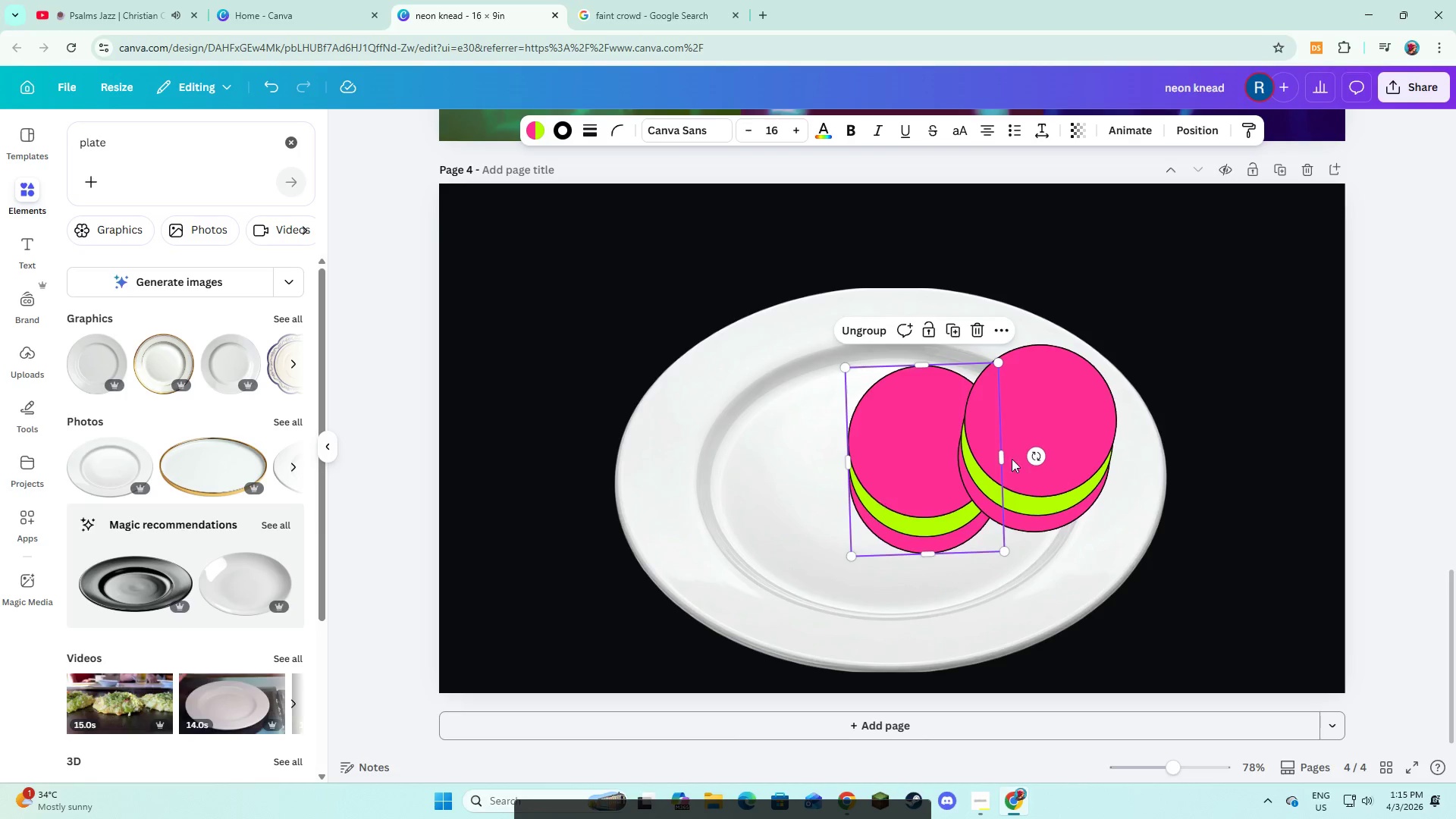 
key(Backspace)
 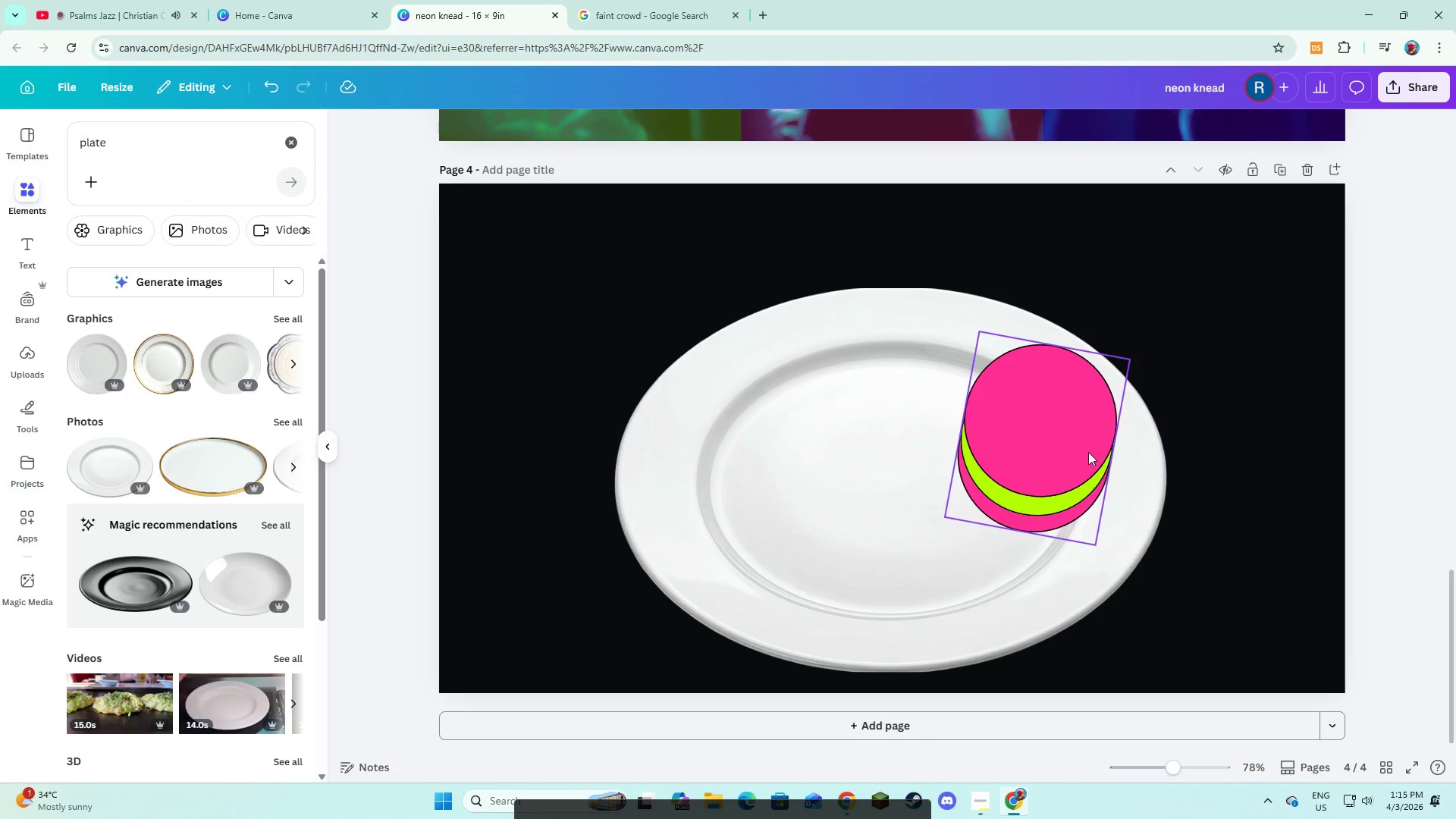 
left_click([1088, 452])
 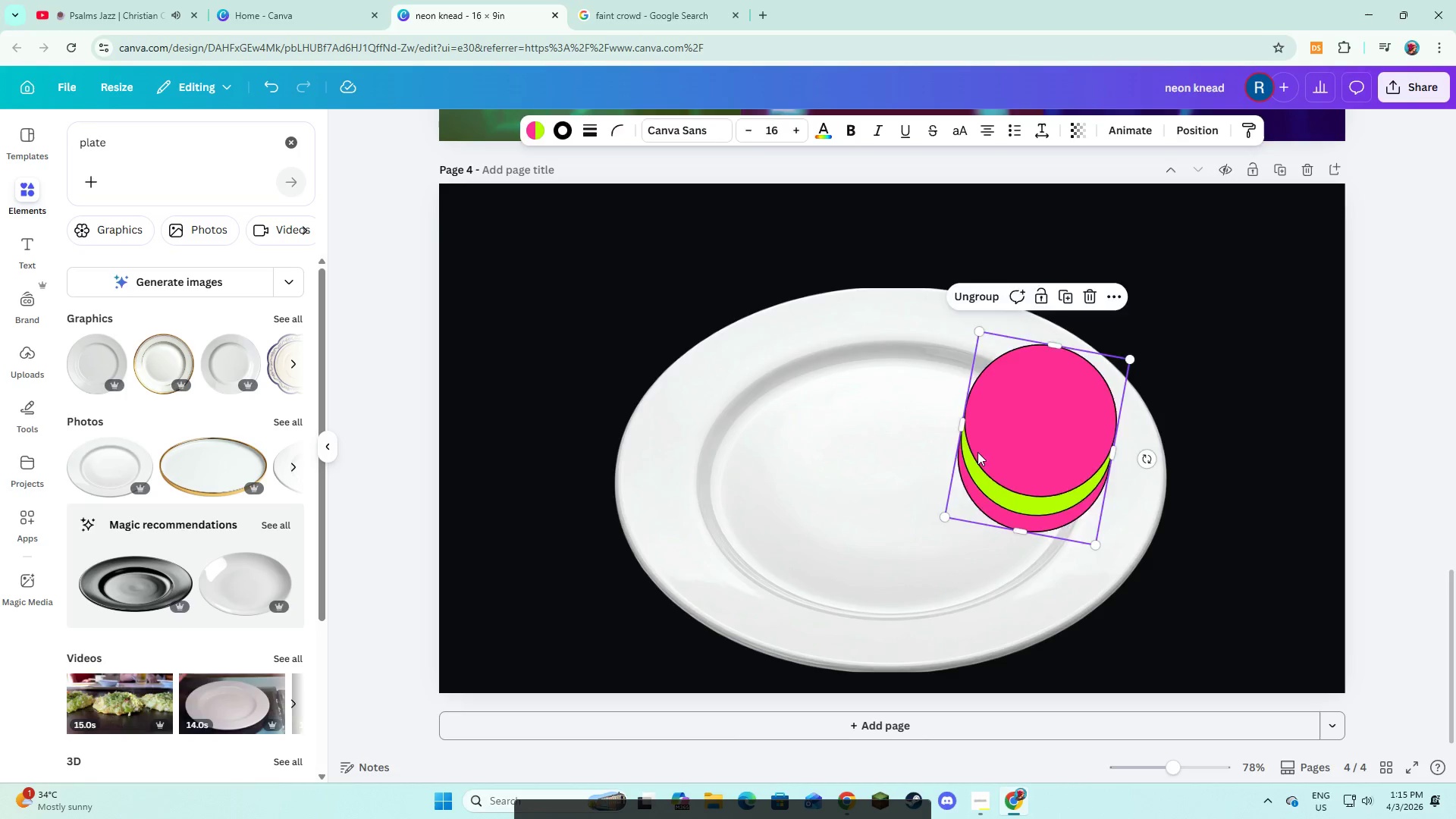 
key(Backspace)
type(v)
key(Backspace)
type(macanor)
key(Backspace)
key(Backspace)
key(Backspace)
type(rons)
 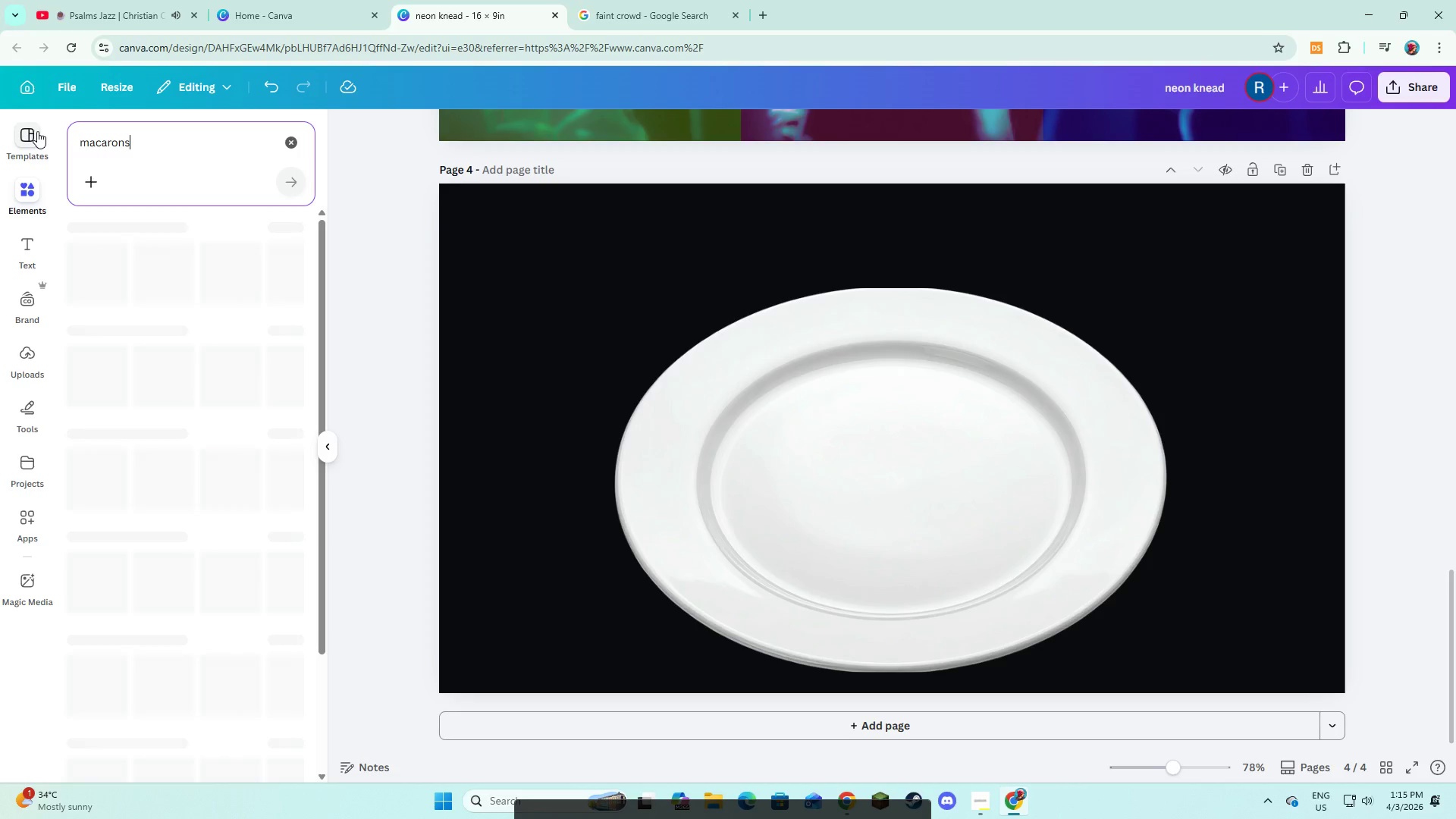 
left_click_drag(start_coordinate=[104, 163], to_coordinate=[108, 160])
 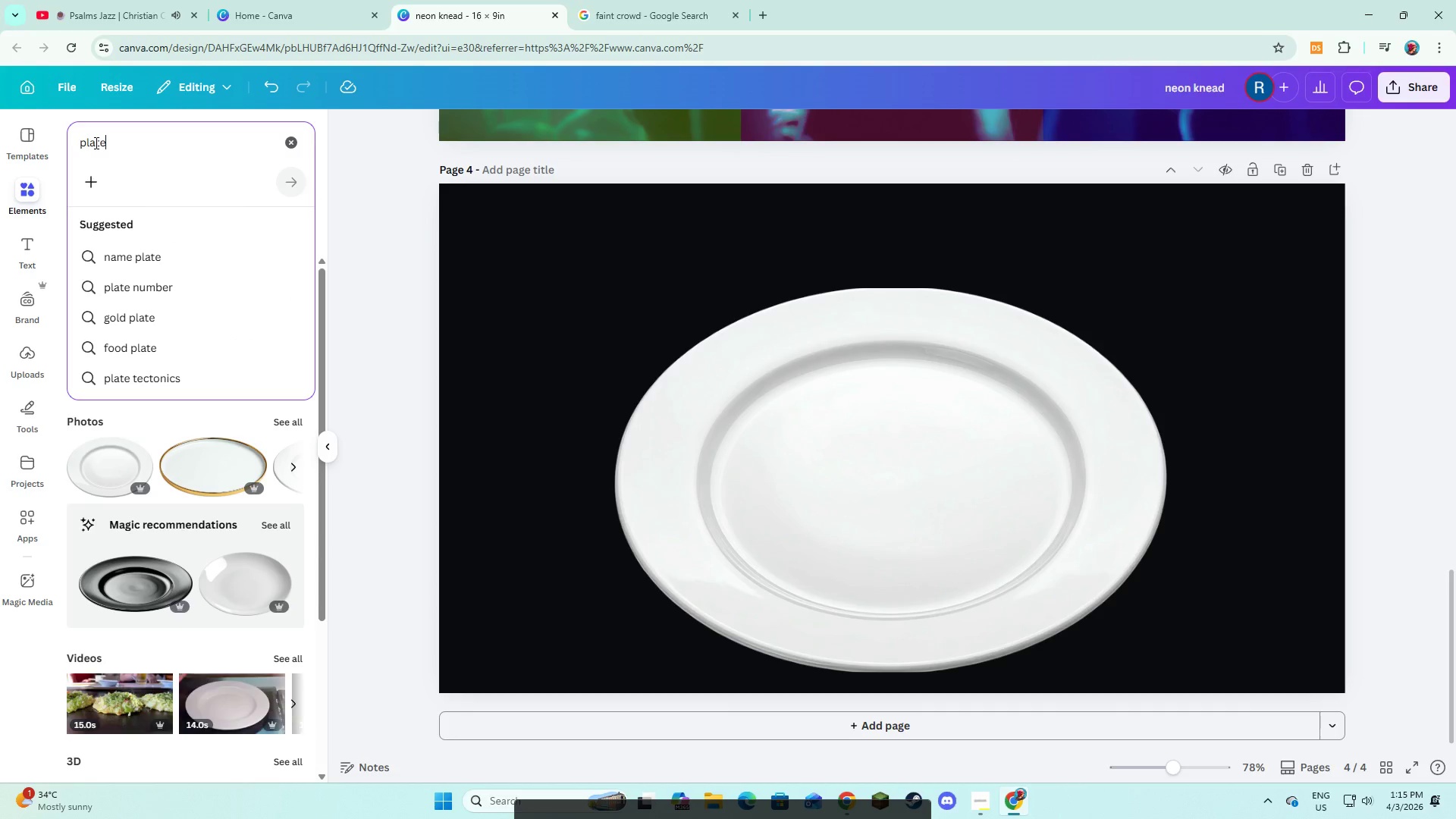 
left_click_drag(start_coordinate=[108, 146], to_coordinate=[37, 131])
 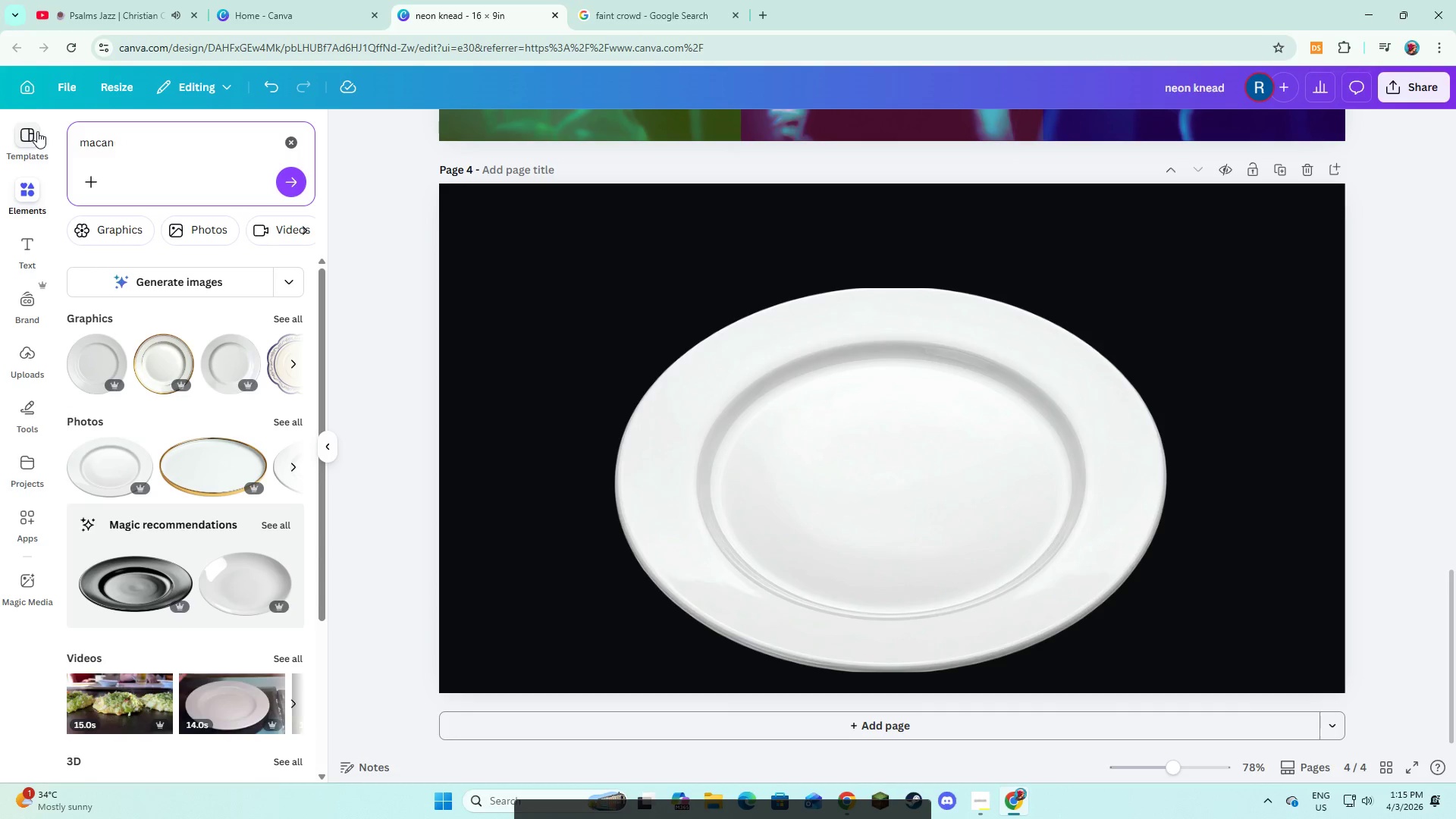 
key(Enter)
 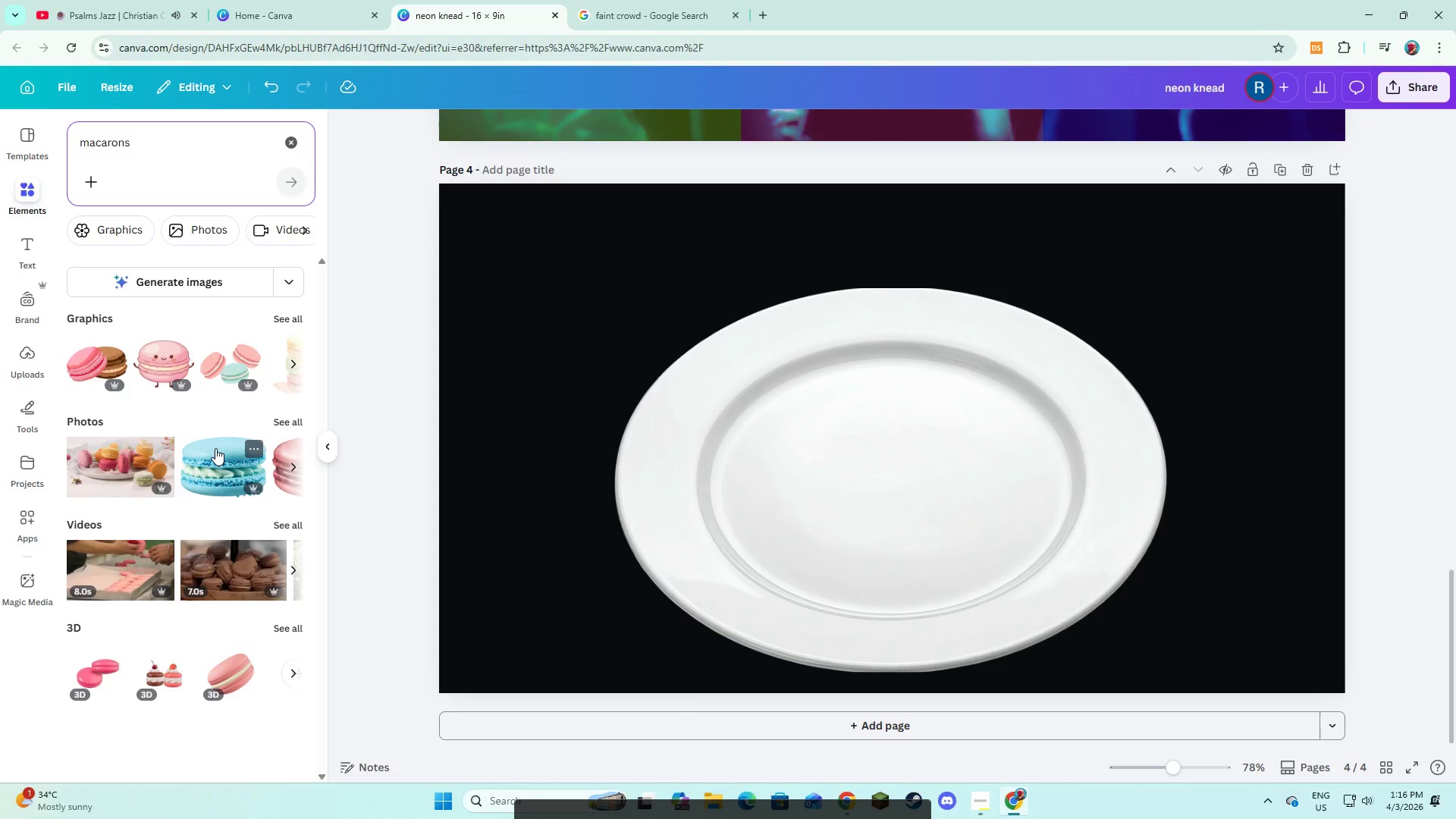 
left_click([862, 510])
 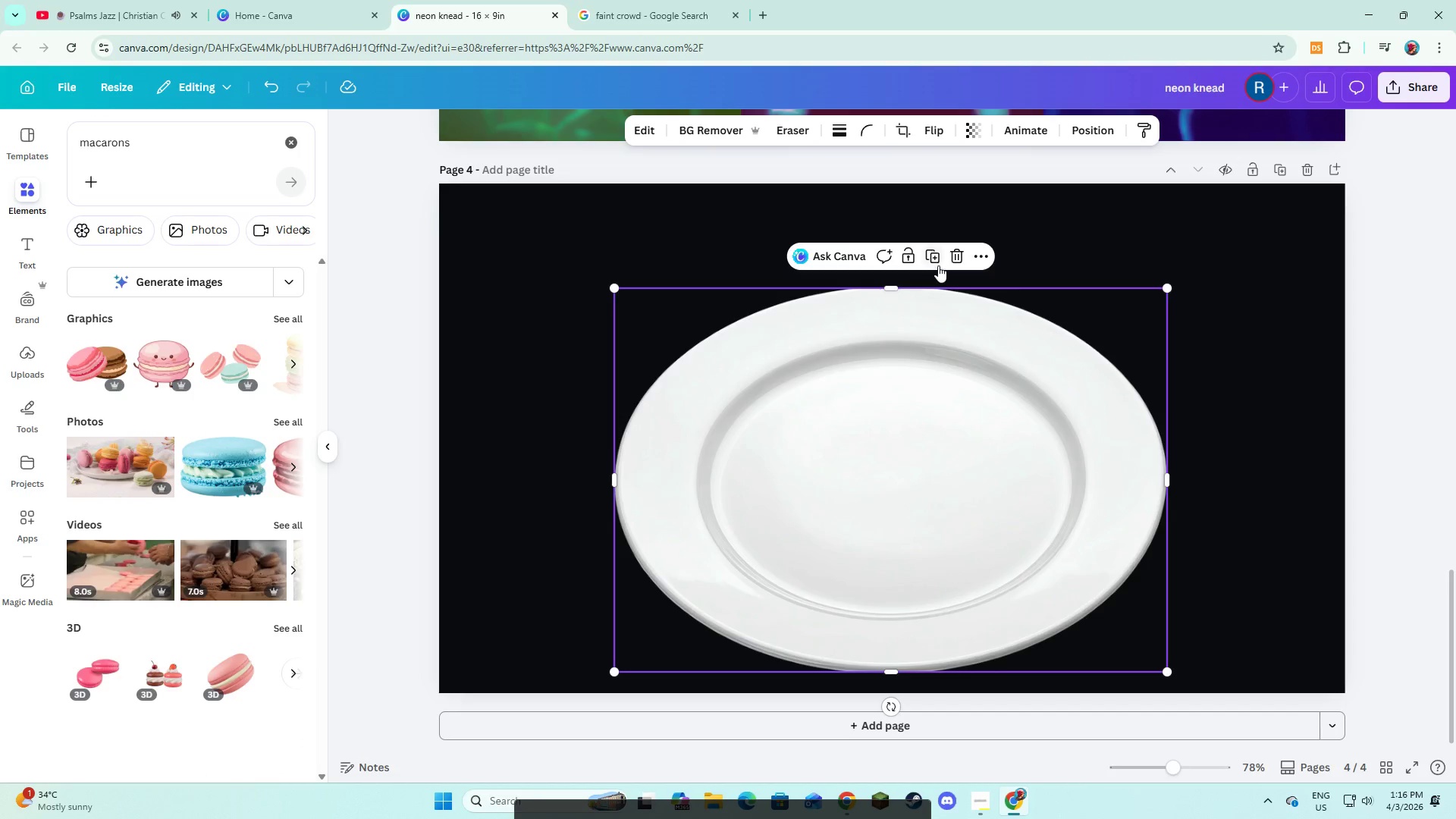 
left_click([951, 256])
 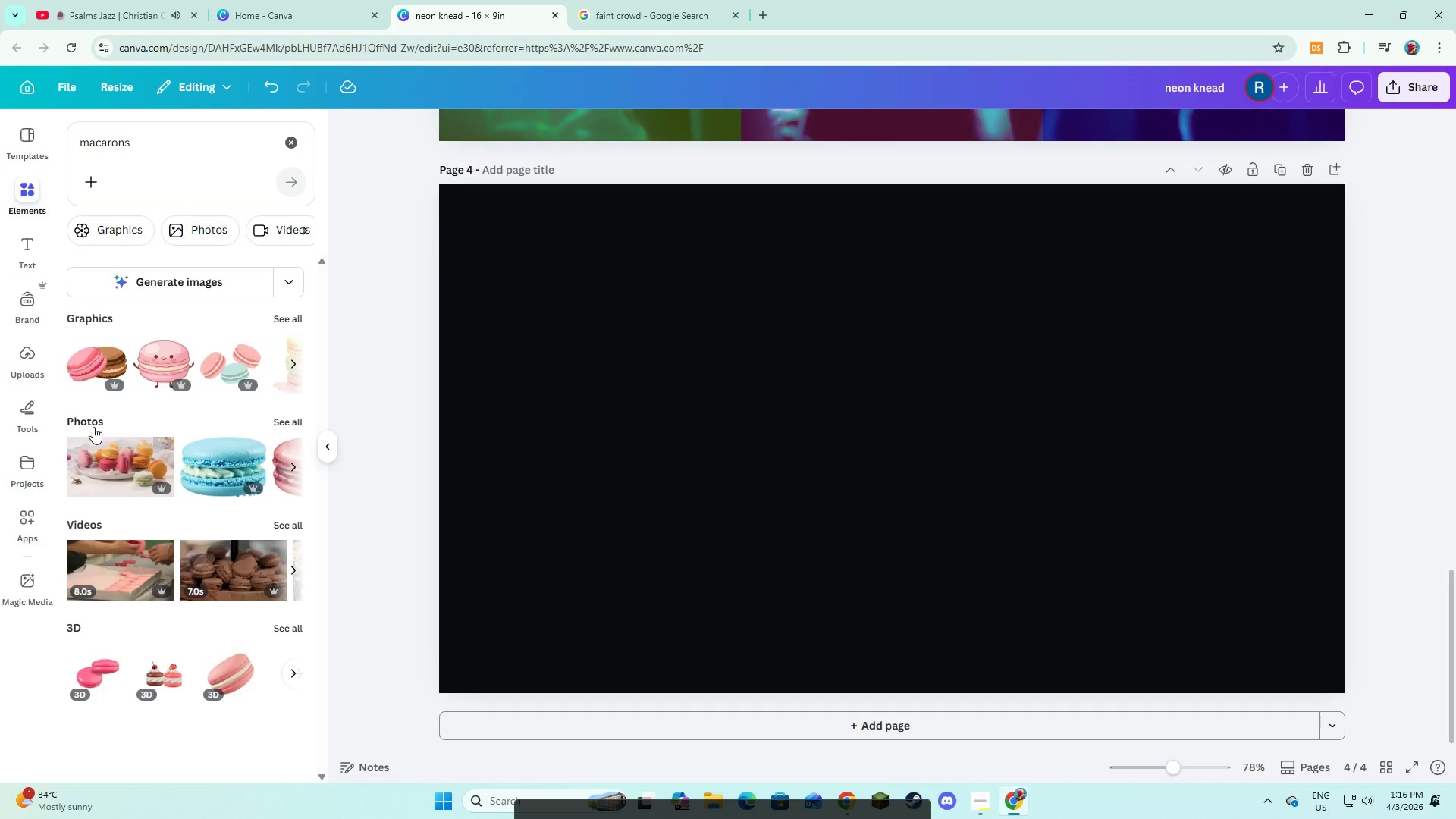 
left_click([96, 475])
 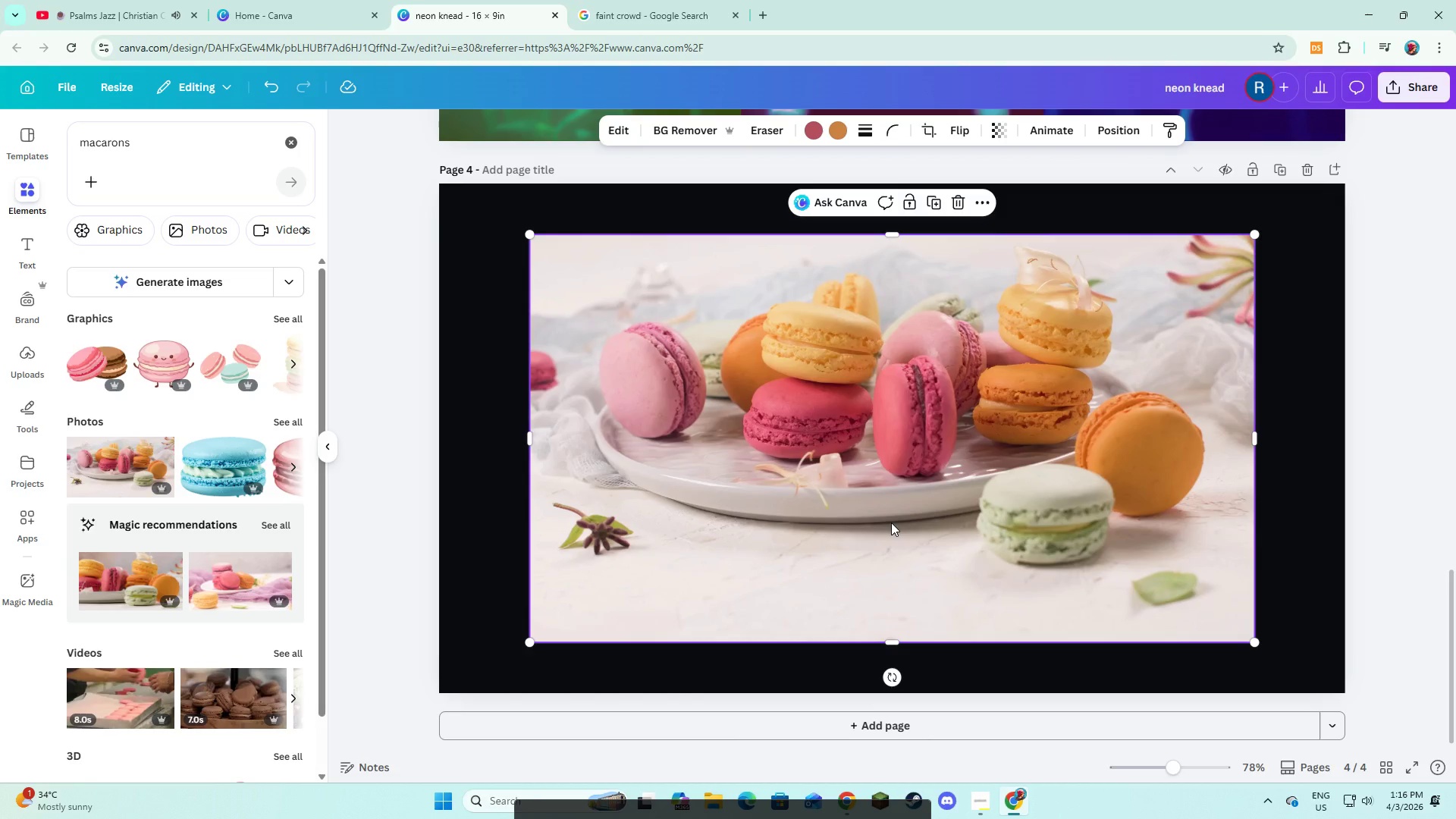 
wait(9.2)
 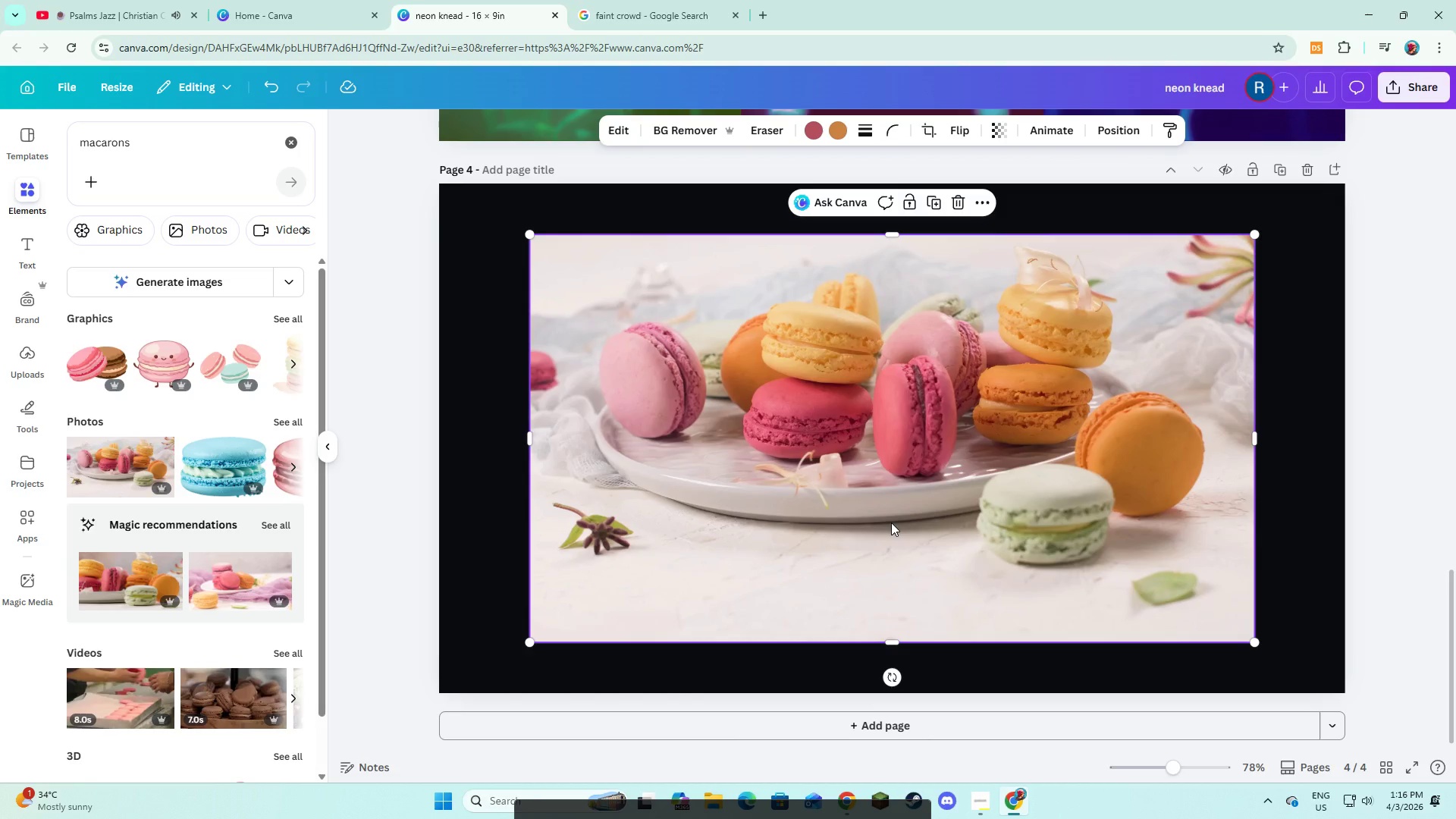 
left_click_drag(start_coordinate=[910, 513], to_coordinate=[906, 513])
 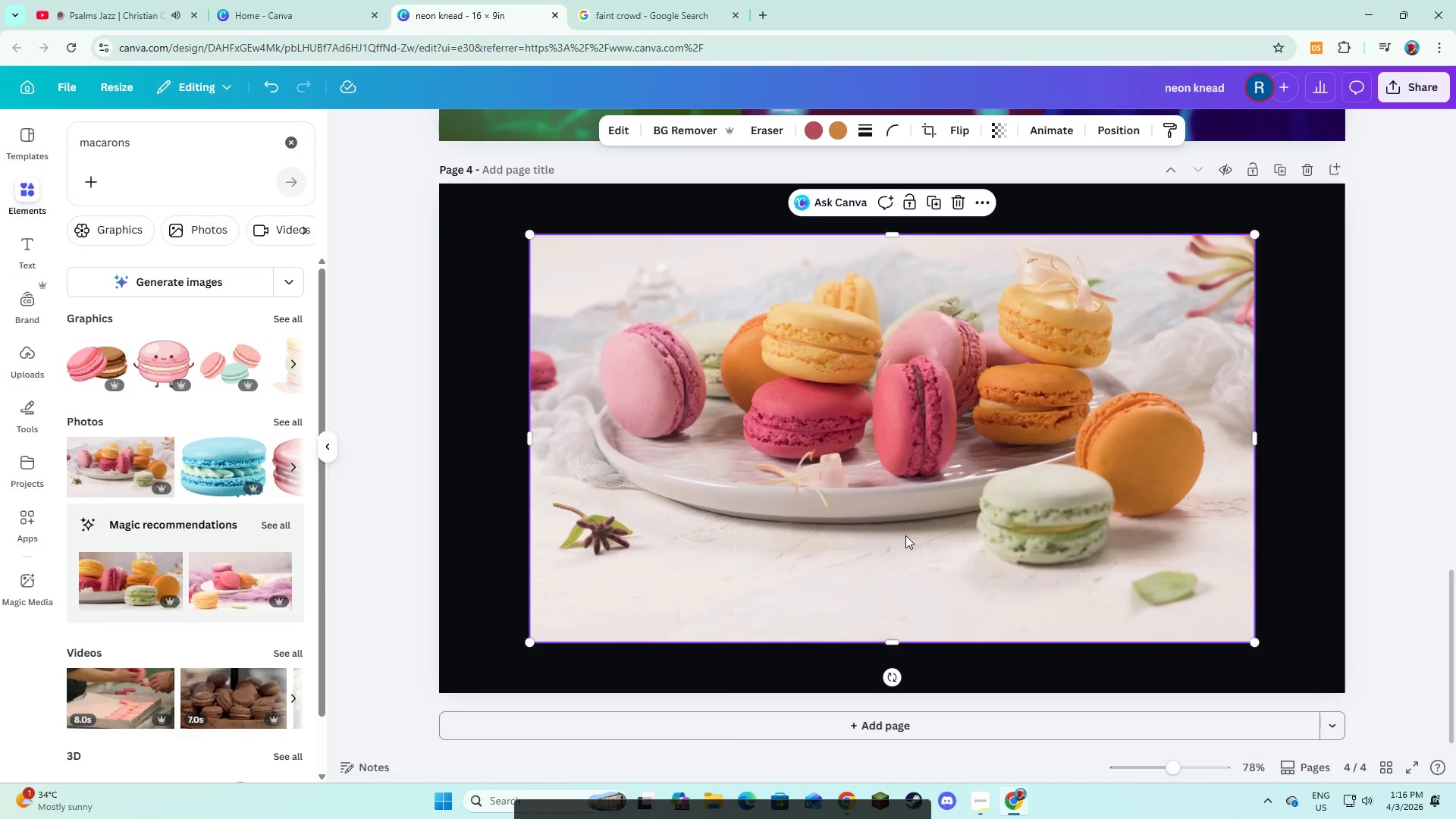 
left_click_drag(start_coordinate=[905, 535], to_coordinate=[890, 536])
 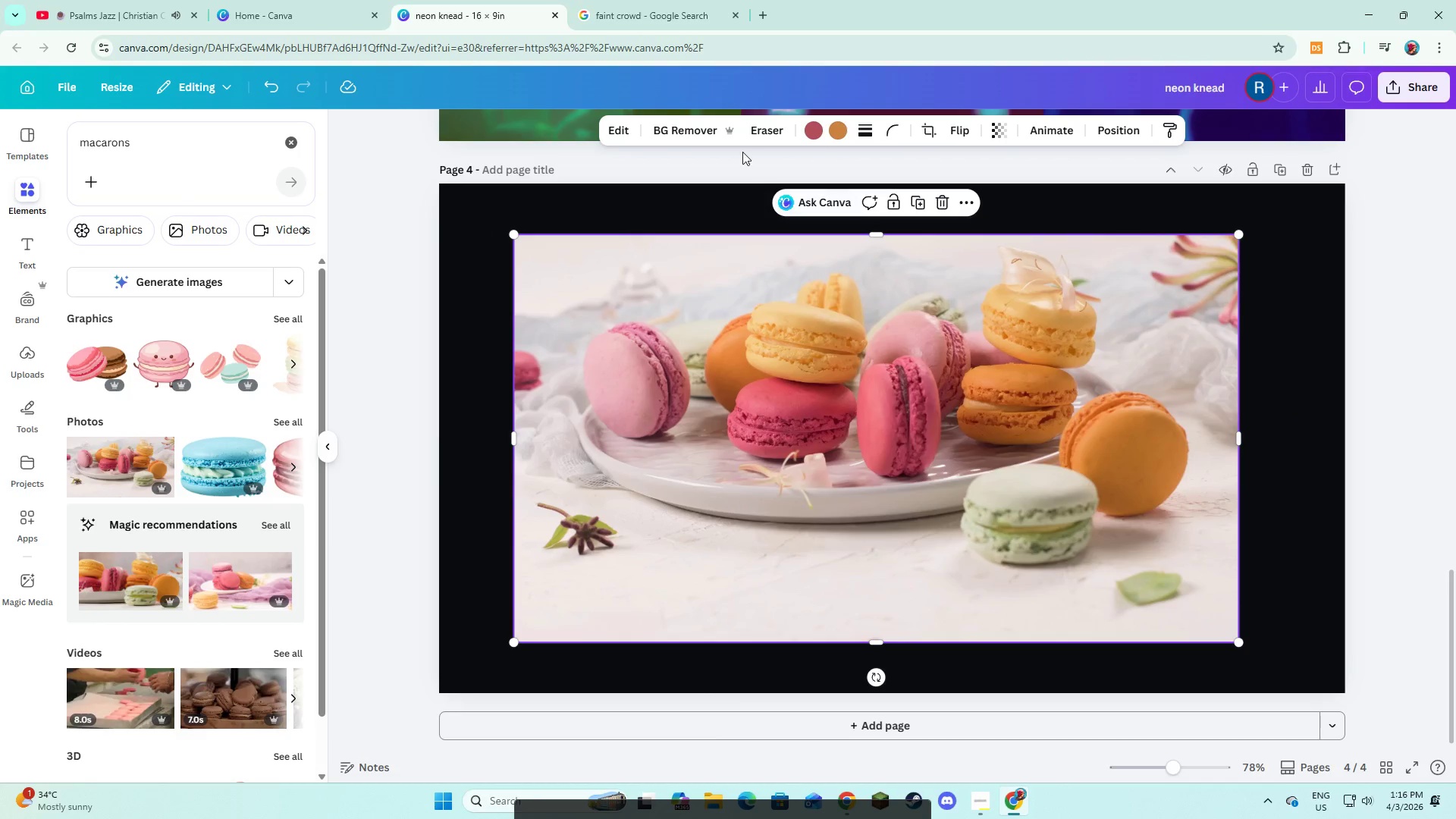 
left_click([666, 121])
 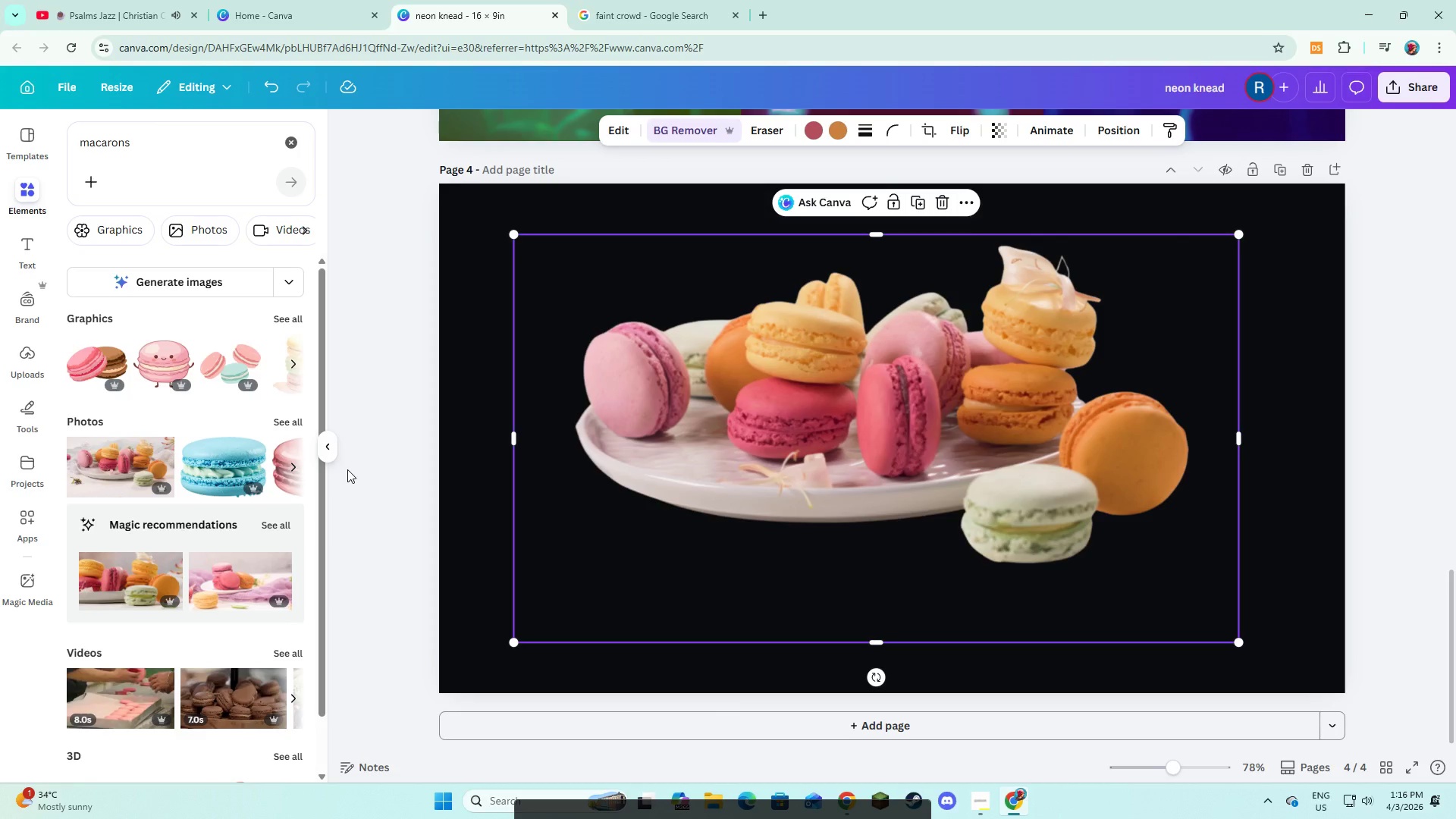 
left_click([399, 431])
 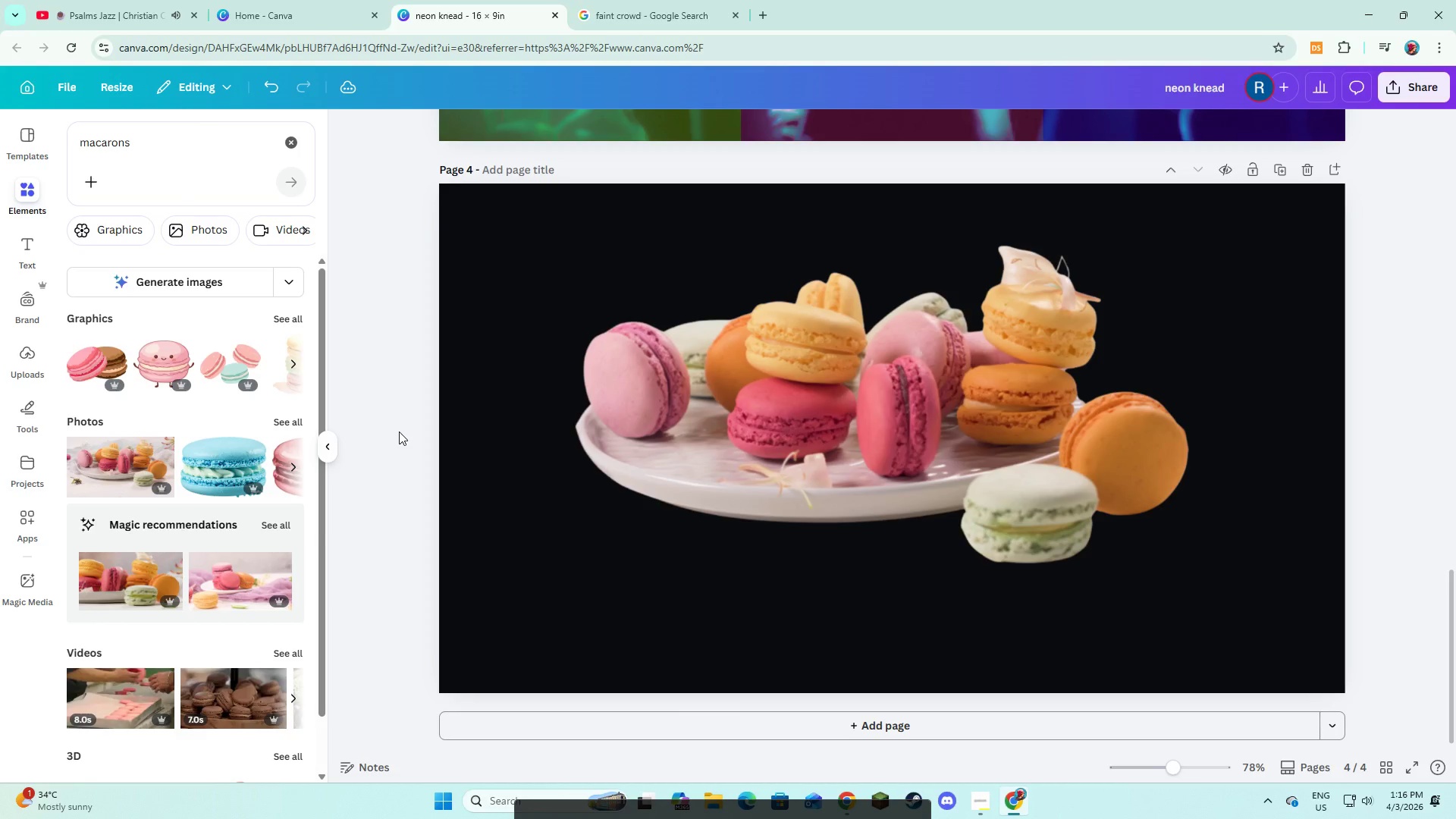 
left_click([867, 406])
 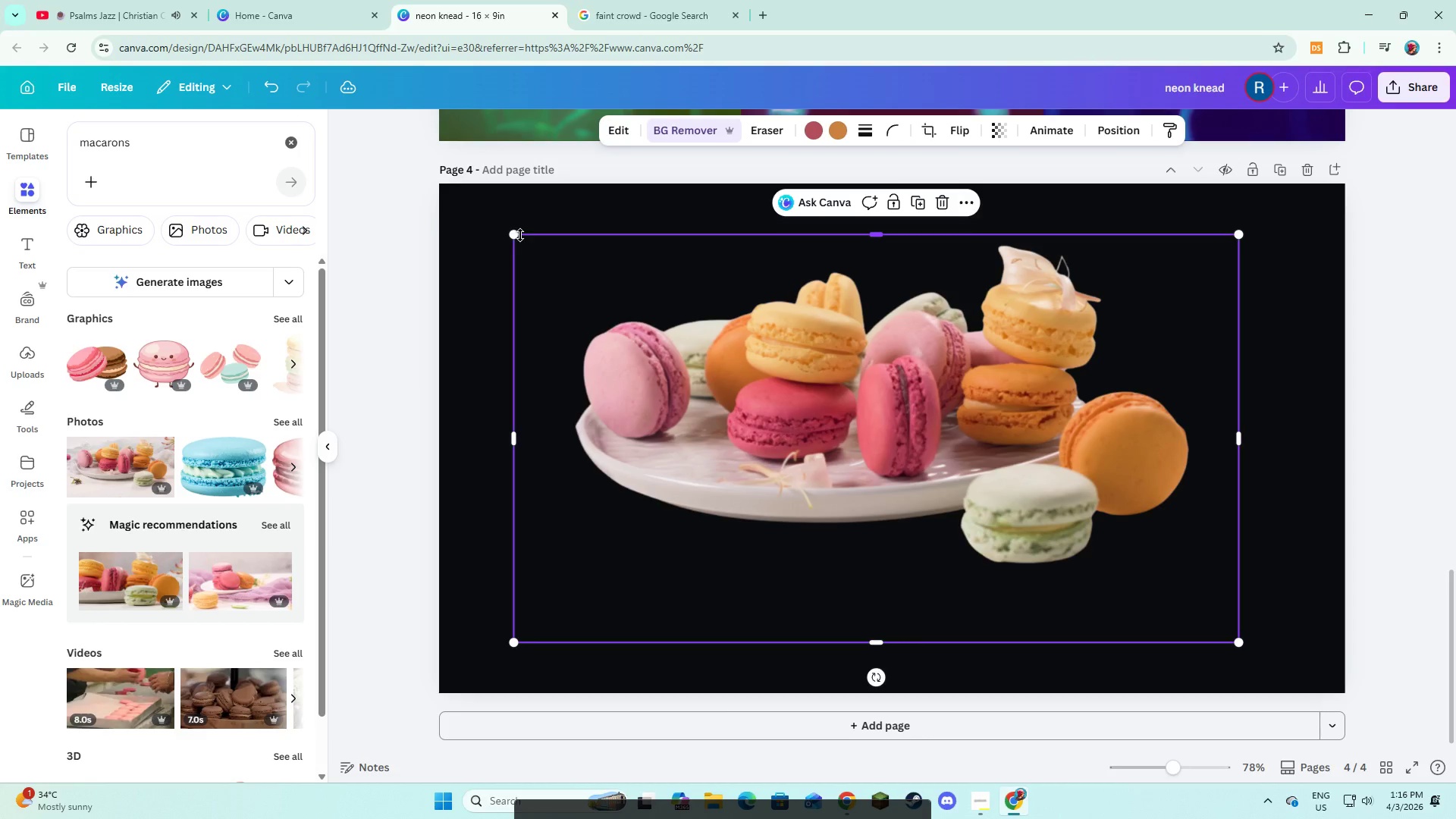 
left_click_drag(start_coordinate=[514, 234], to_coordinate=[557, 313])
 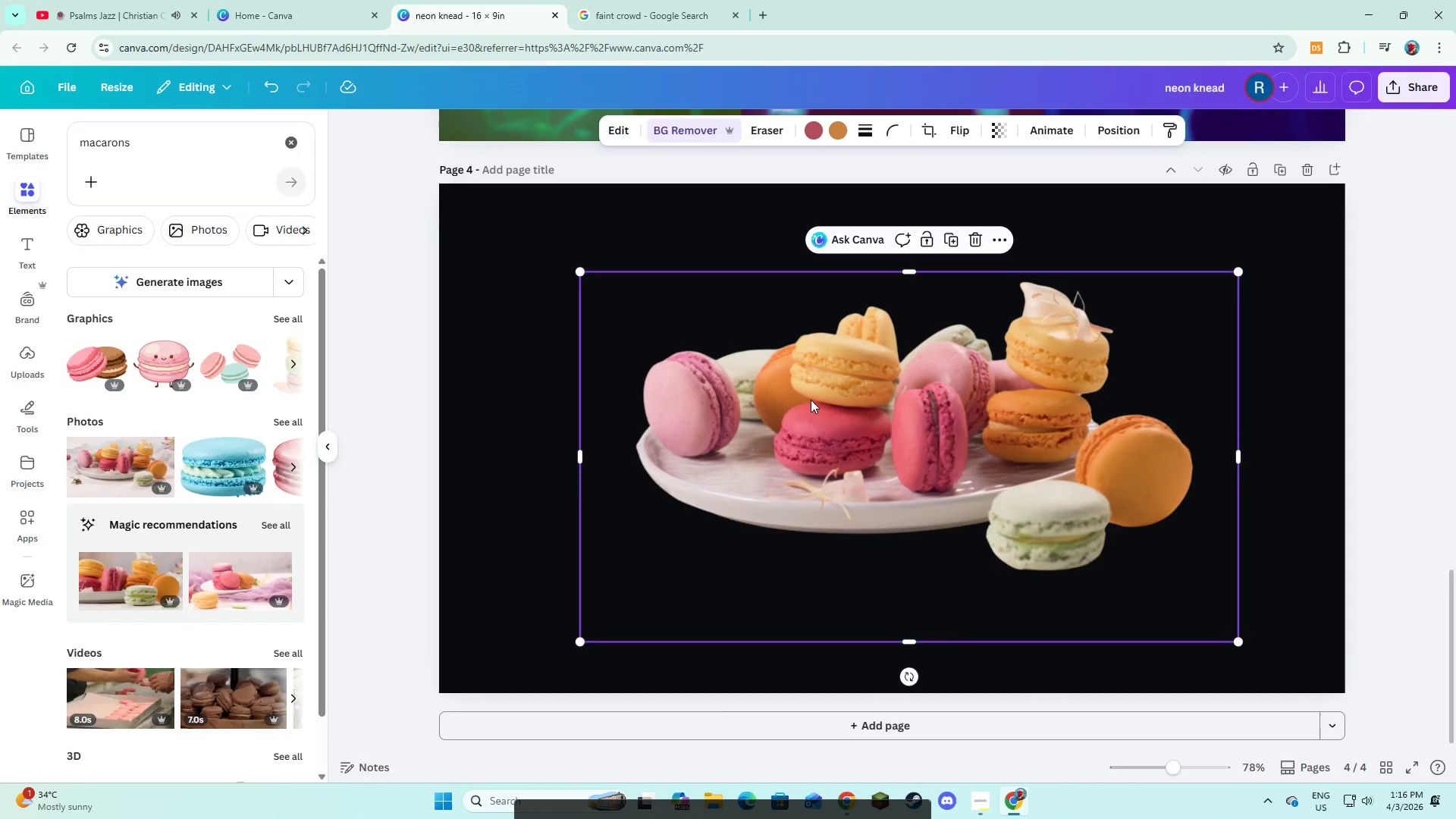 
left_click_drag(start_coordinate=[811, 400], to_coordinate=[783, 416])
 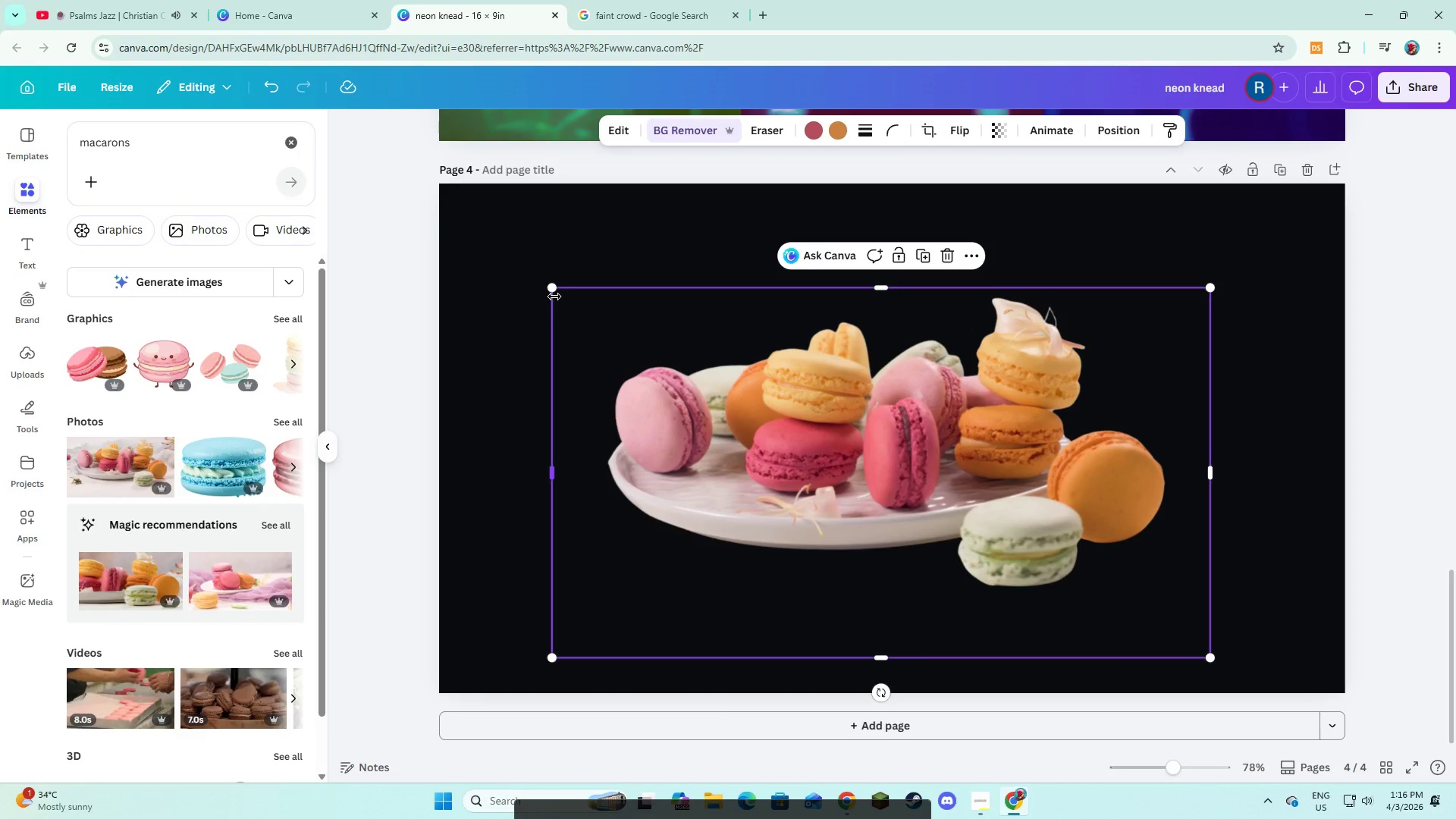 
left_click_drag(start_coordinate=[552, 287], to_coordinate=[585, 355])
 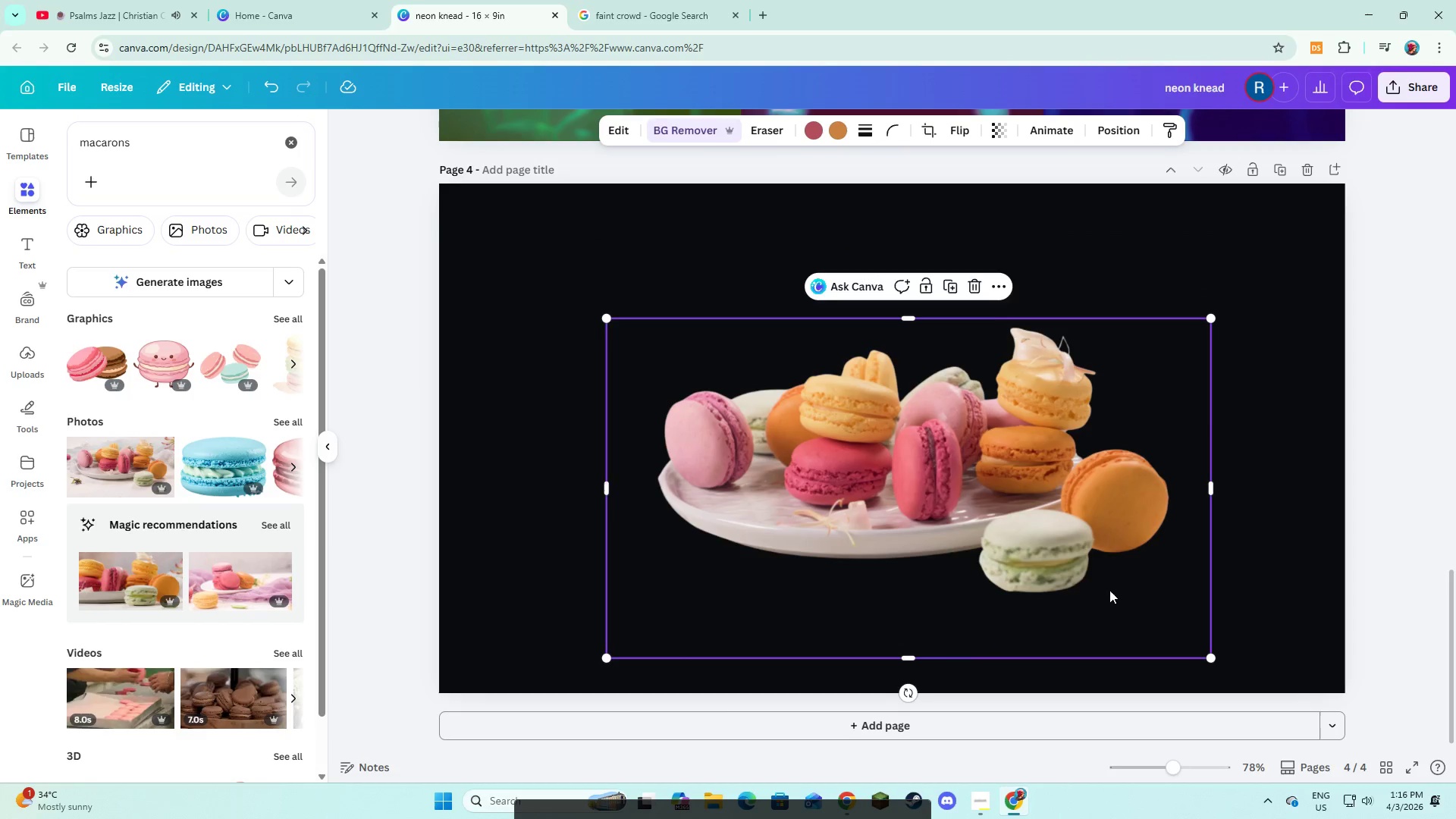 
left_click_drag(start_coordinate=[1103, 585], to_coordinate=[1074, 568])
 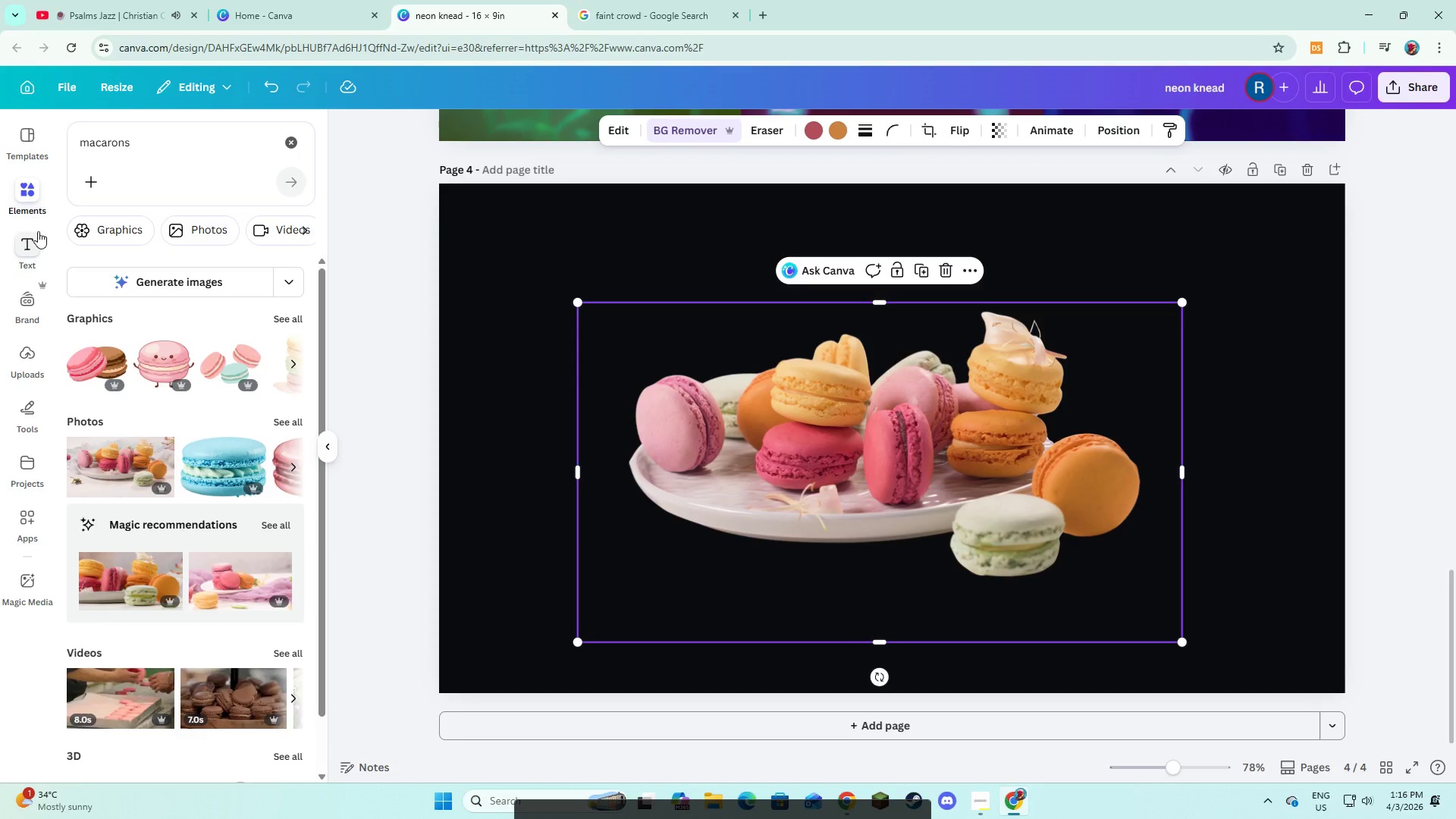 
wait(8.95)
 